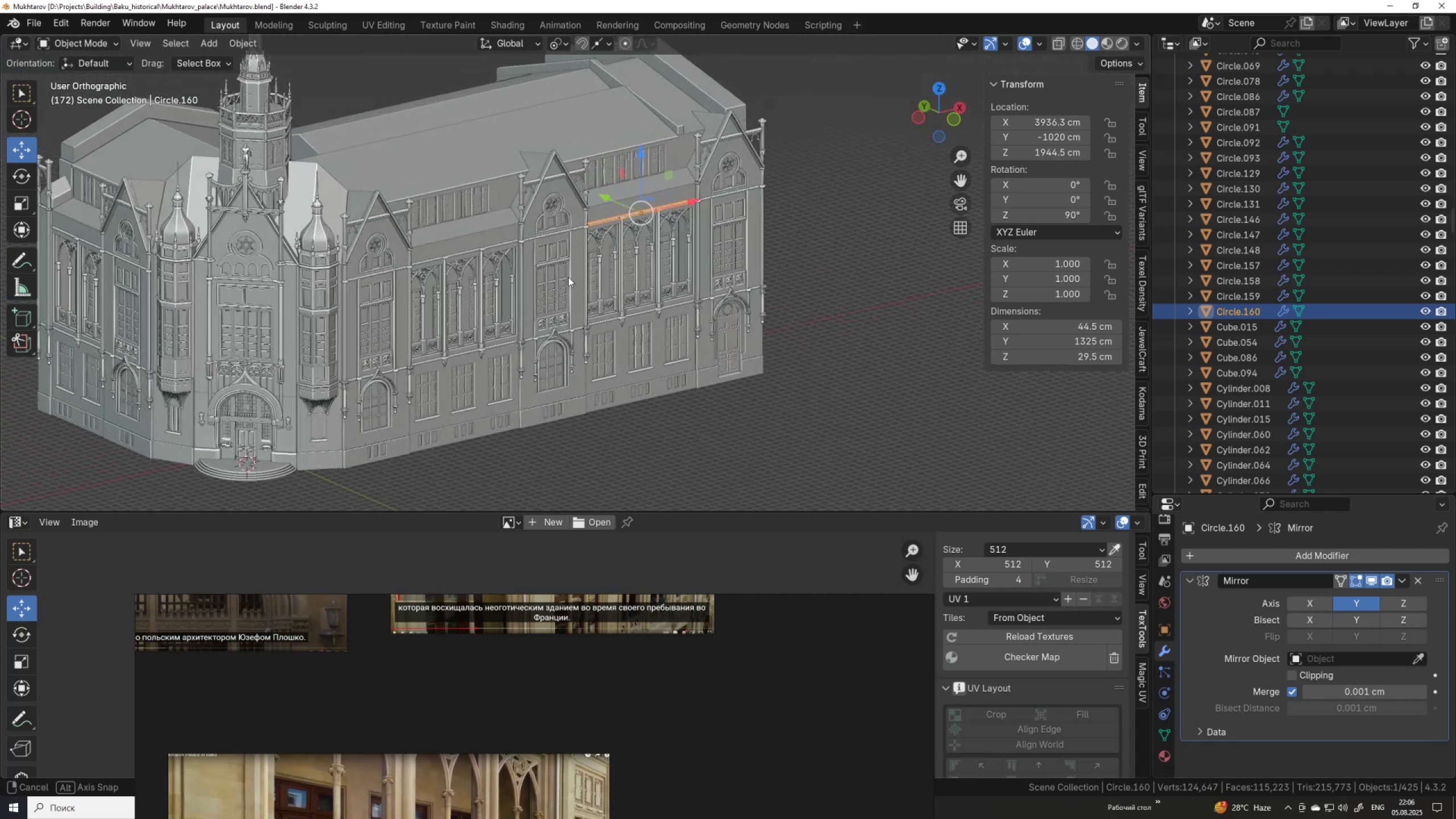 
hold_key(key=ShiftLeft, duration=0.58)
 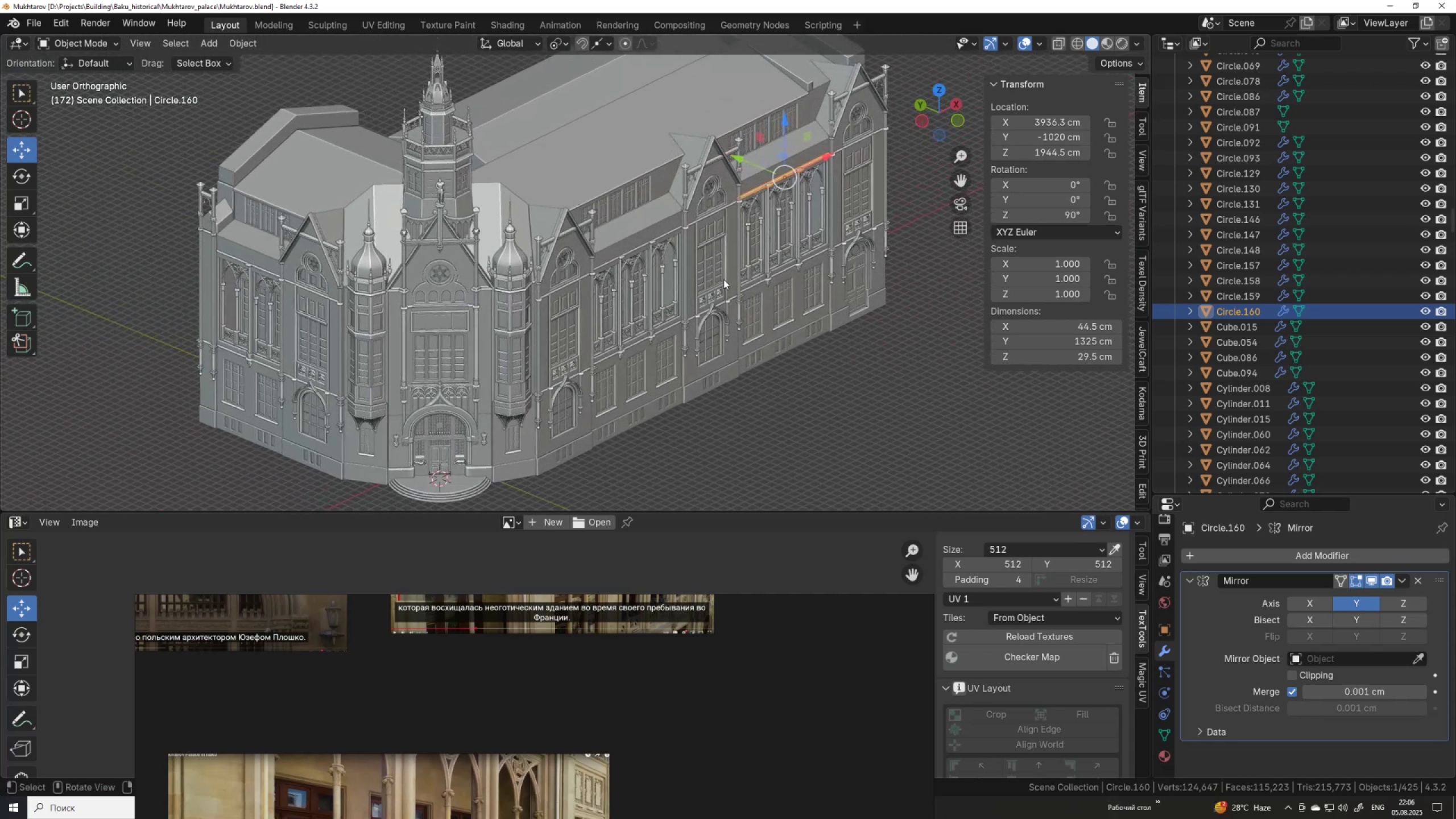 
scroll: coordinate [714, 285], scroll_direction: down, amount: 5.0
 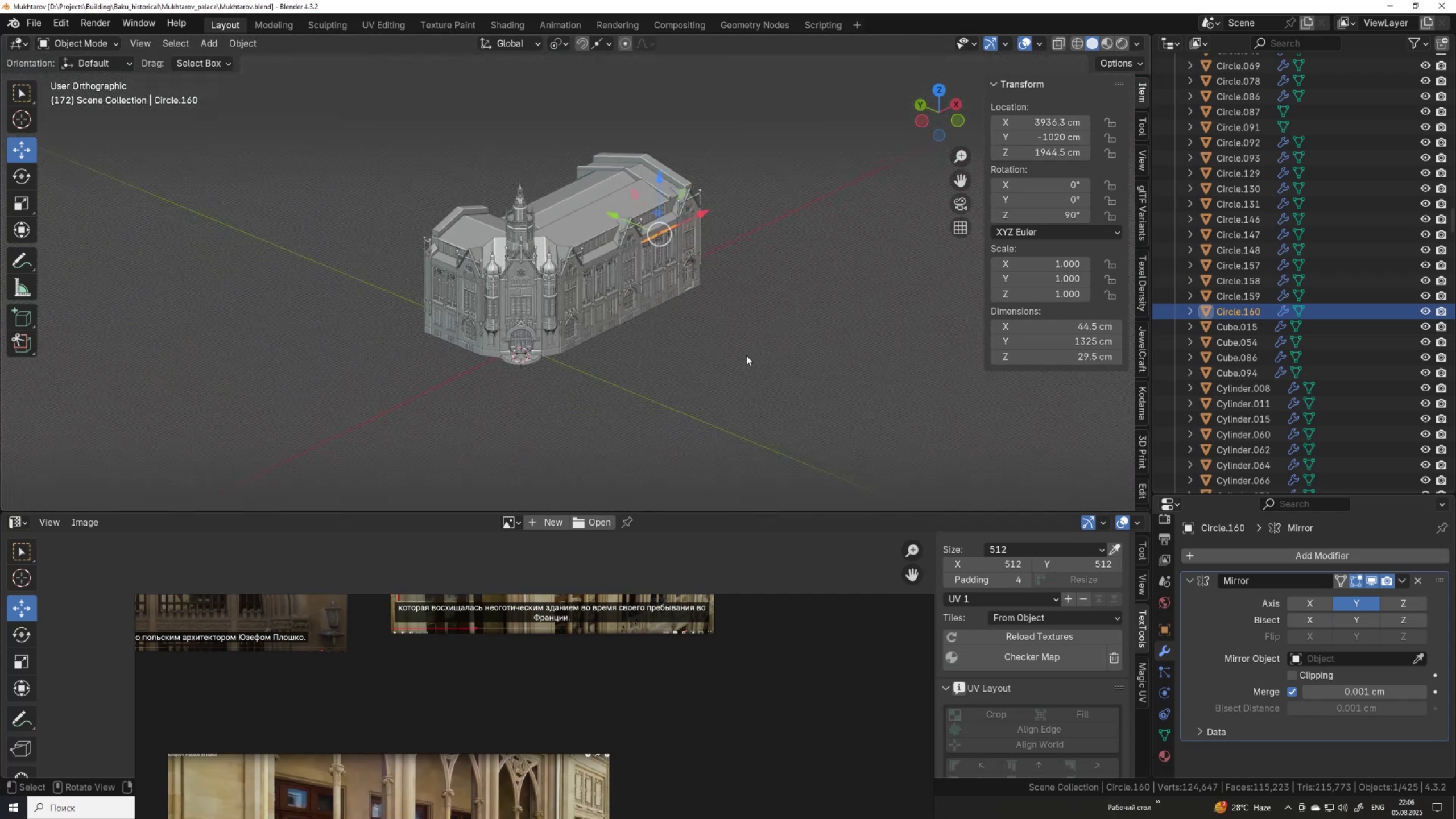 
left_click_drag(start_coordinate=[751, 383], to_coordinate=[375, 129])
 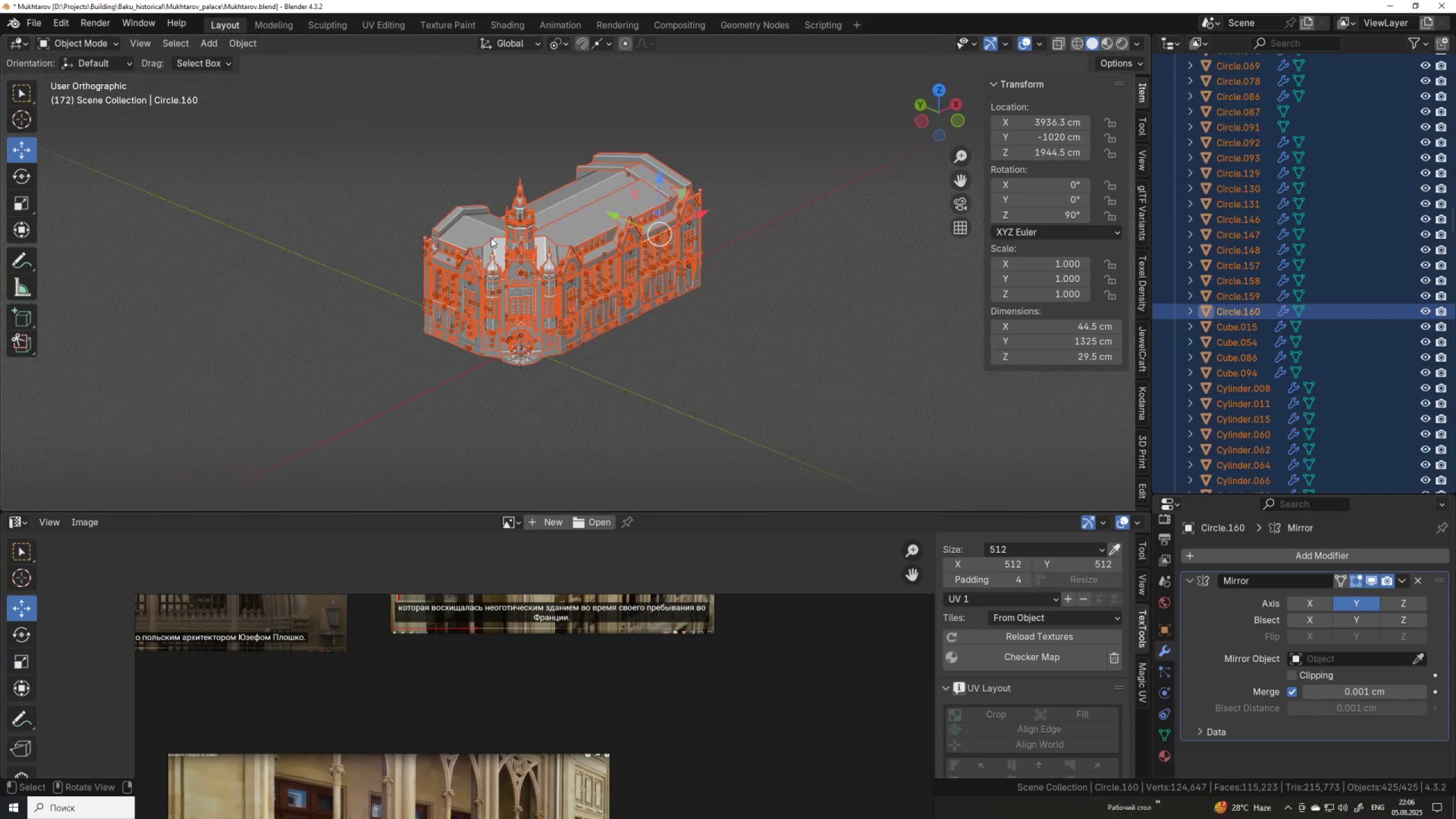 
key(Q)
 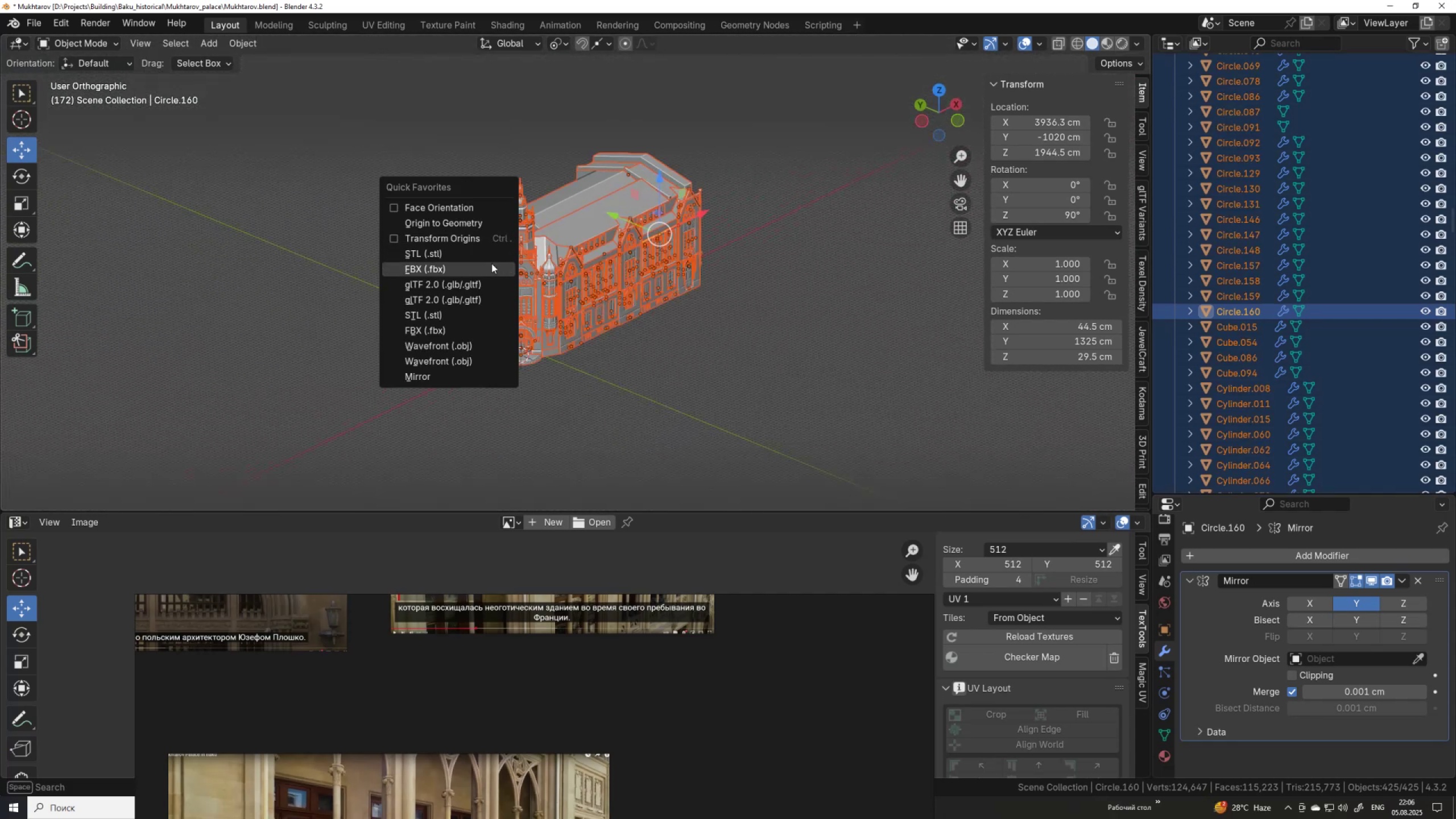 
left_click([490, 267])
 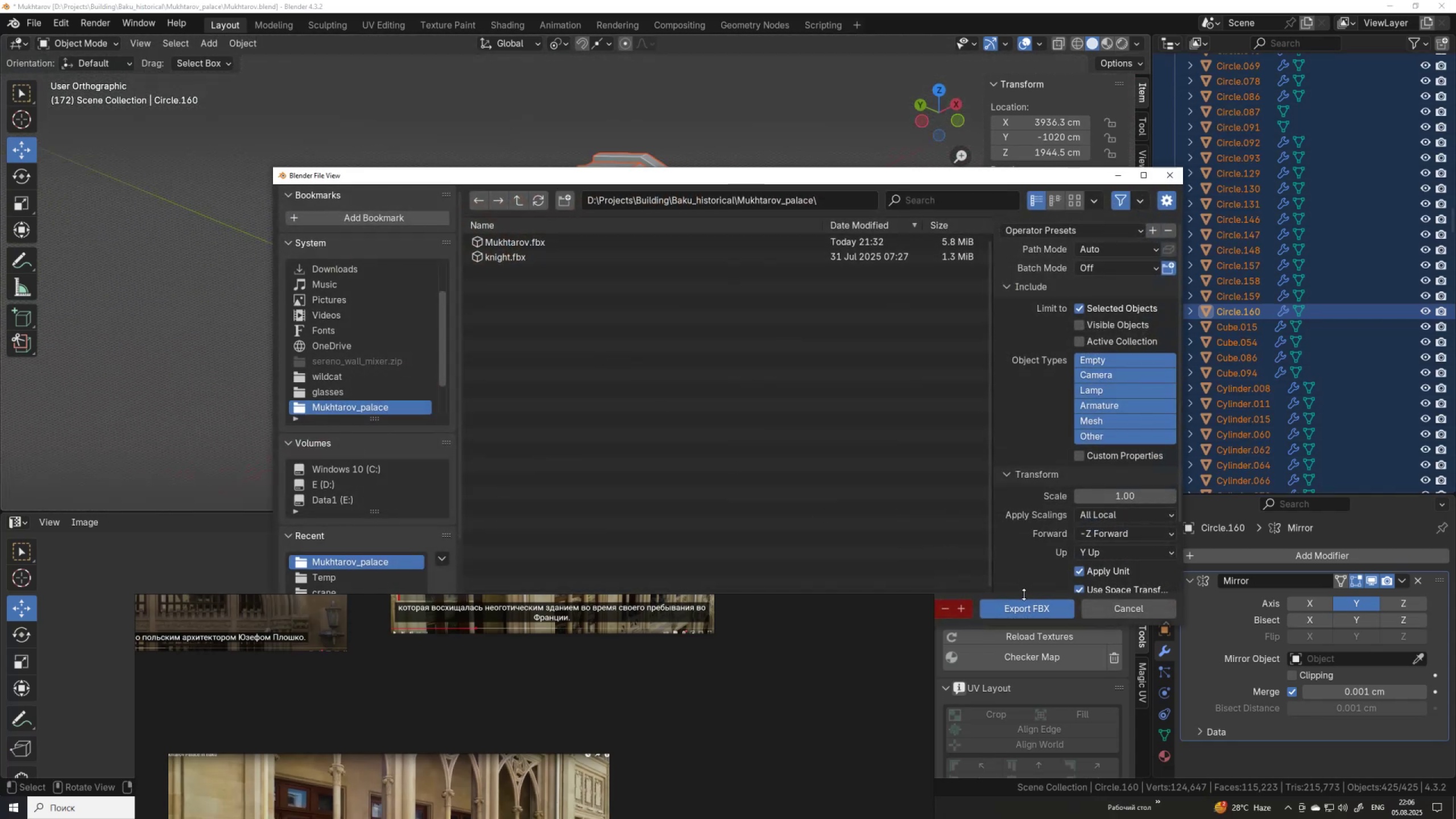 
left_click([1011, 605])
 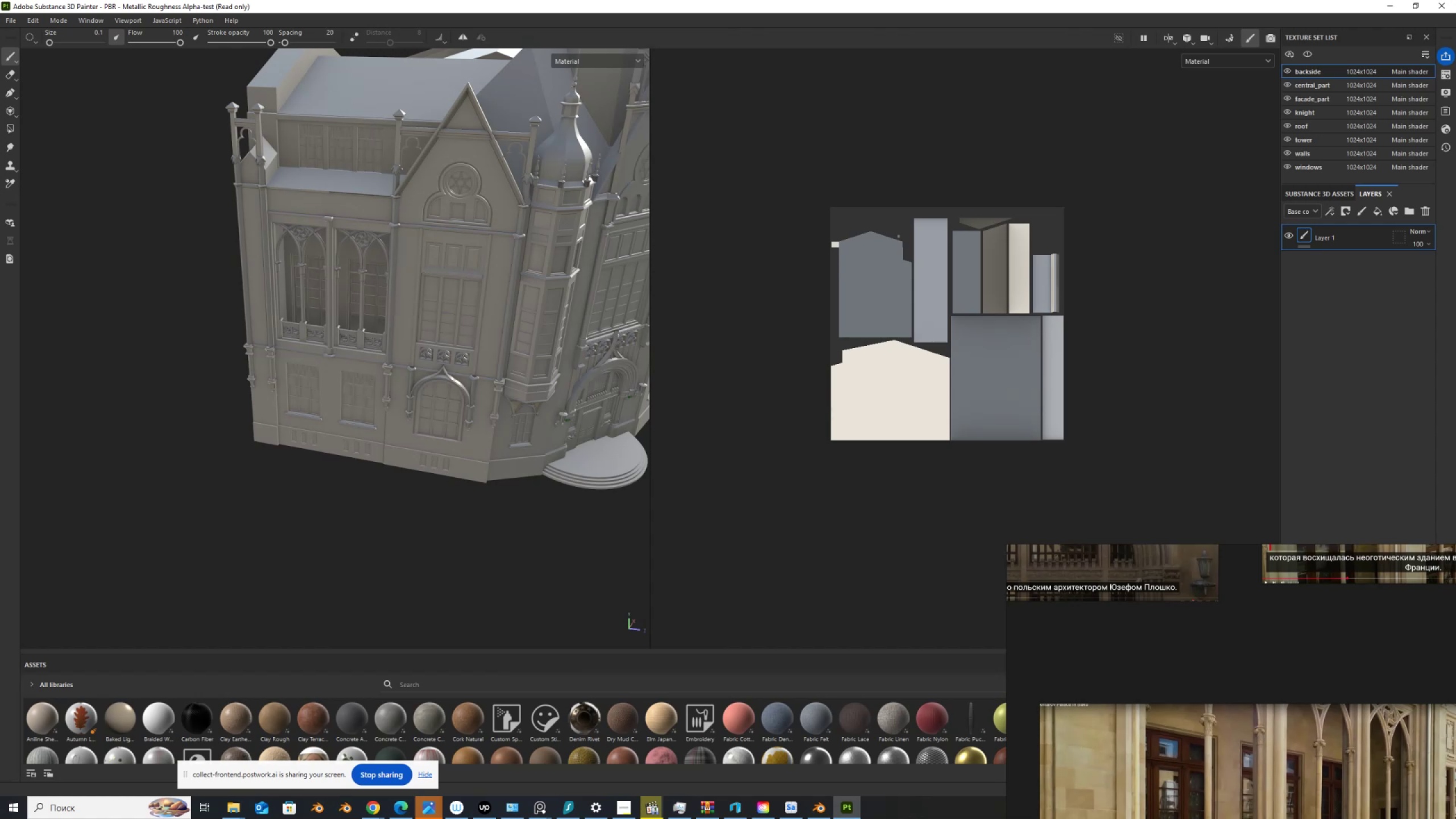 
left_click([30, 22])
 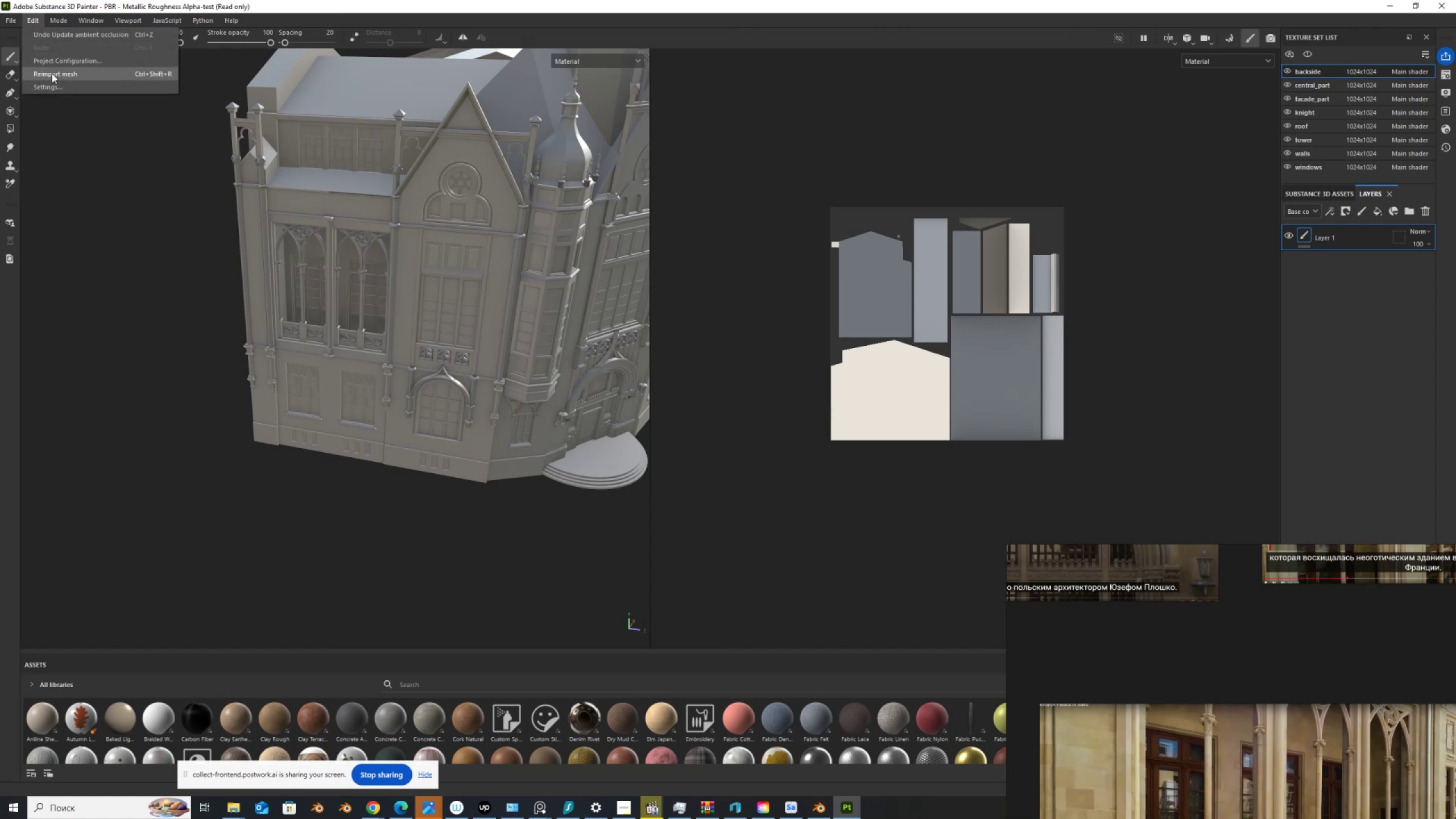 
left_click([52, 75])
 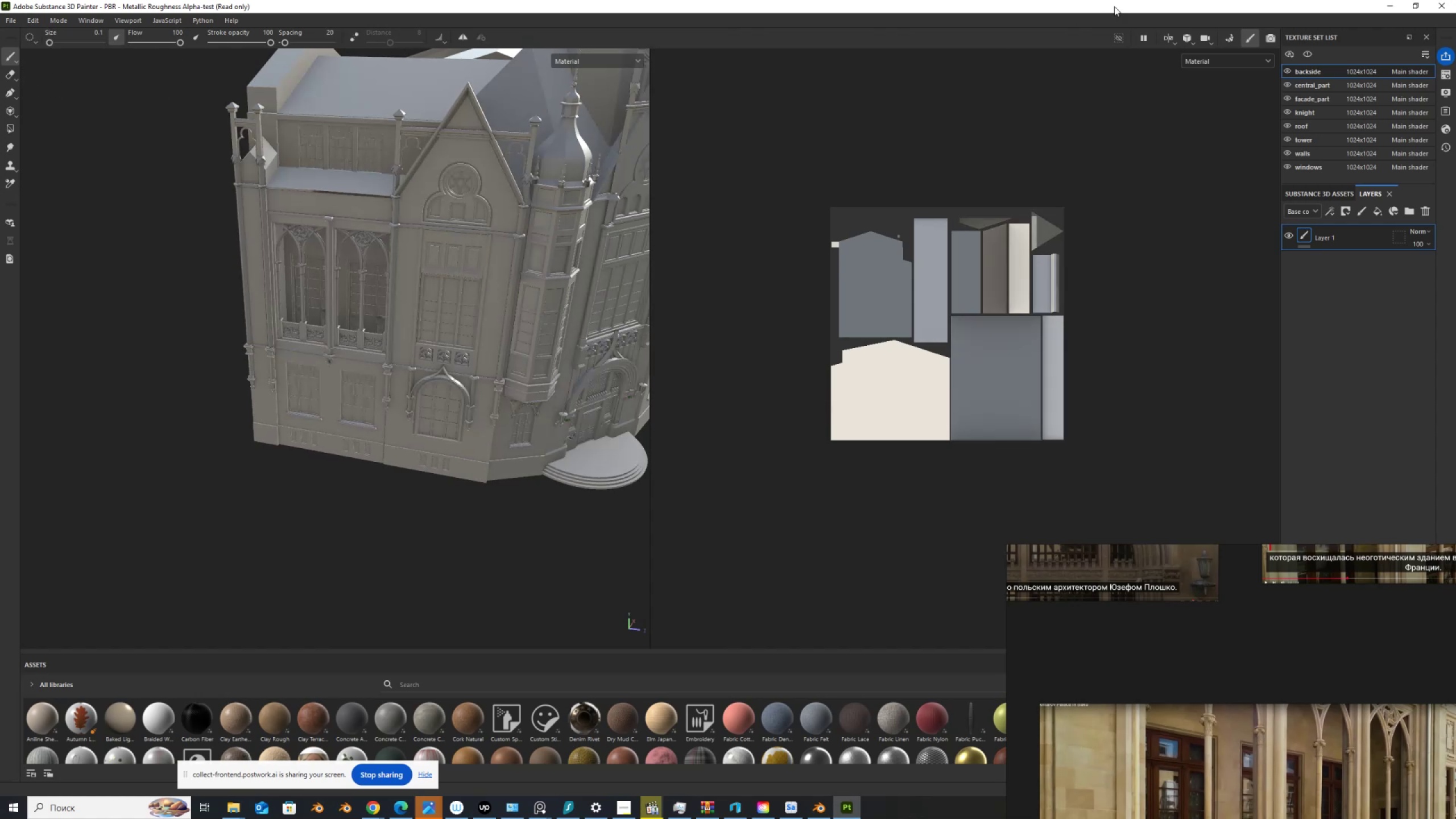 
scroll: coordinate [452, 335], scroll_direction: down, amount: 1.0
 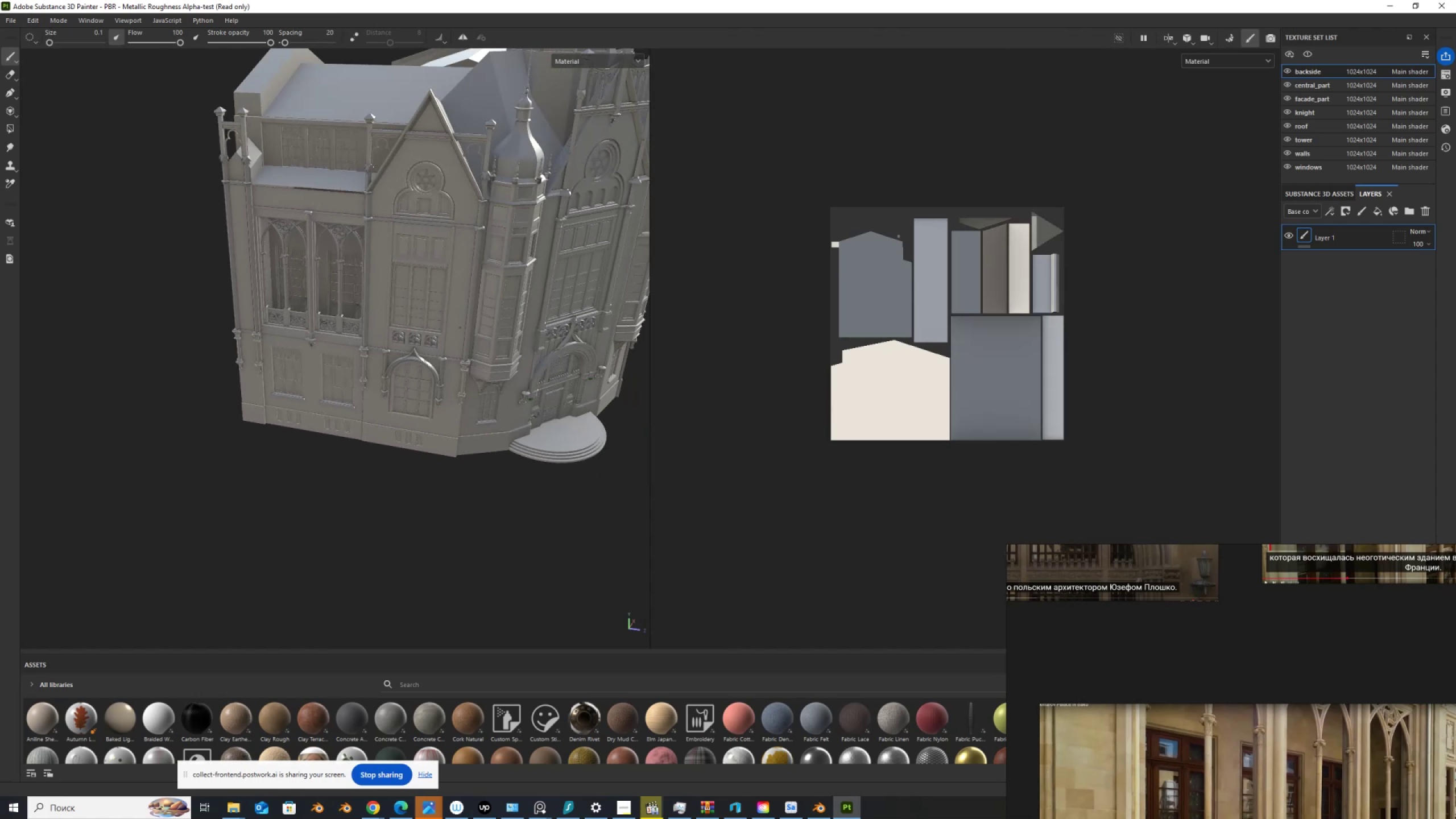 
hold_key(key=AltLeft, duration=1.53)
left_click_drag(start_coordinate=[380, 369], to_coordinate=[266, 325])
 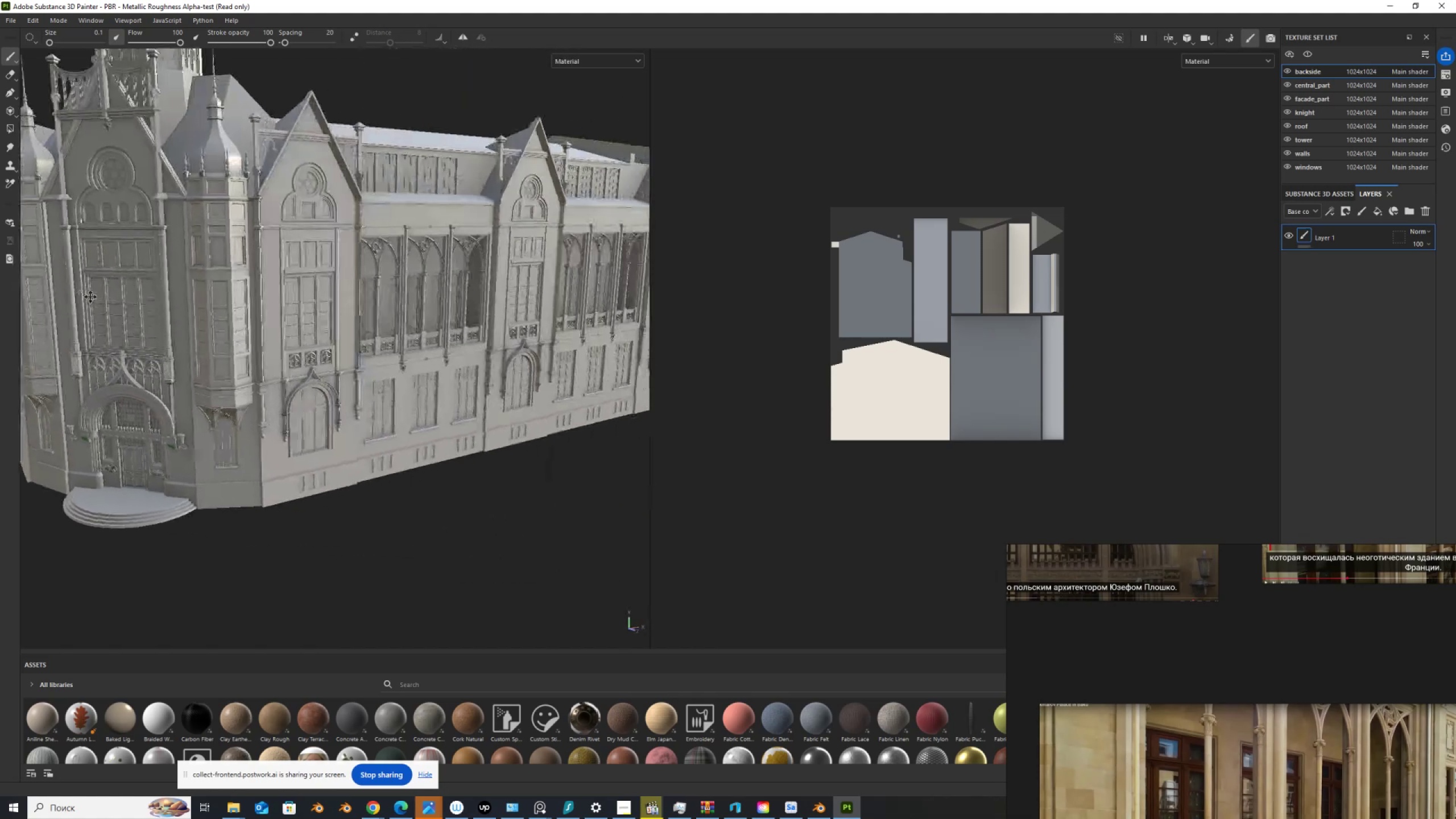 
hold_key(key=AltLeft, duration=1.51)
 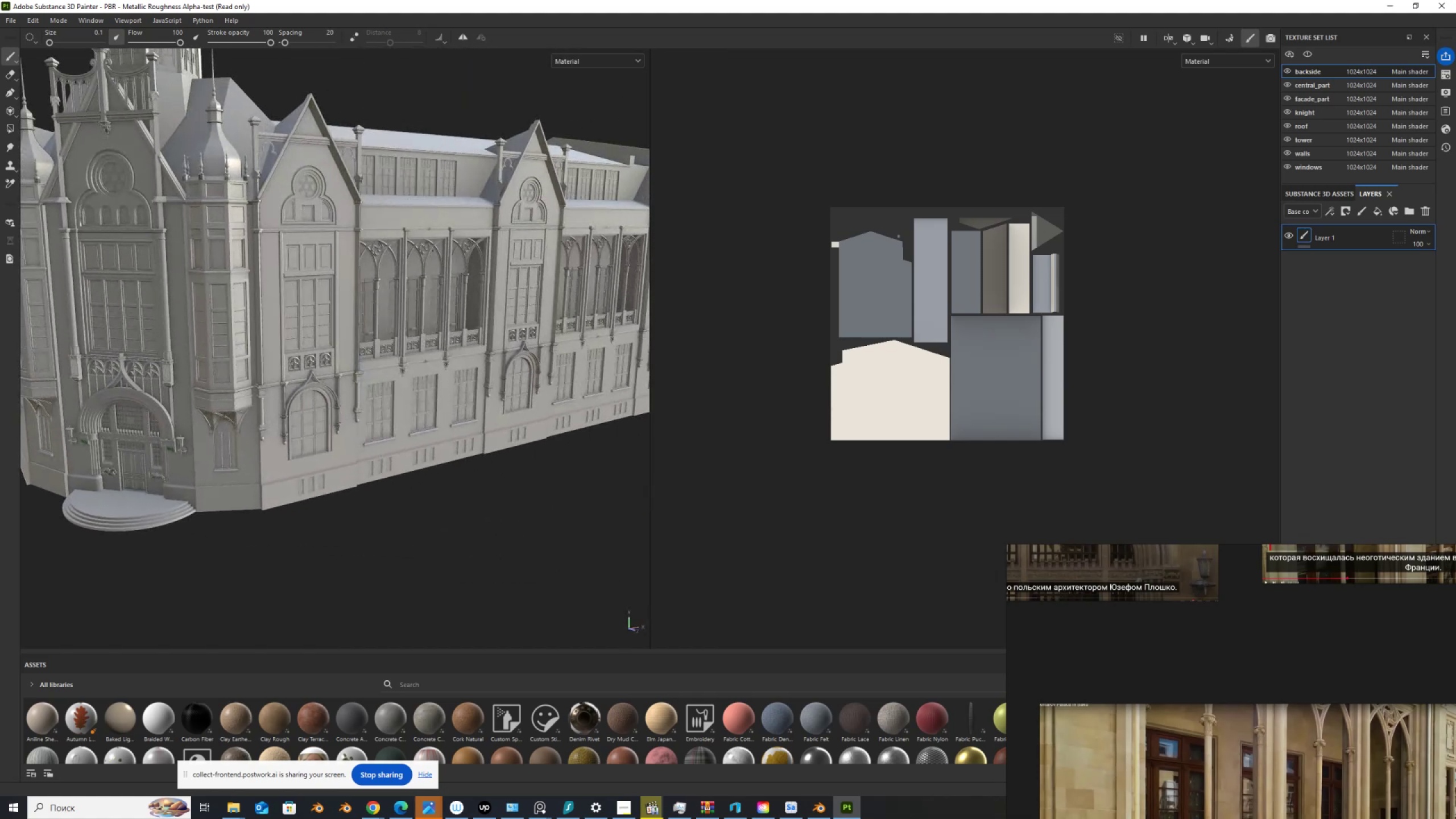 
hold_key(key=AltLeft, duration=0.4)
 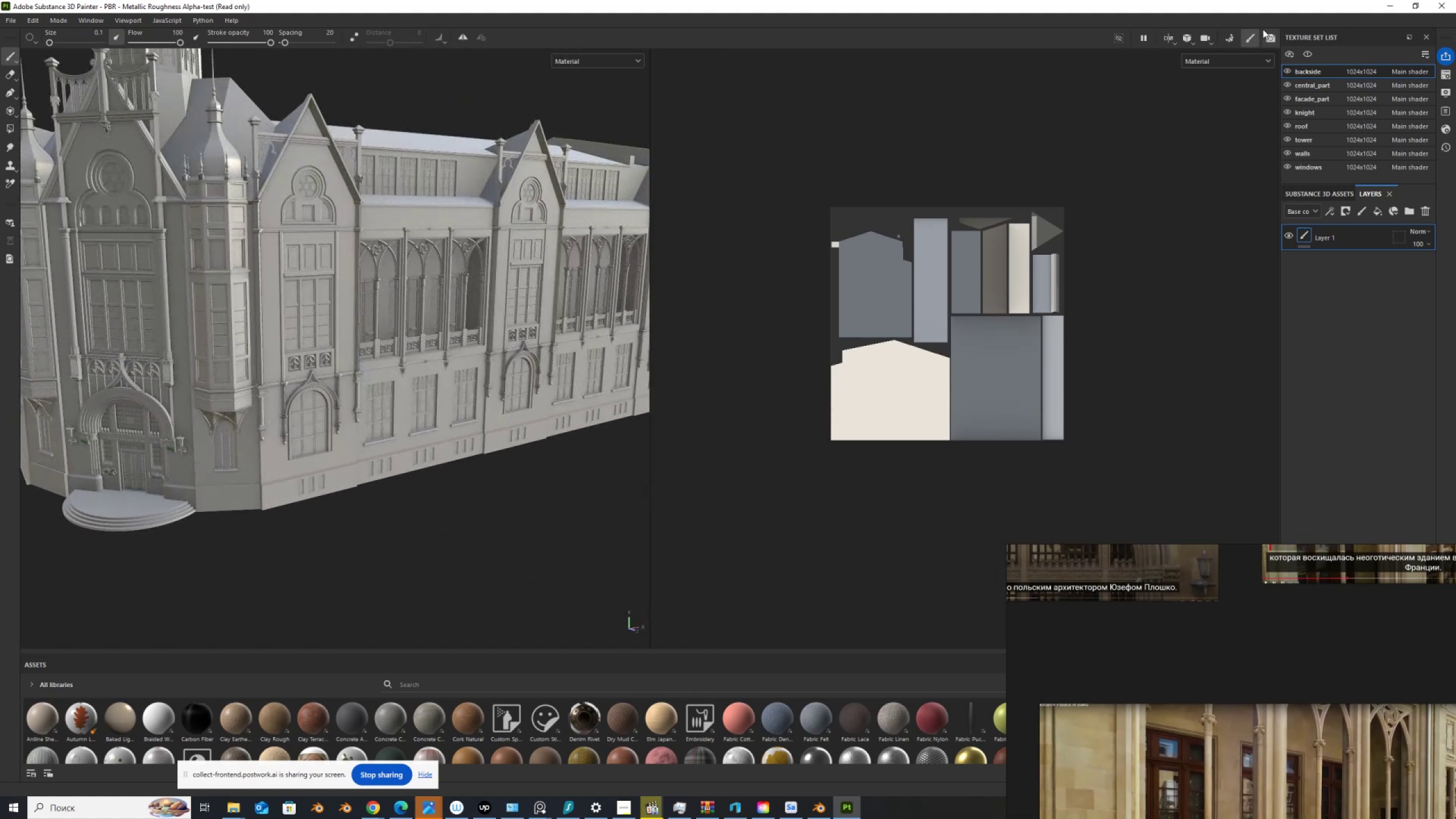 
left_click([1234, 38])
 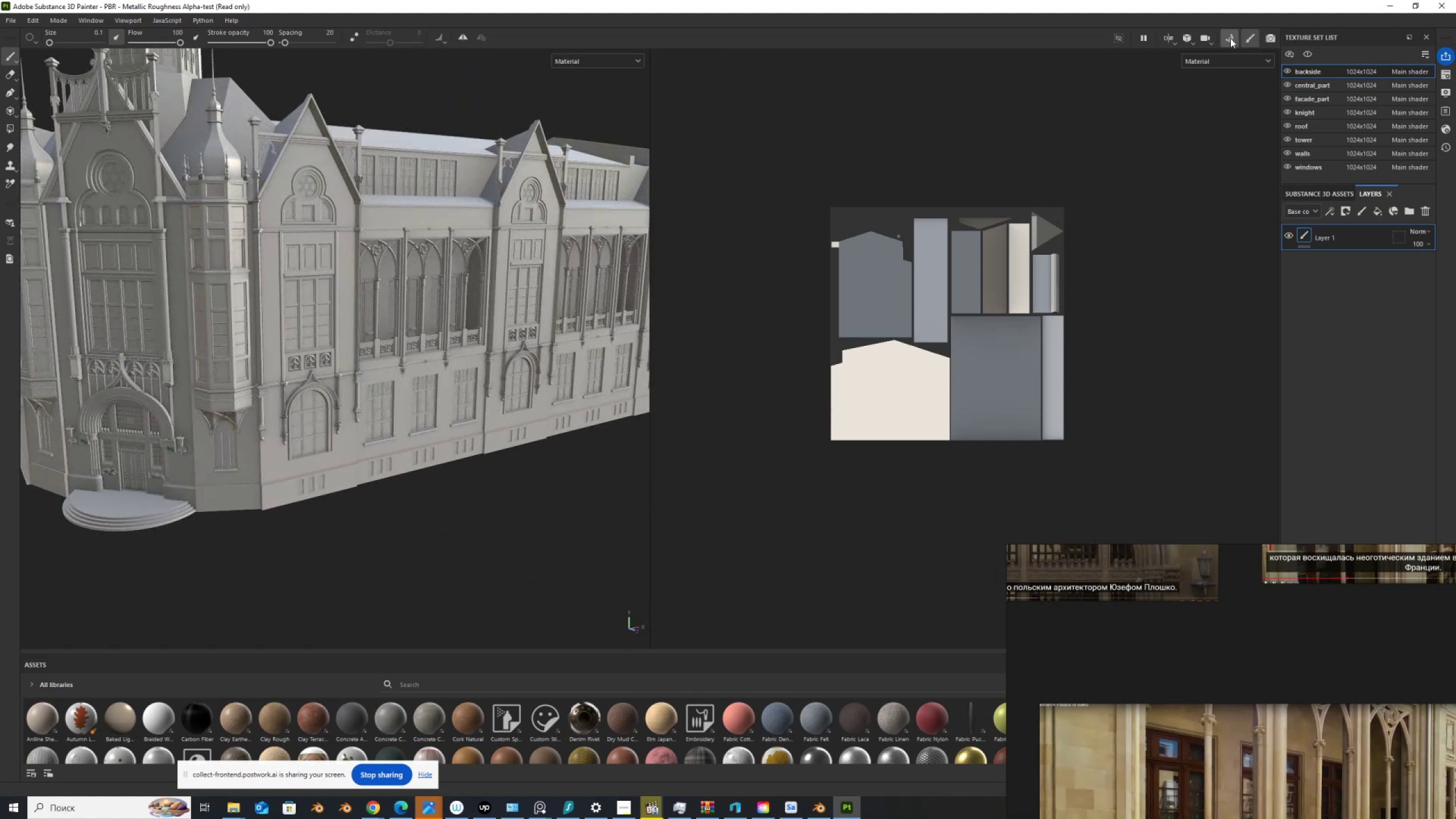 
left_click([1231, 37])
 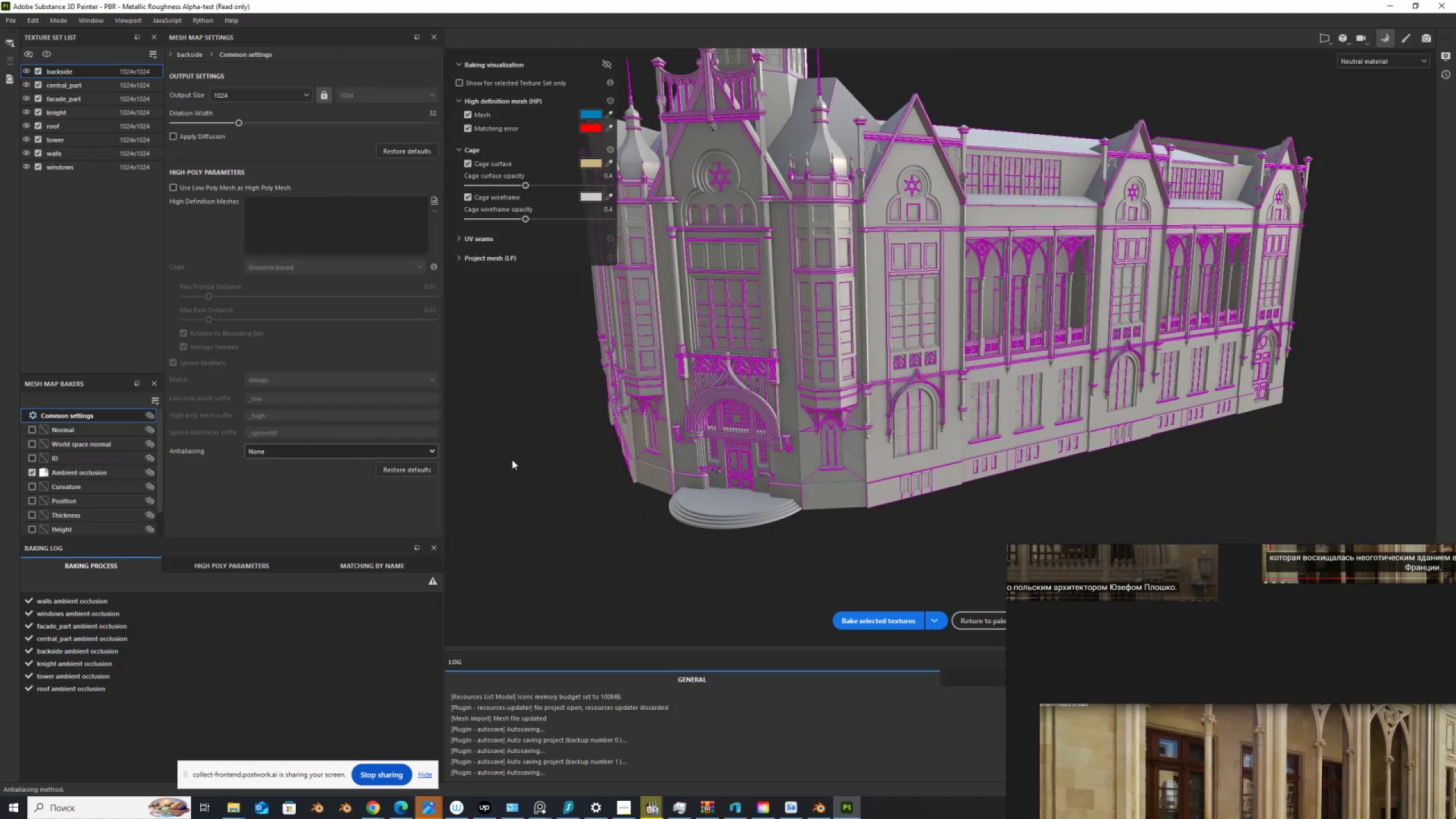 
left_click([879, 617])
 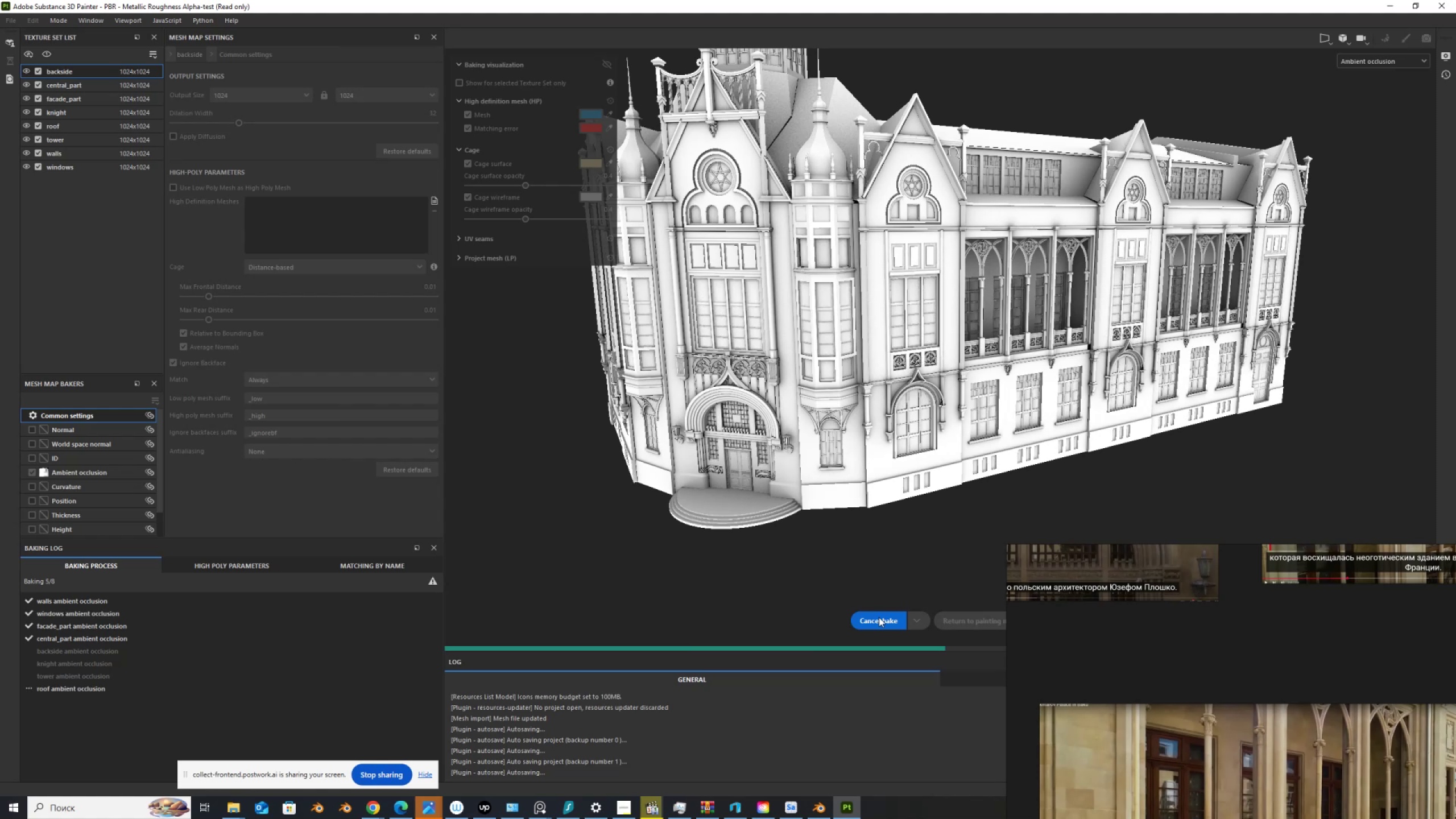 
wait(8.34)
 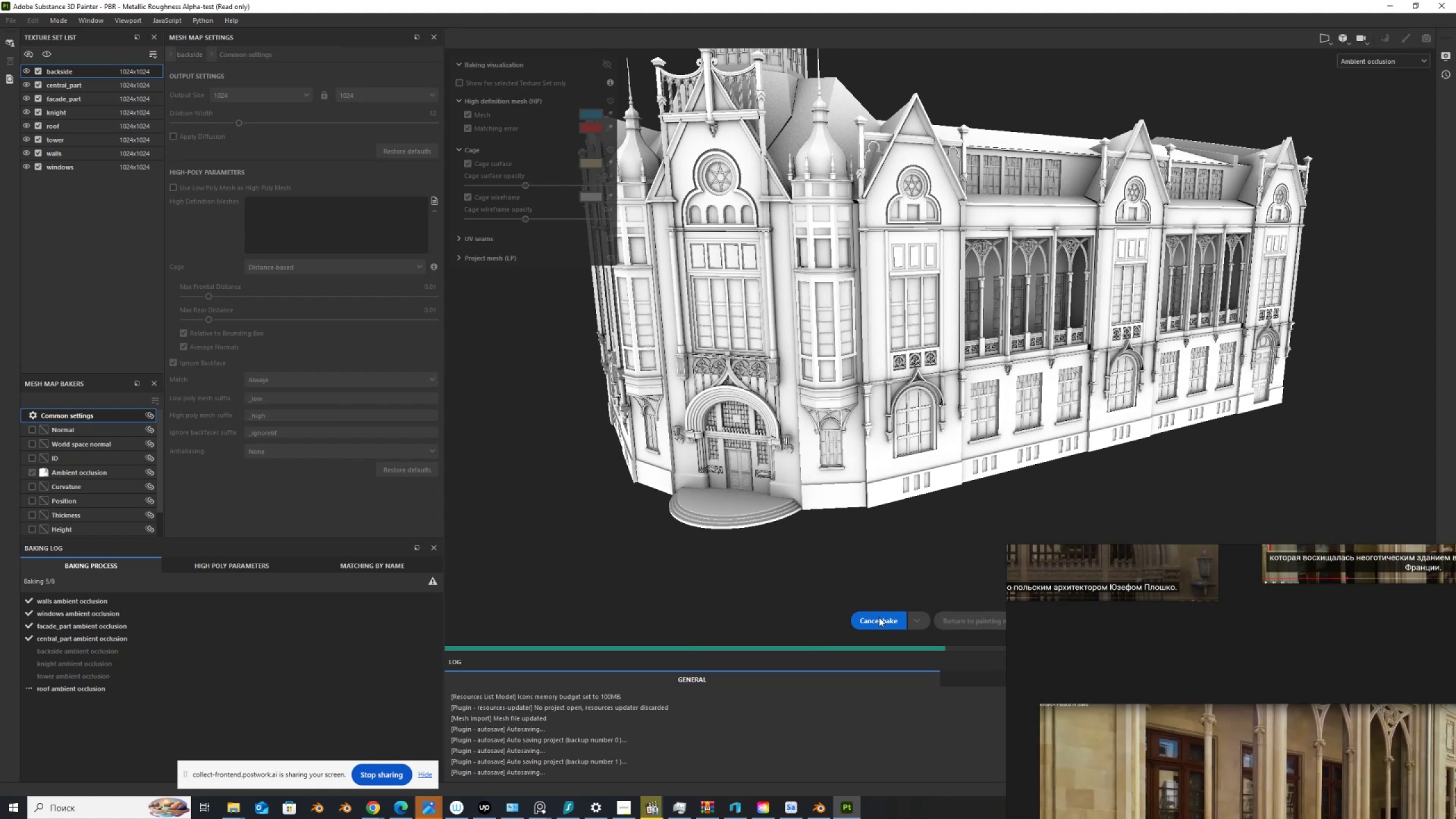 
left_click([1033, 624])
 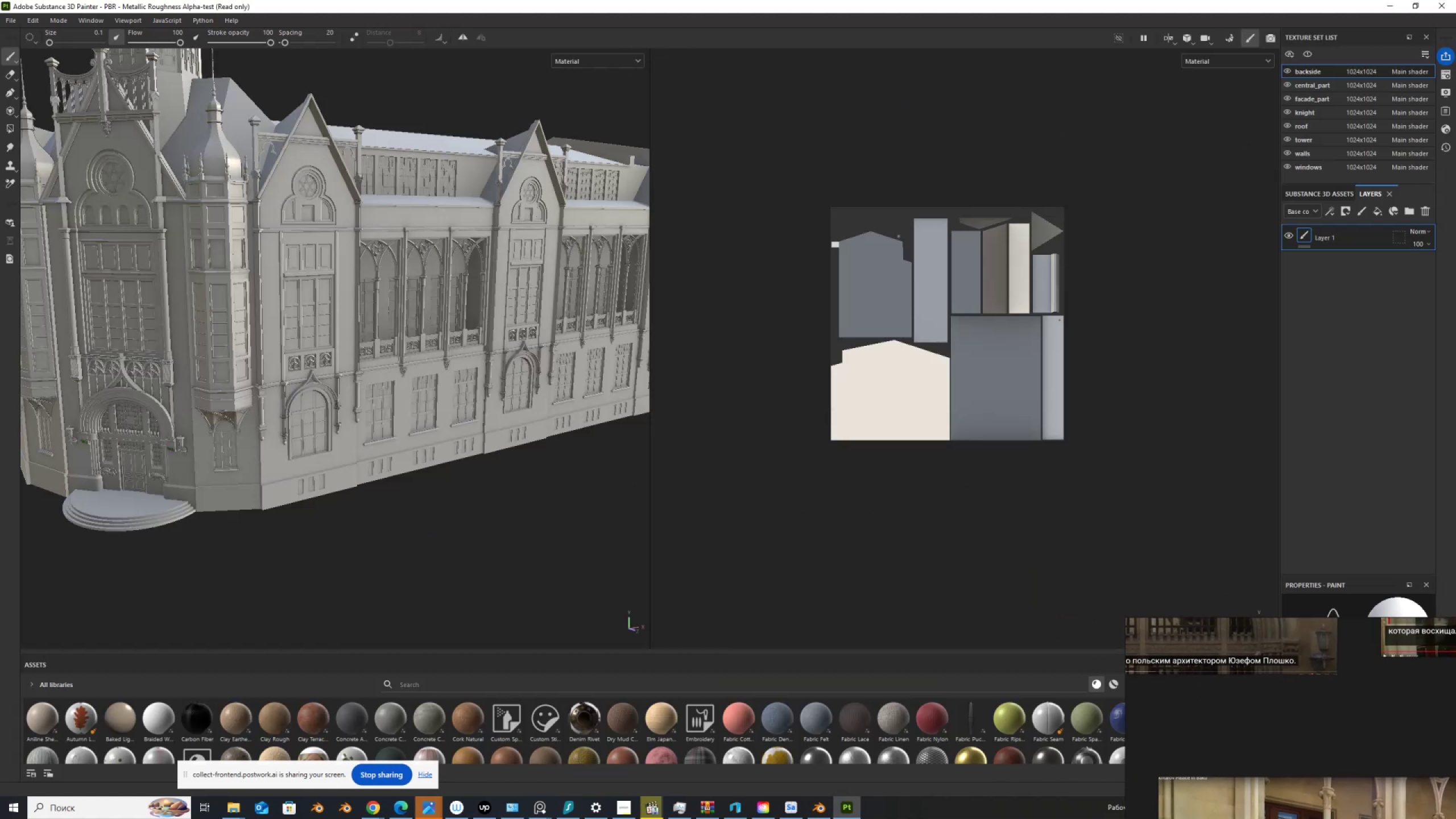 
scroll: coordinate [512, 354], scroll_direction: up, amount: 1.0
 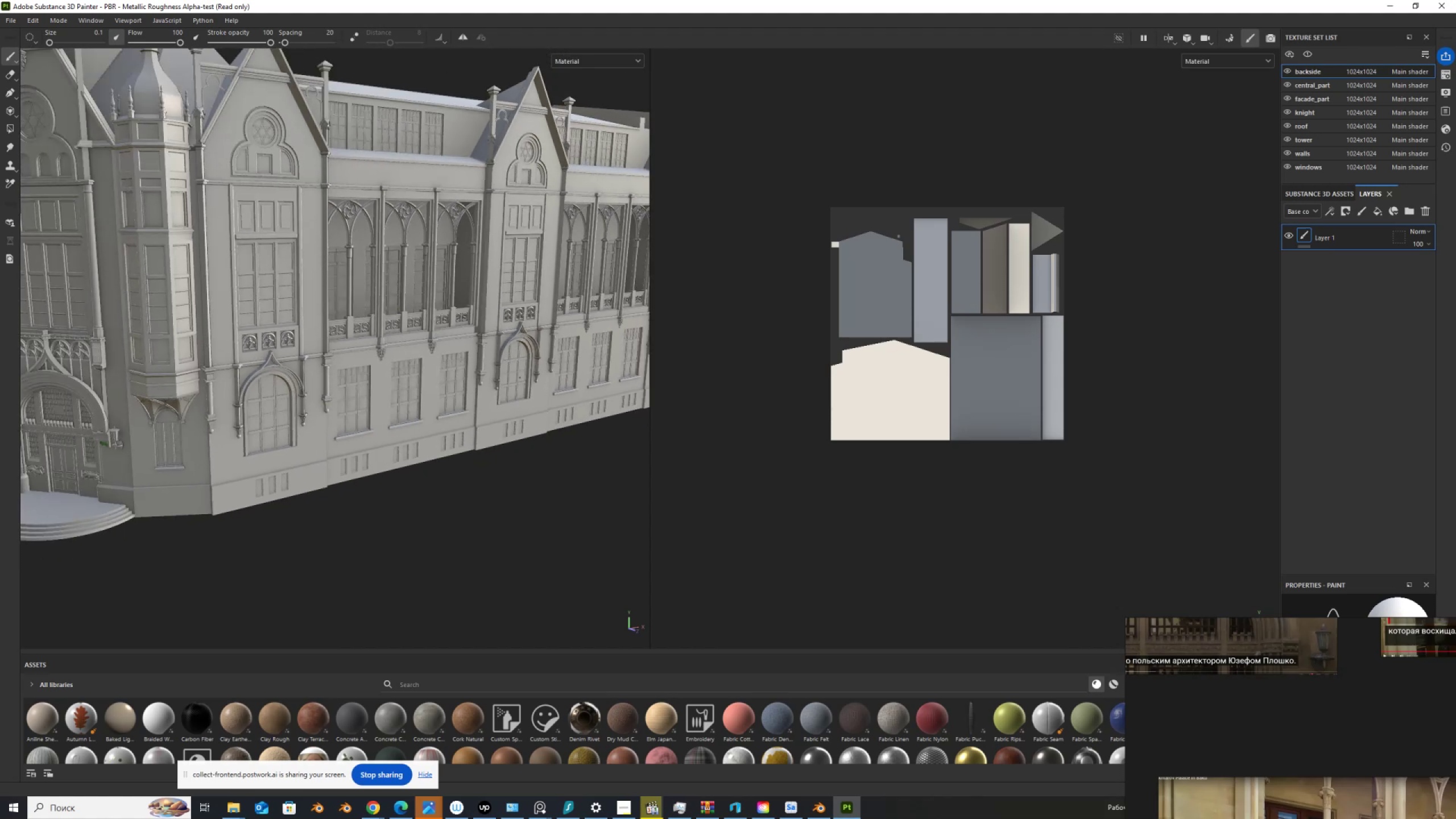 
scroll: coordinate [520, 378], scroll_direction: down, amount: 2.0
 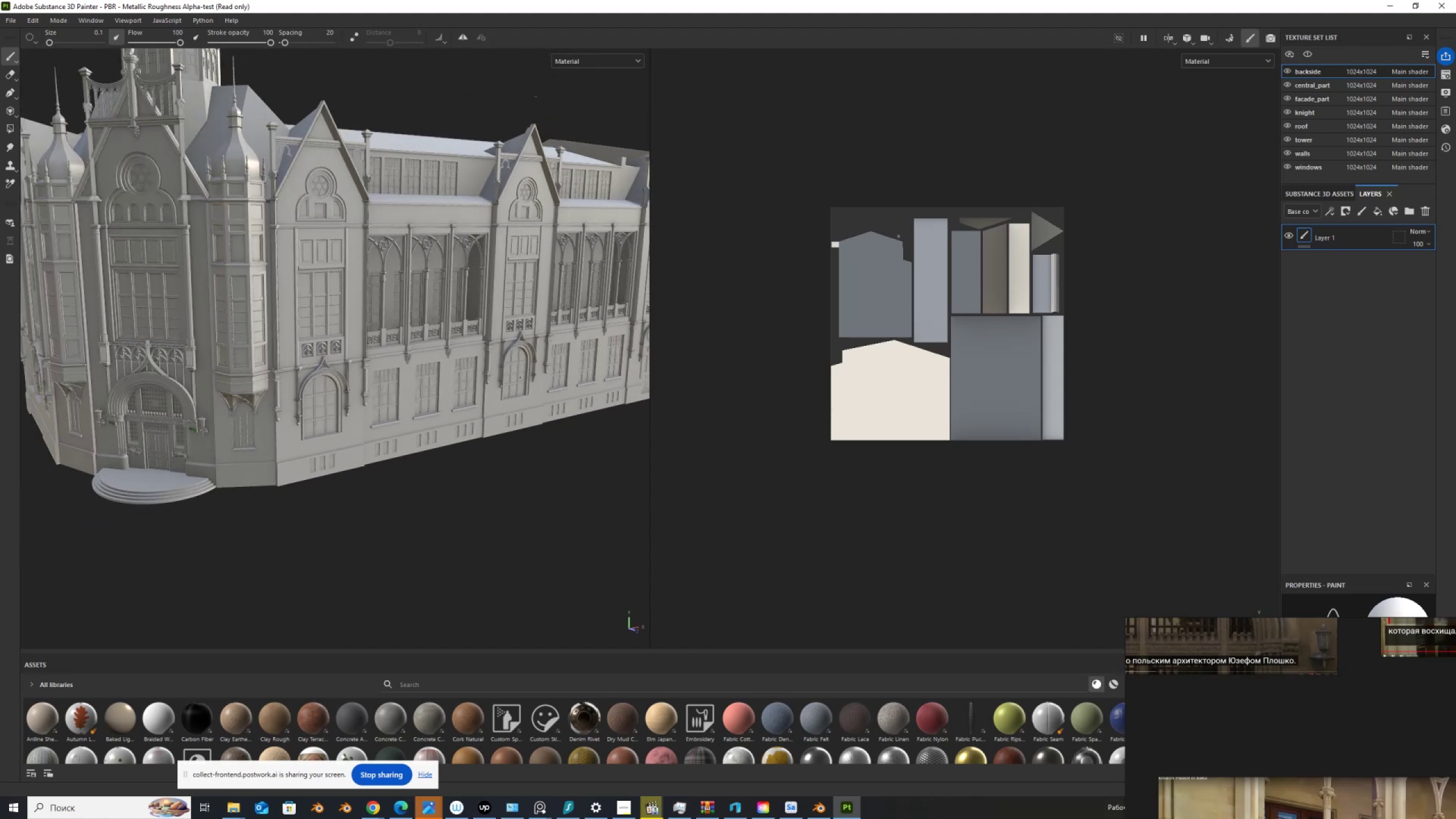 
hold_key(key=AltLeft, duration=1.53)
left_click_drag(start_coordinate=[544, 394], to_coordinate=[620, 418])
 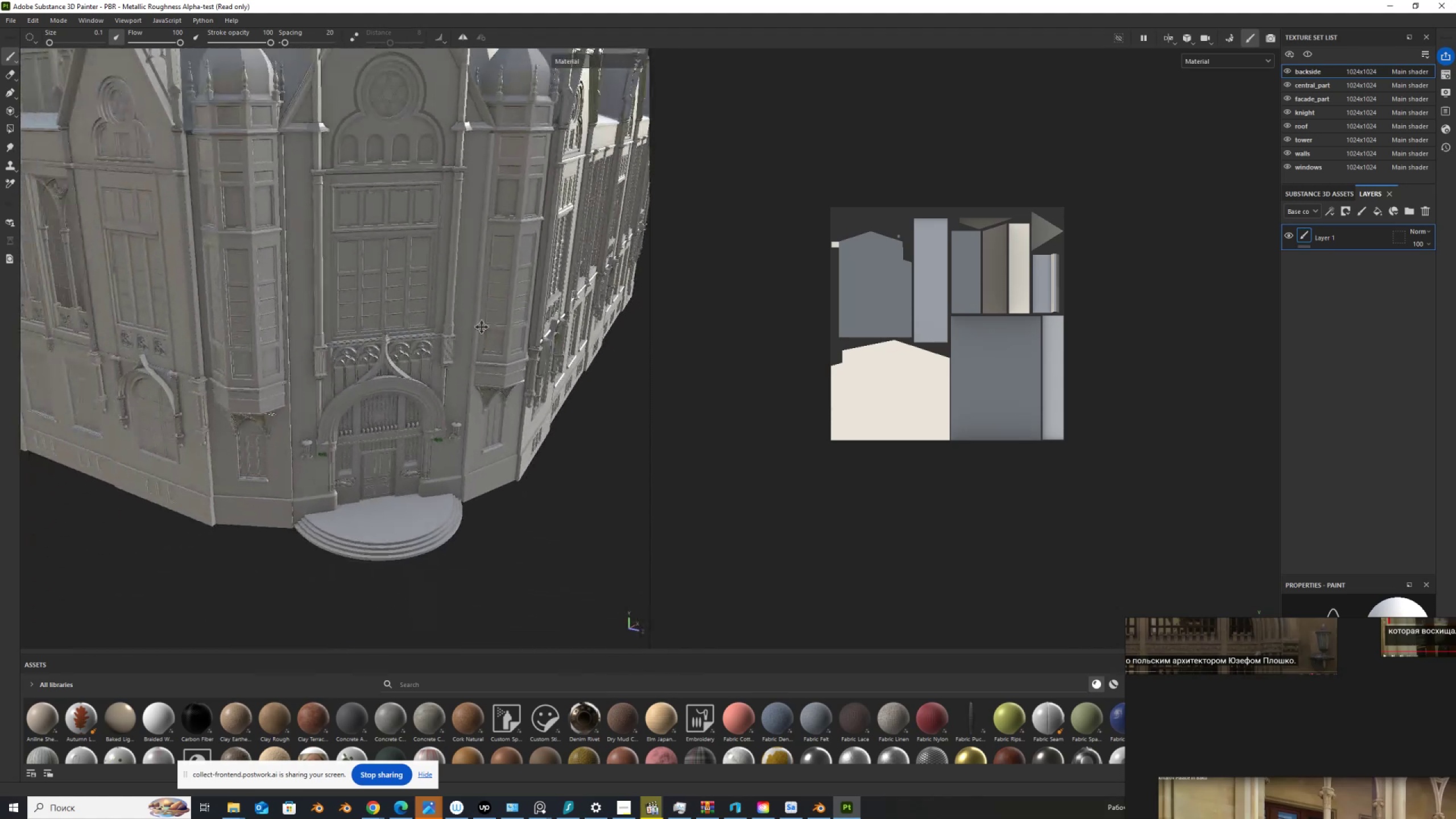 
hold_key(key=AltLeft, duration=1.51)
 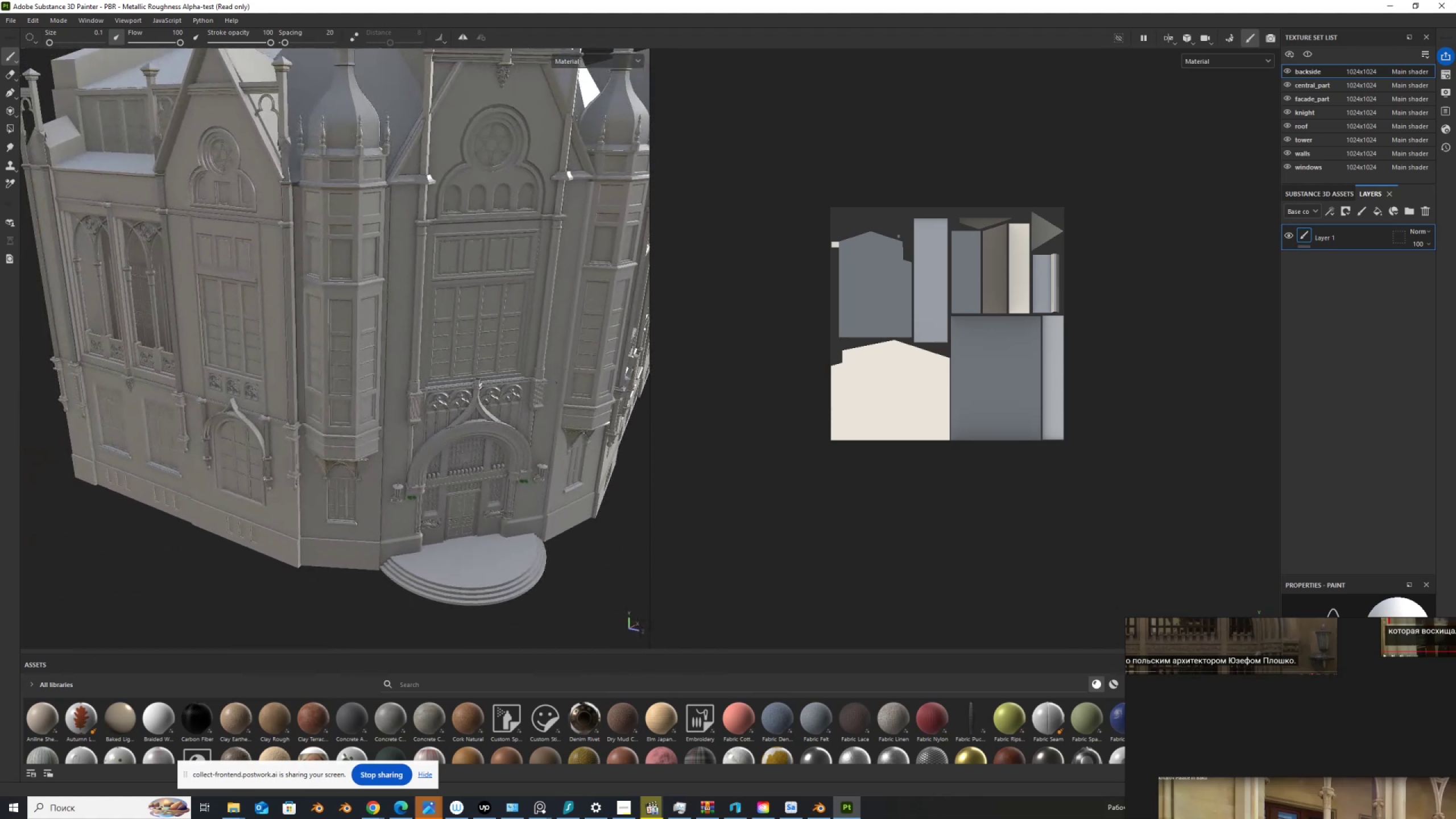 
hold_key(key=AltLeft, duration=0.5)
 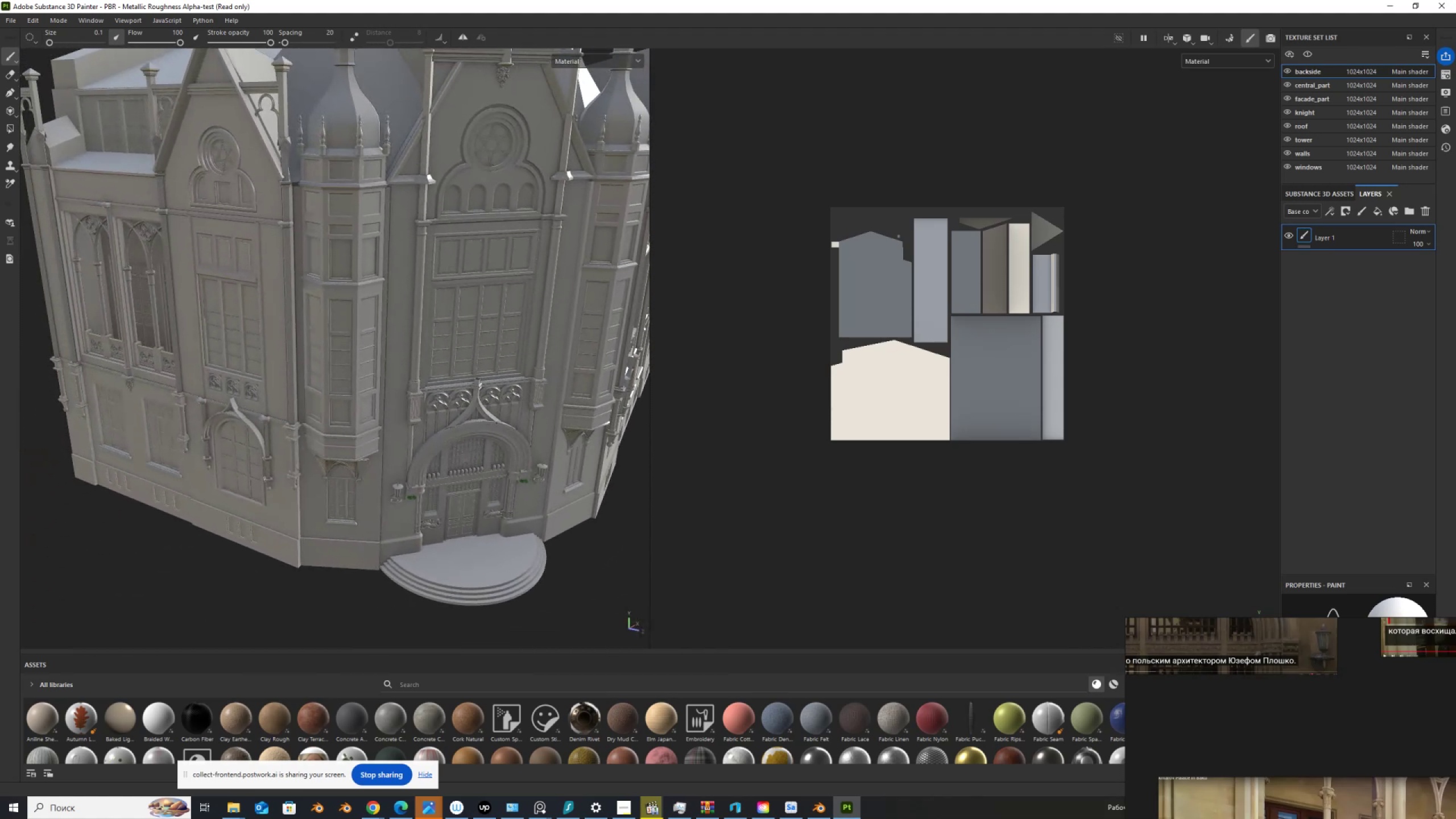 
scroll: coordinate [497, 423], scroll_direction: down, amount: 1.0
 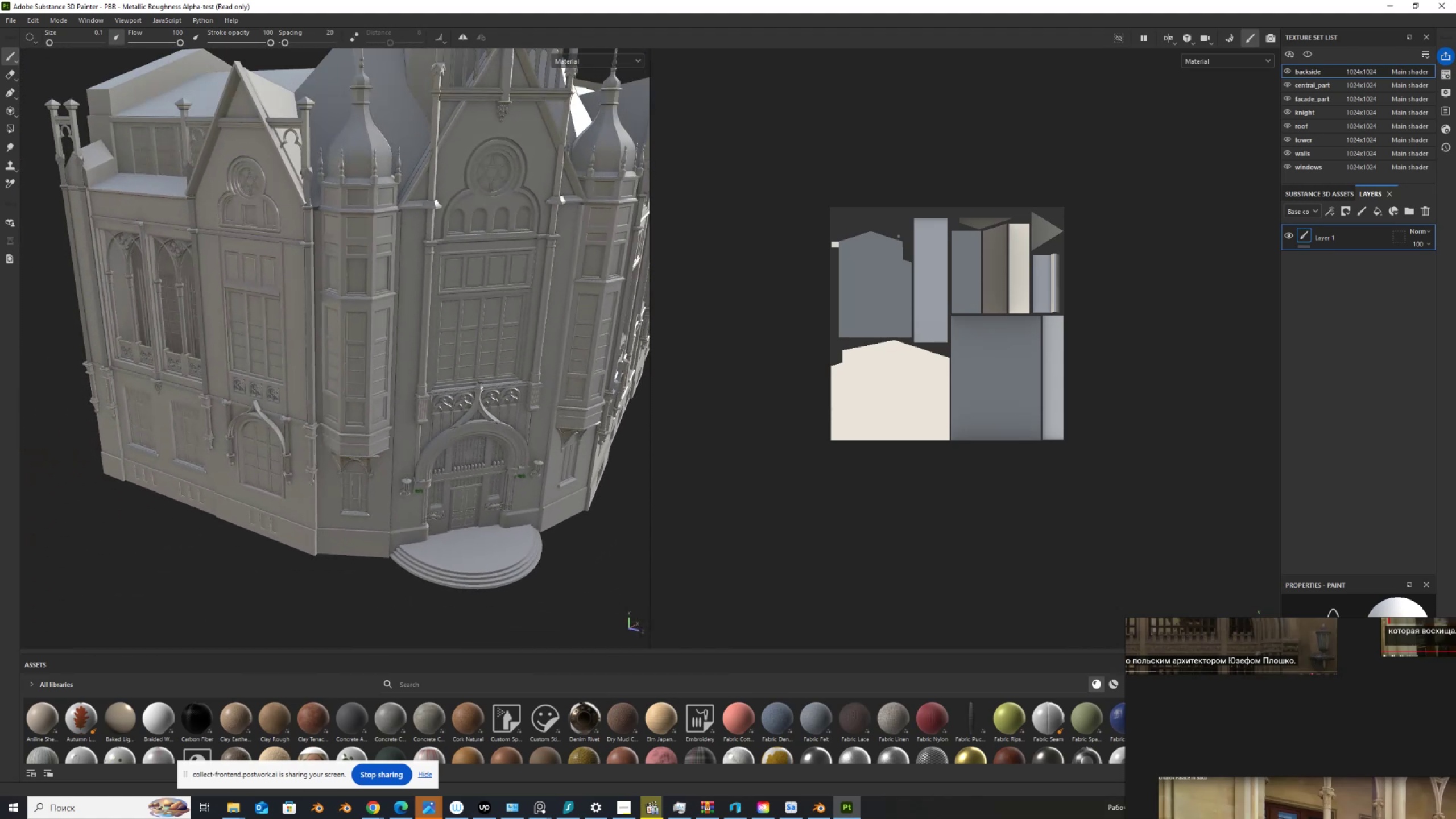 
hold_key(key=AltLeft, duration=1.53)
left_click_drag(start_coordinate=[504, 416], to_coordinate=[549, 425])
 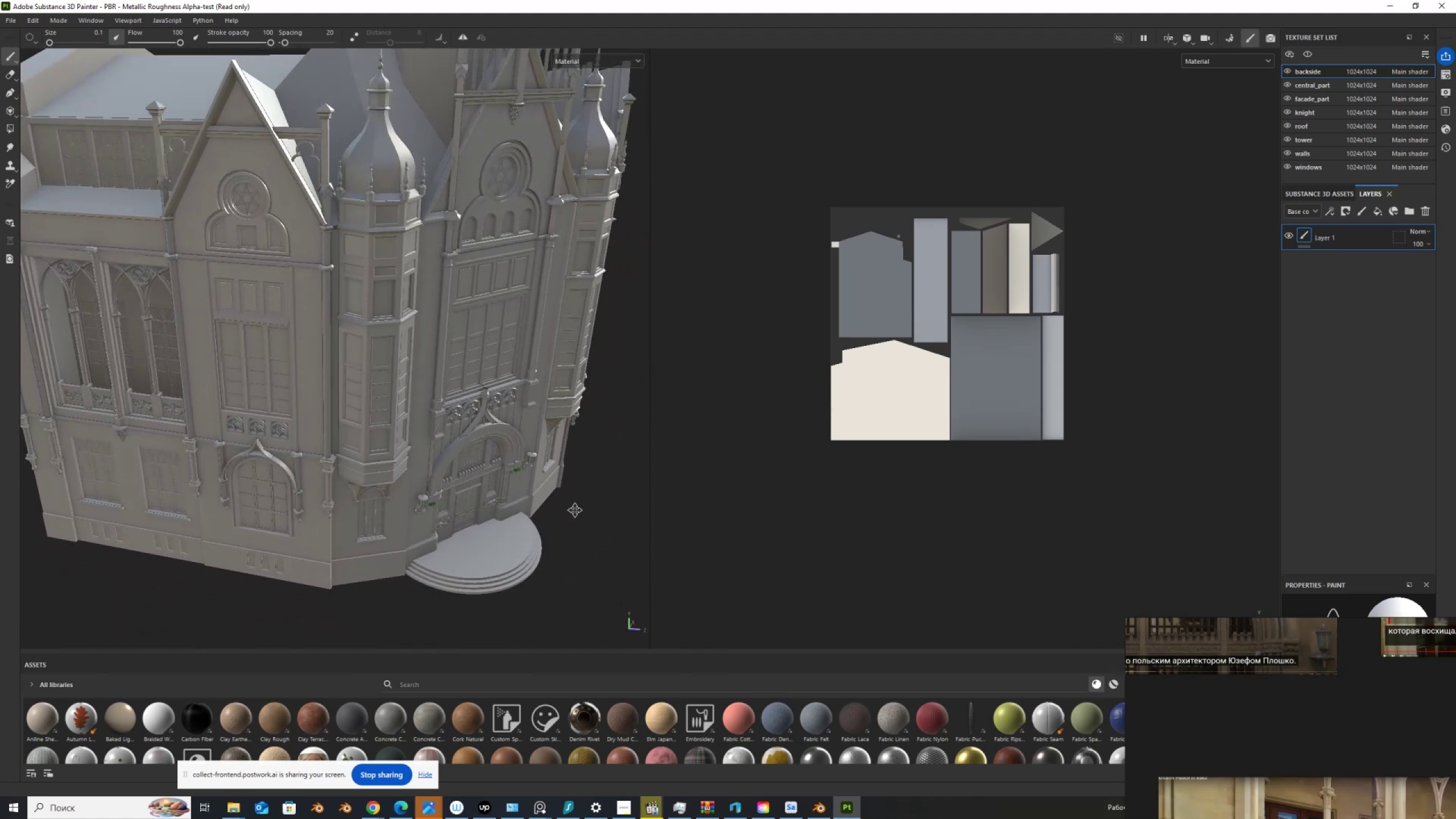 
hold_key(key=AltLeft, duration=1.52)
 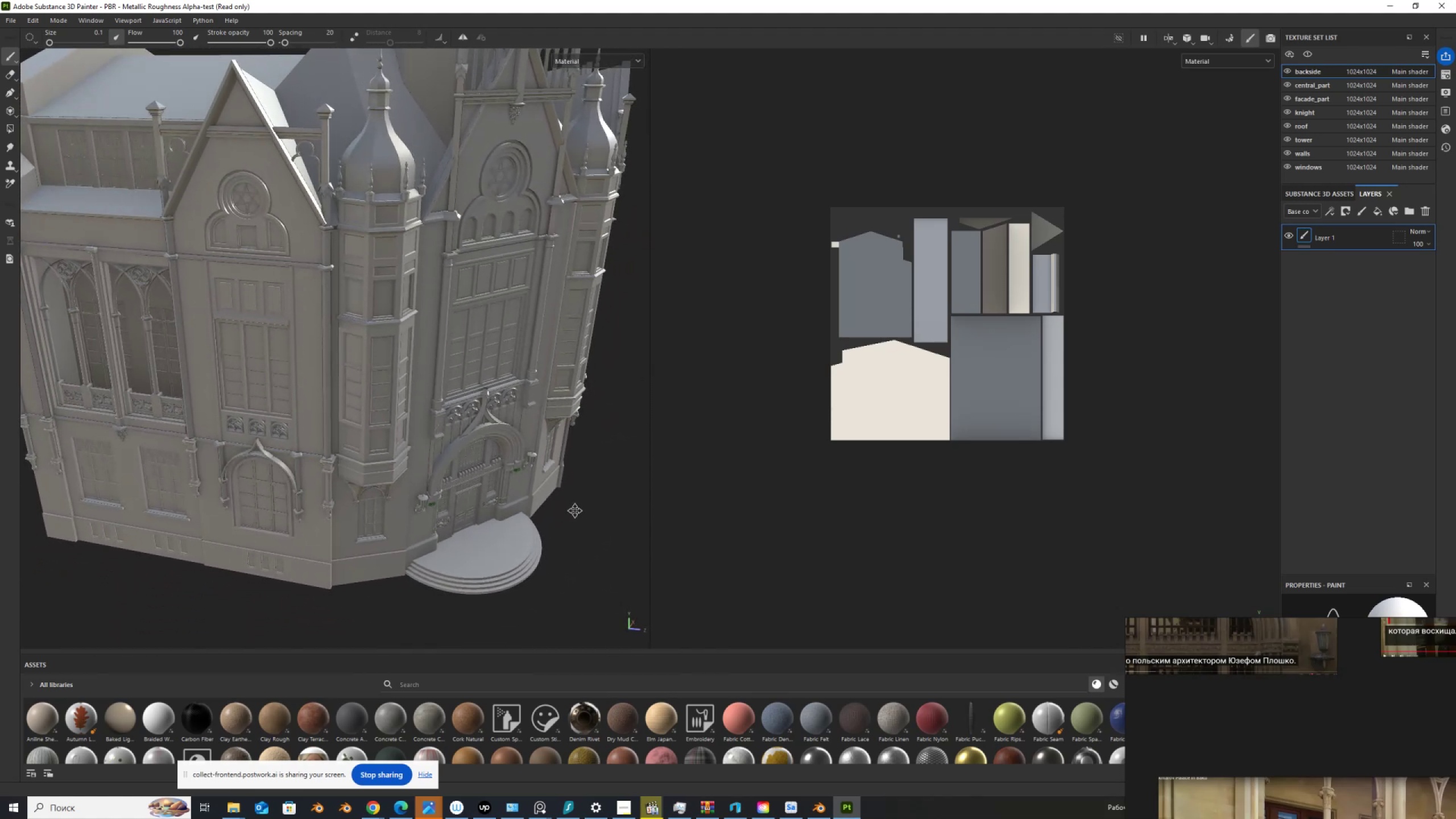 
hold_key(key=AltLeft, duration=1.53)
scroll: coordinate [512, 382], scroll_direction: down, amount: 1.0
 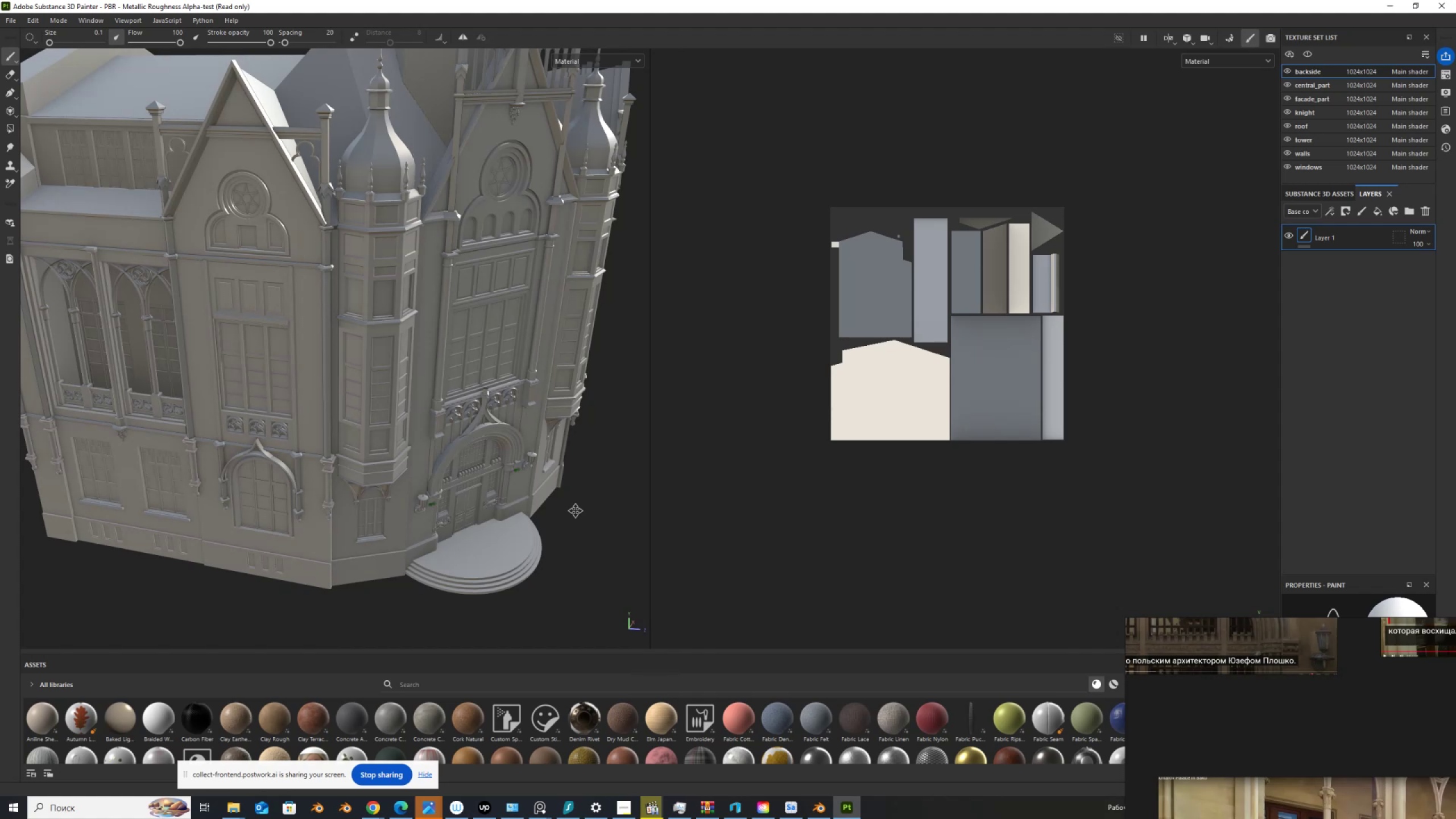 
left_click_drag(start_coordinate=[533, 477], to_coordinate=[564, 527])
 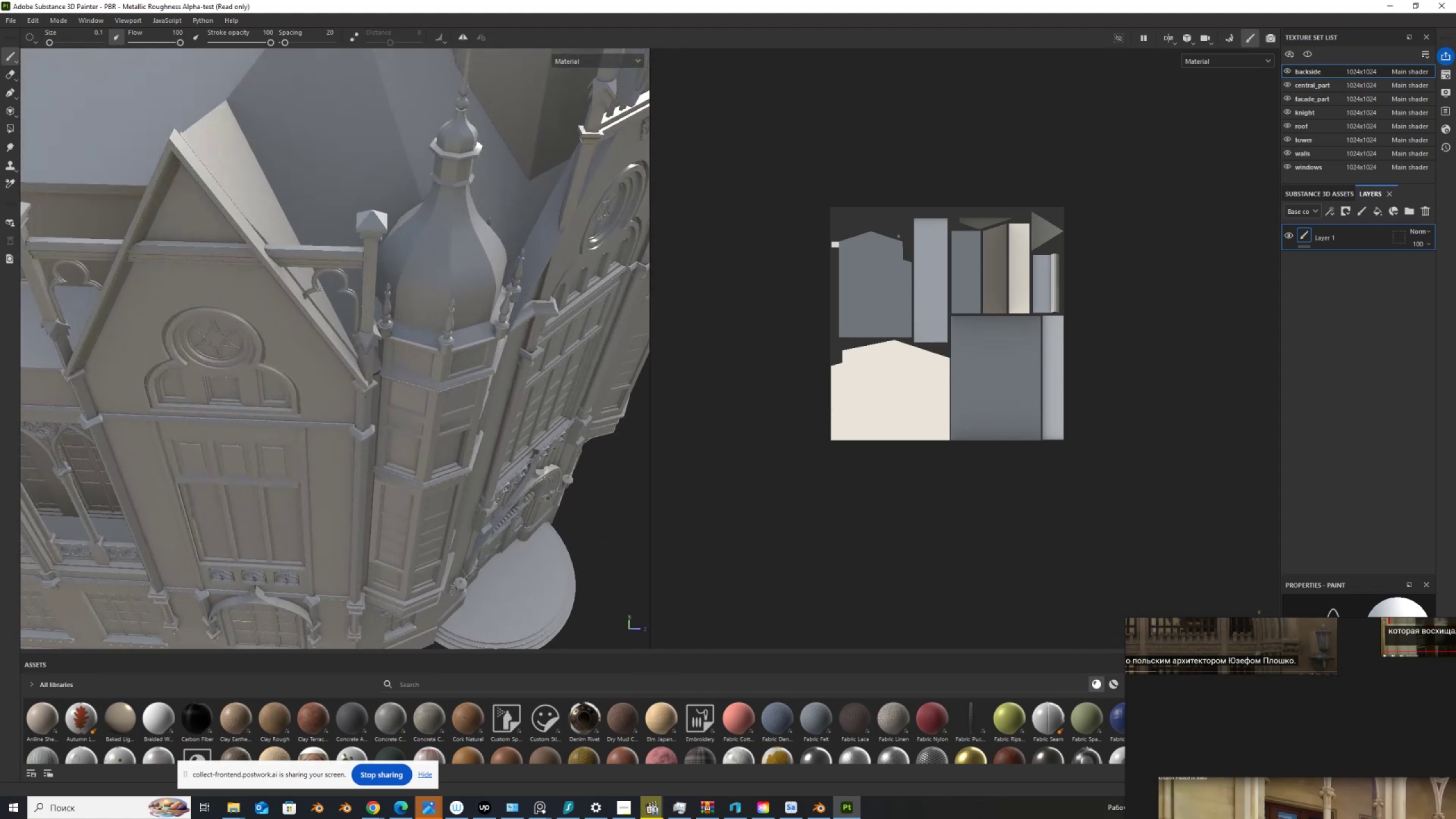 
hold_key(key=AltLeft, duration=0.38)
 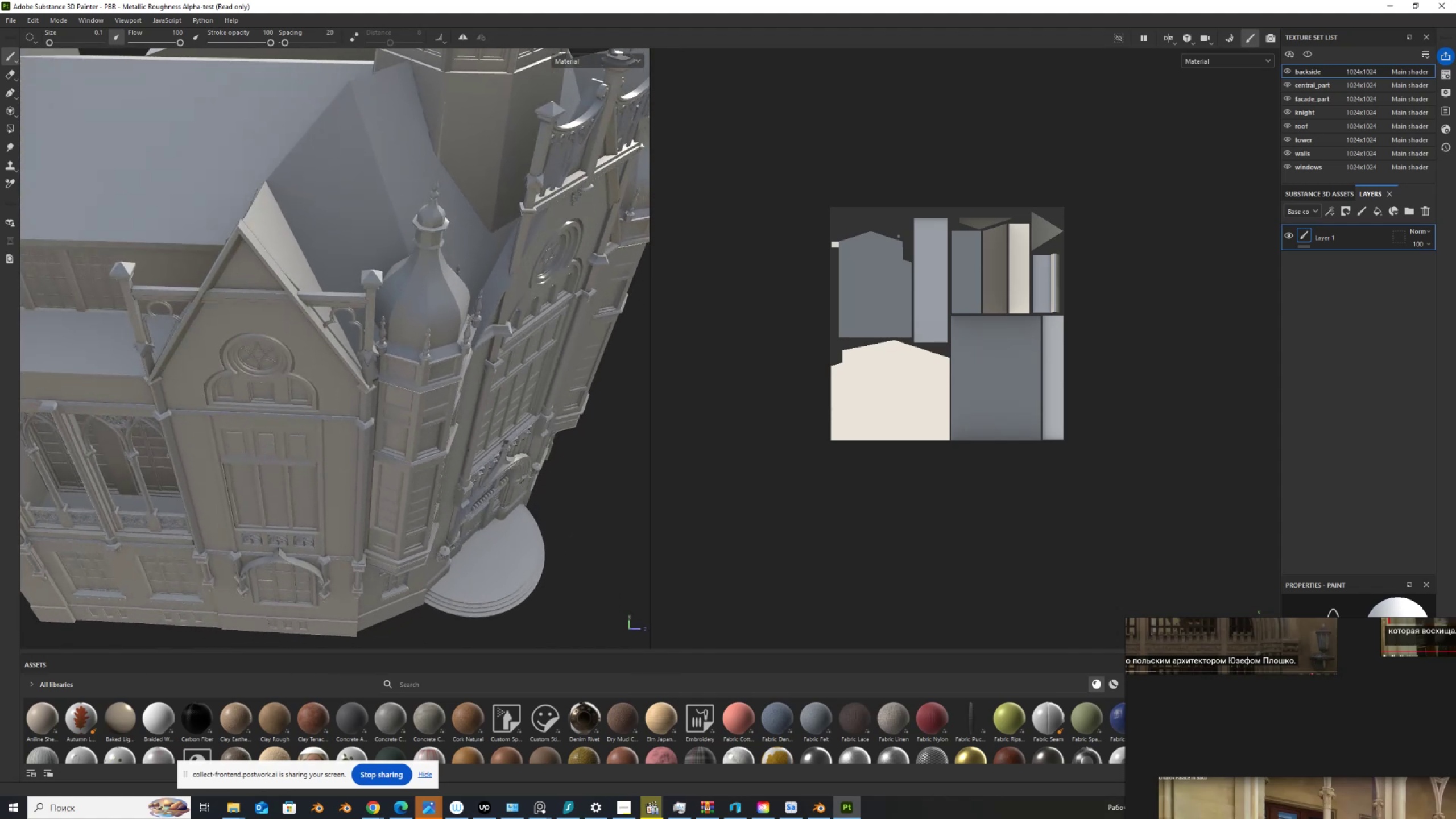 
scroll: coordinate [356, 398], scroll_direction: up, amount: 5.0
 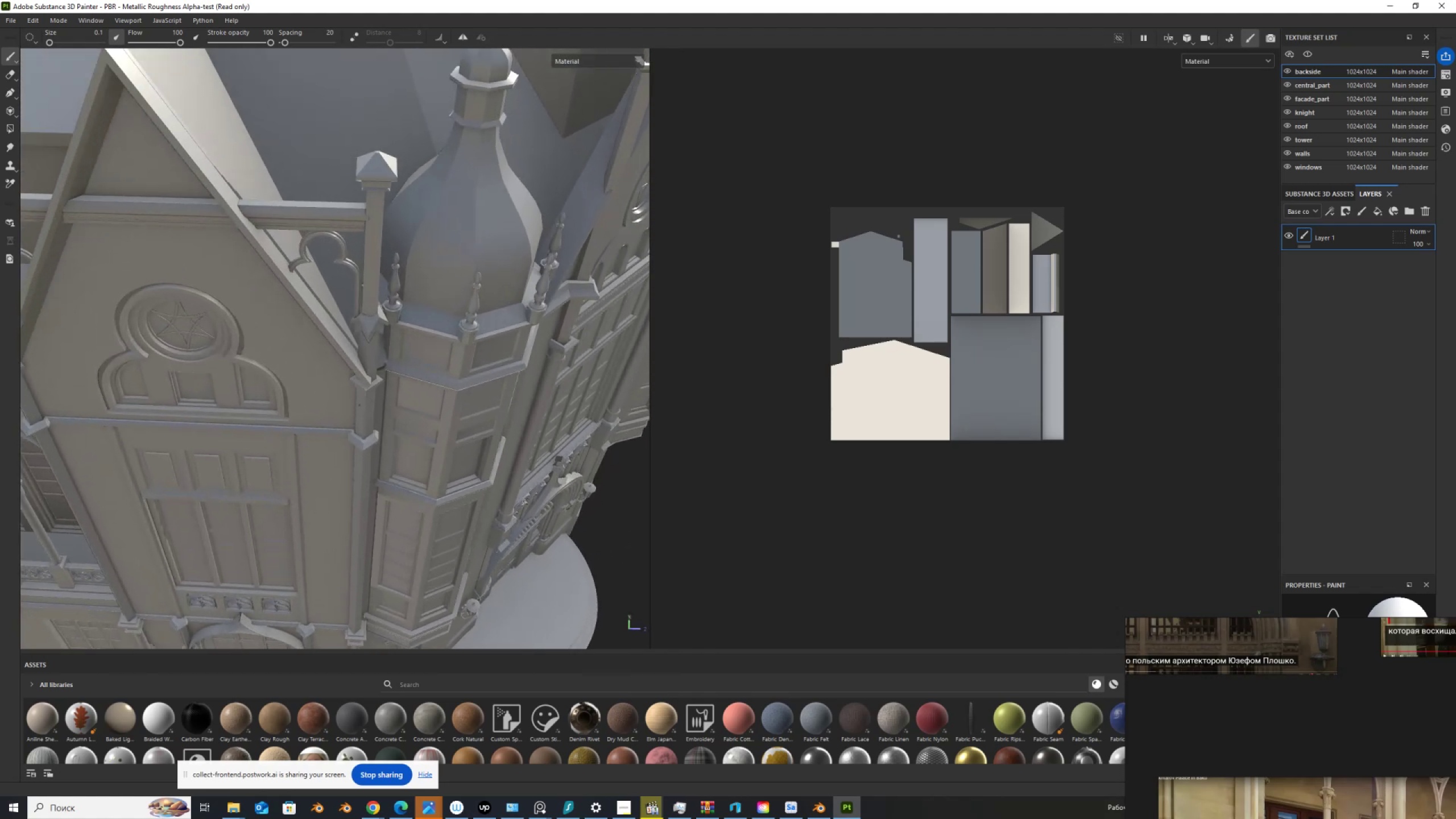 
hold_key(key=AltLeft, duration=1.52)
left_click_drag(start_coordinate=[371, 420], to_coordinate=[350, 324])
 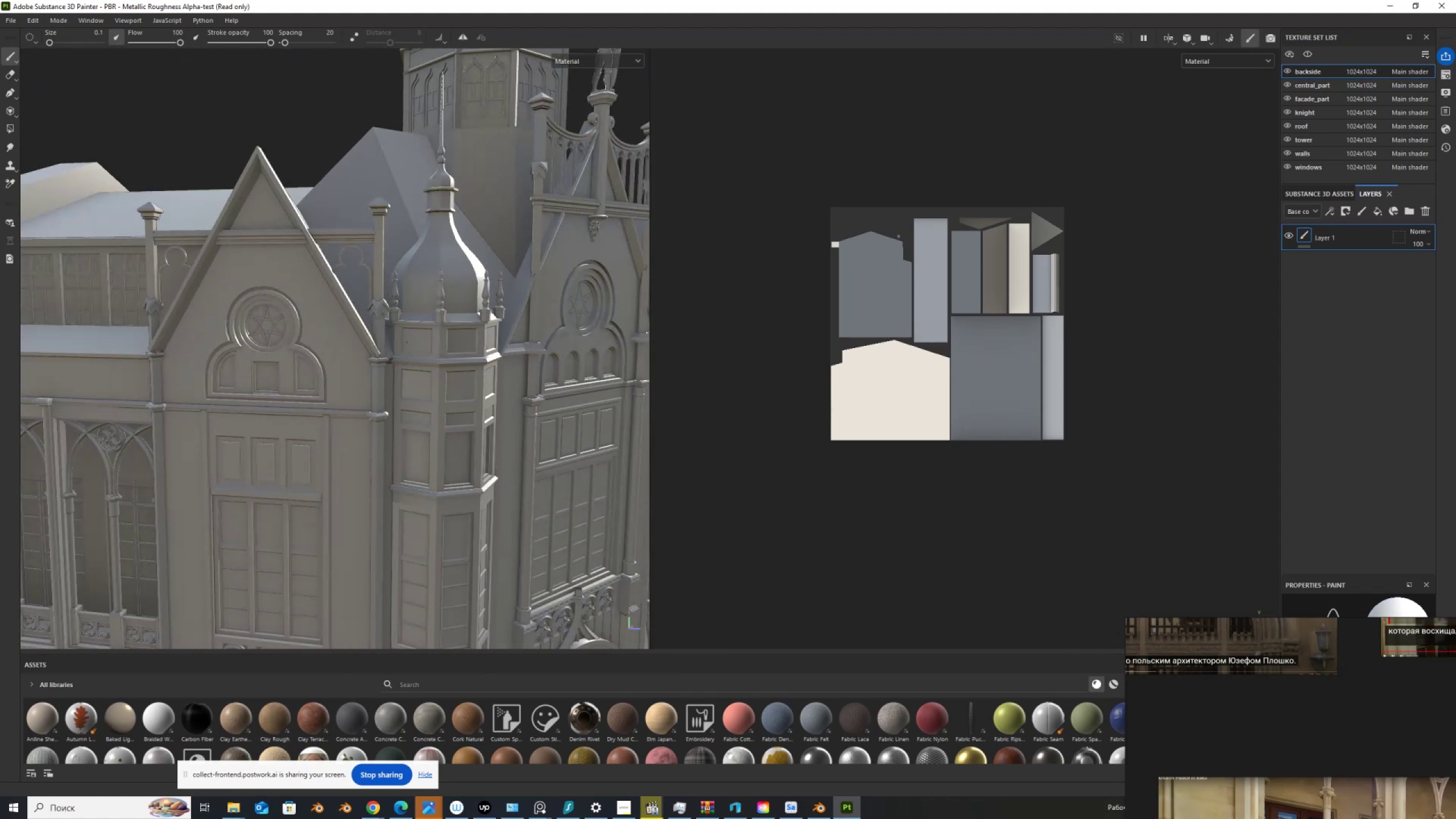 
hold_key(key=AltLeft, duration=1.43)
 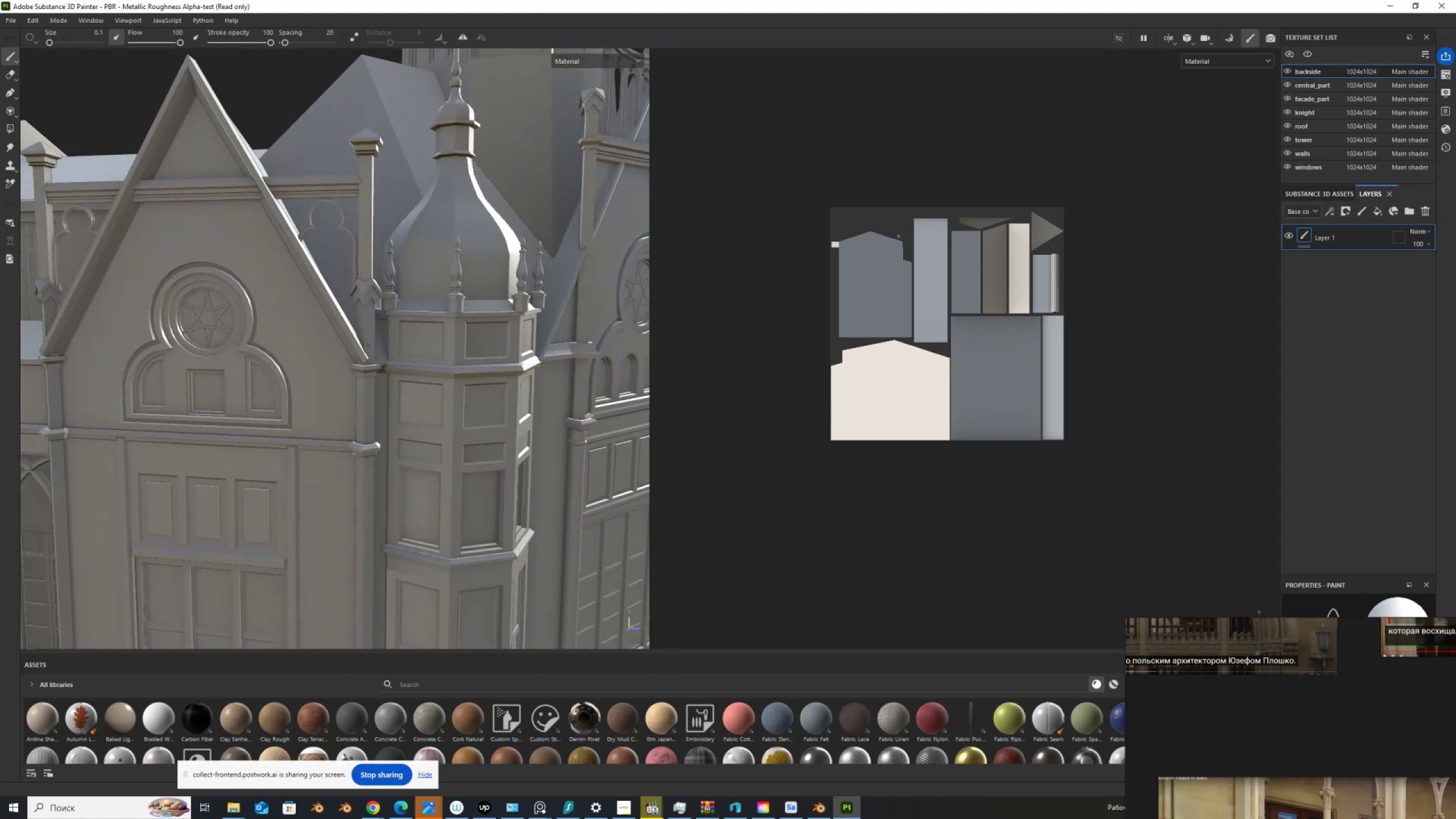 
scroll: coordinate [407, 342], scroll_direction: down, amount: 12.0
 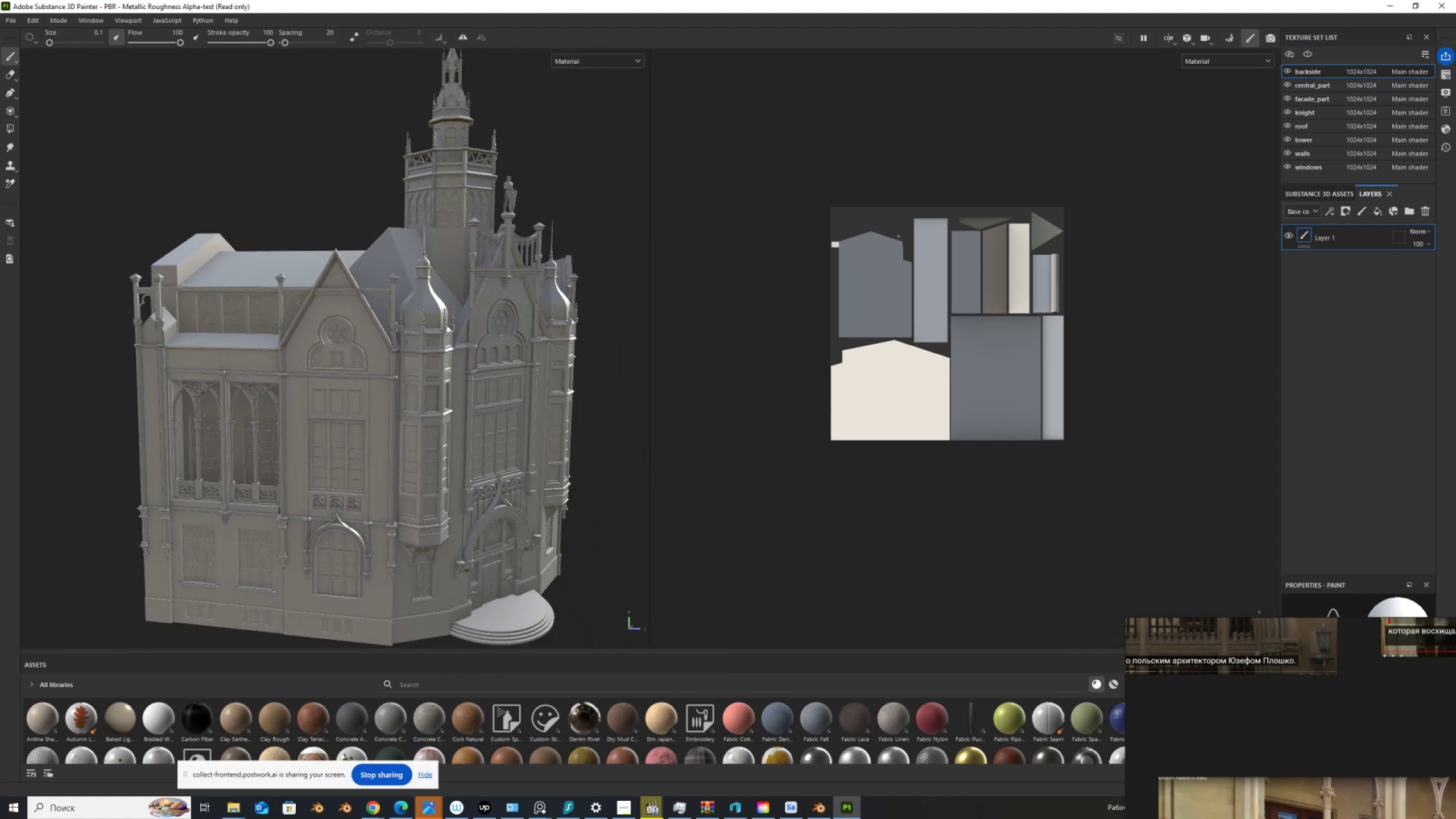 
hold_key(key=AltLeft, duration=1.52)
left_click_drag(start_coordinate=[309, 430], to_coordinate=[479, 426])
 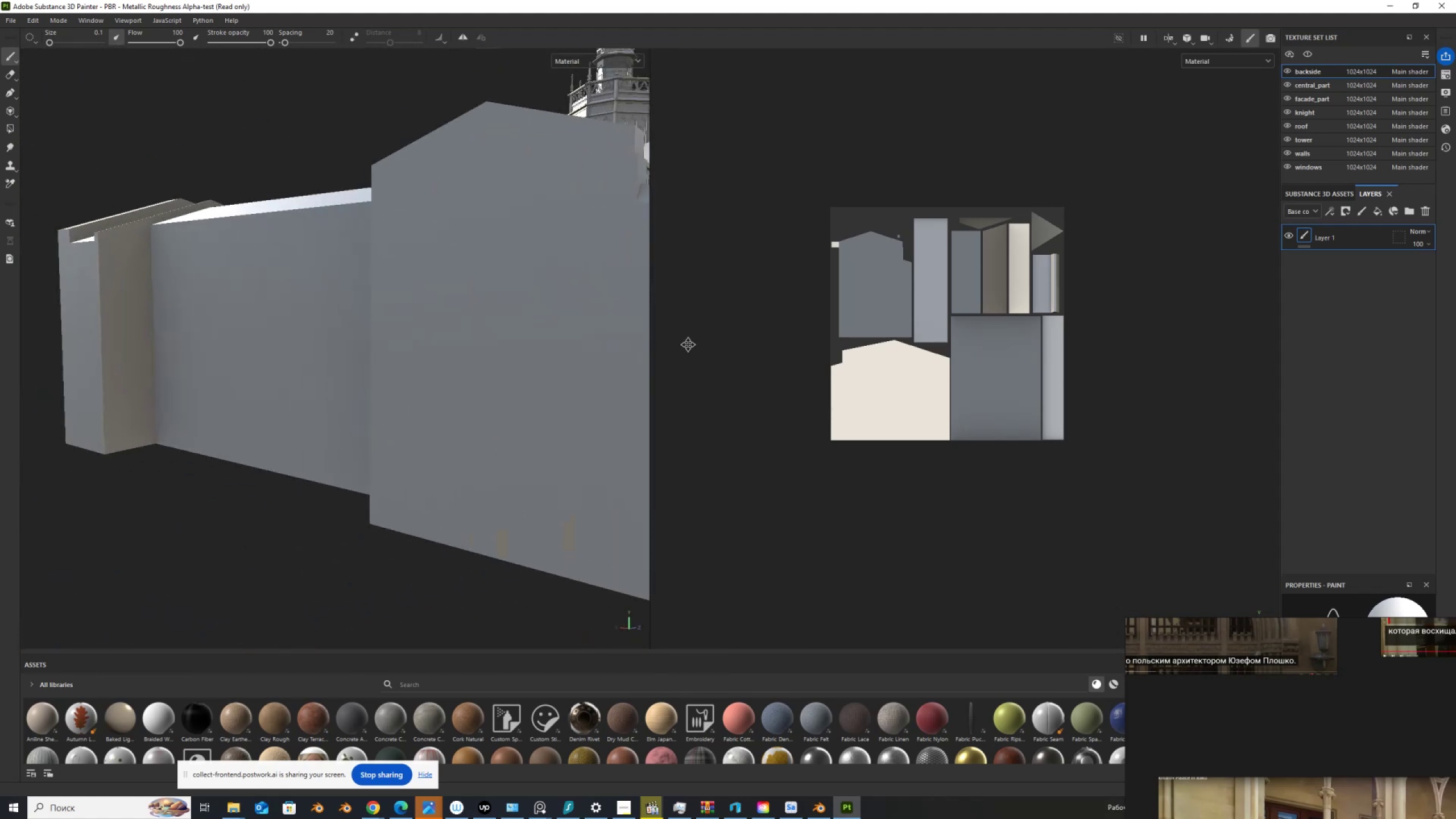 
hold_key(key=AltLeft, duration=0.44)
left_click_drag(start_coordinate=[415, 413], to_coordinate=[566, 391])
 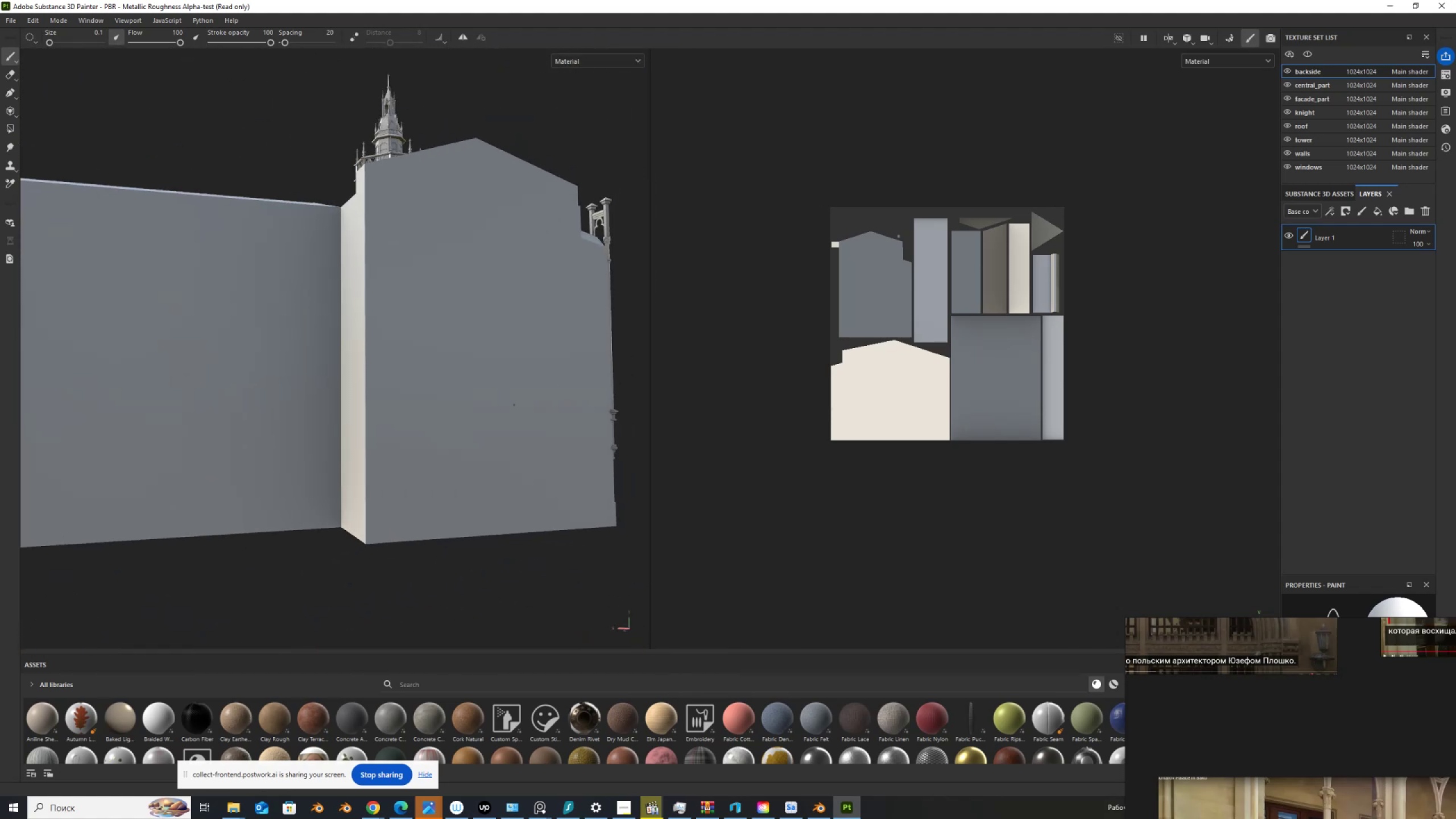 
scroll: coordinate [392, 415], scroll_direction: down, amount: 10.0
 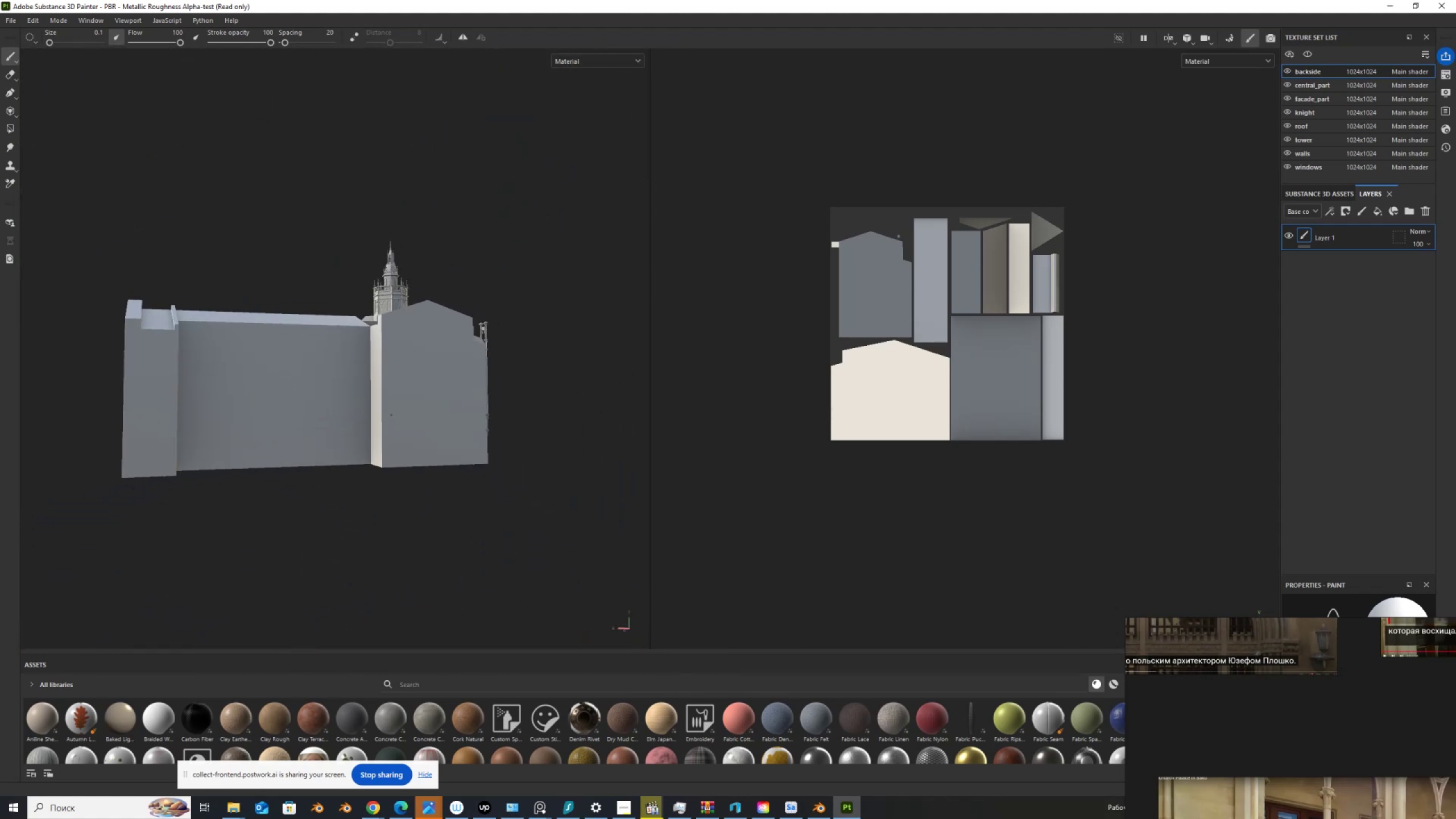 
hold_key(key=AltLeft, duration=1.53)
left_click_drag(start_coordinate=[254, 429], to_coordinate=[737, 423])
 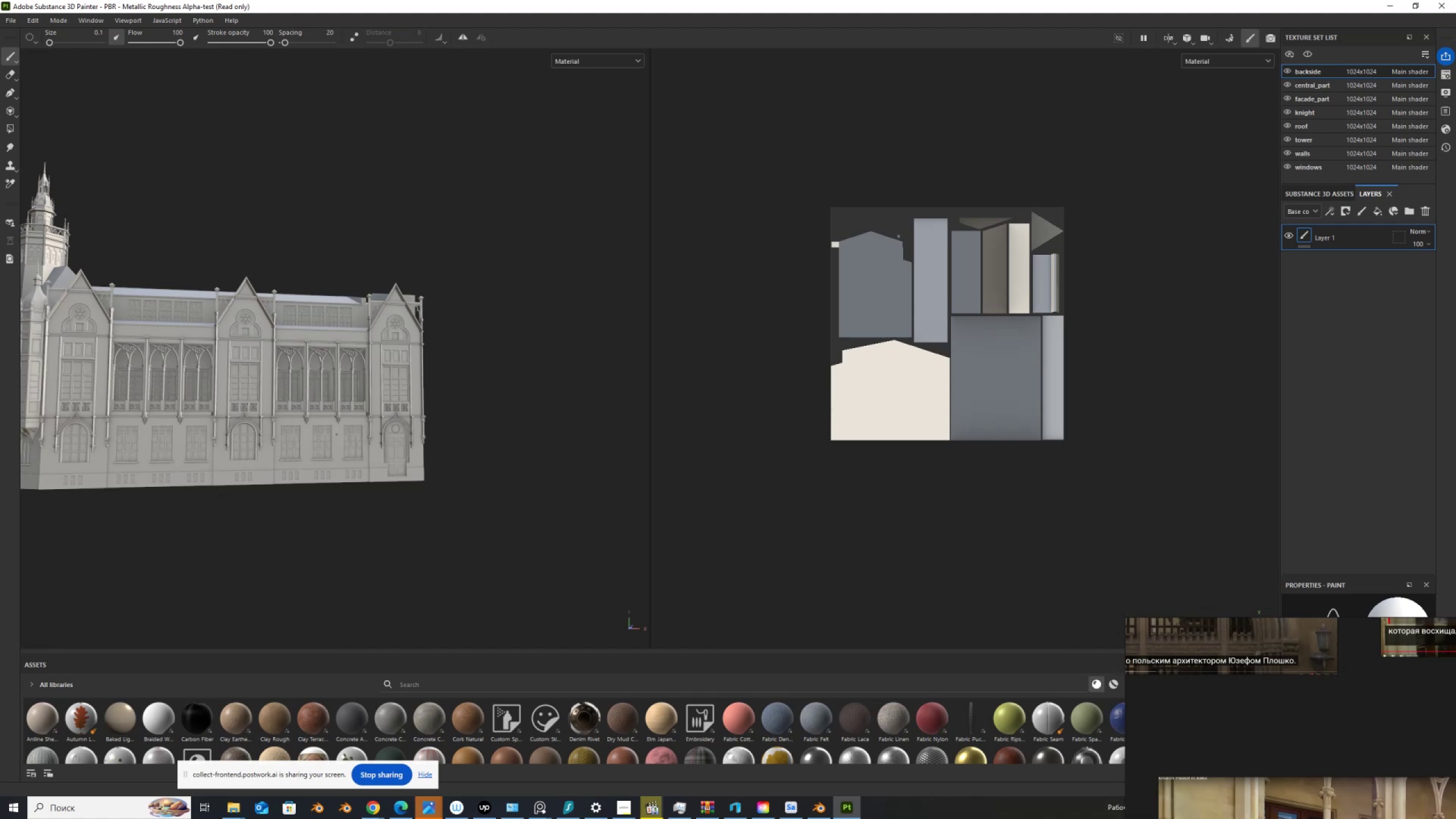 
hold_key(key=AltLeft, duration=1.52)
left_click_drag(start_coordinate=[536, 444], to_coordinate=[630, 456])
 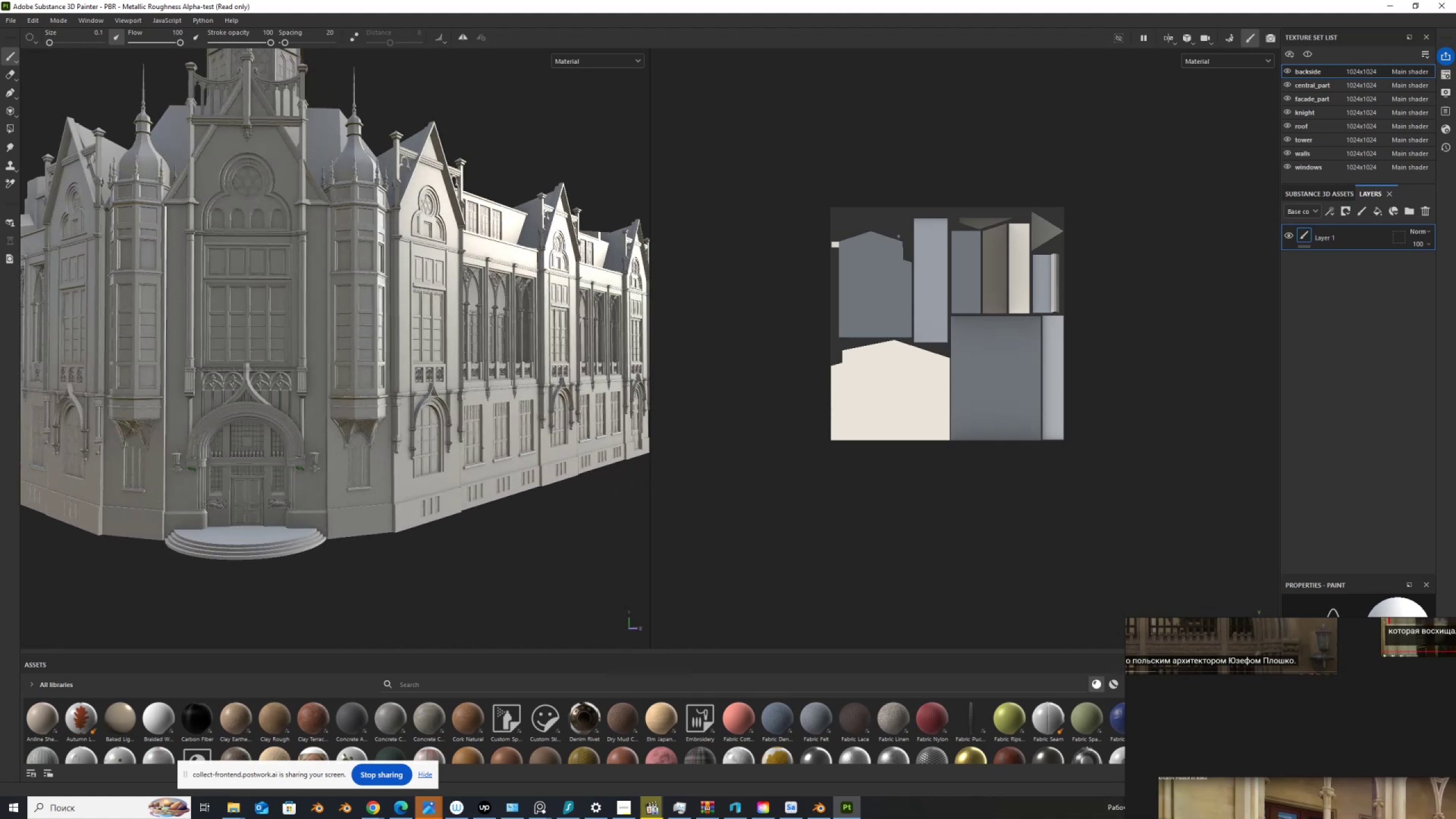 
key(Alt+AltLeft)
 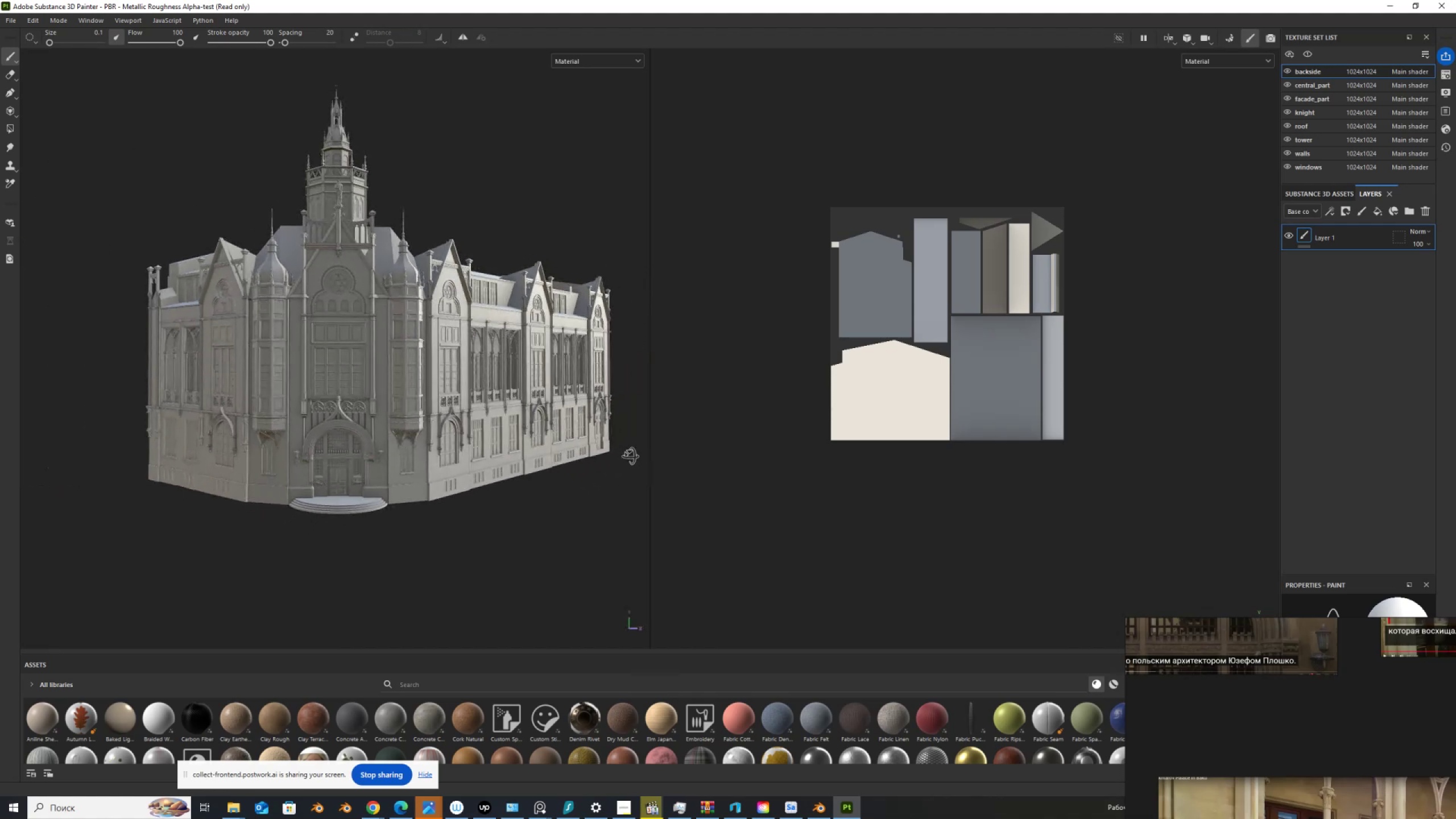 
key(Alt+AltLeft)
 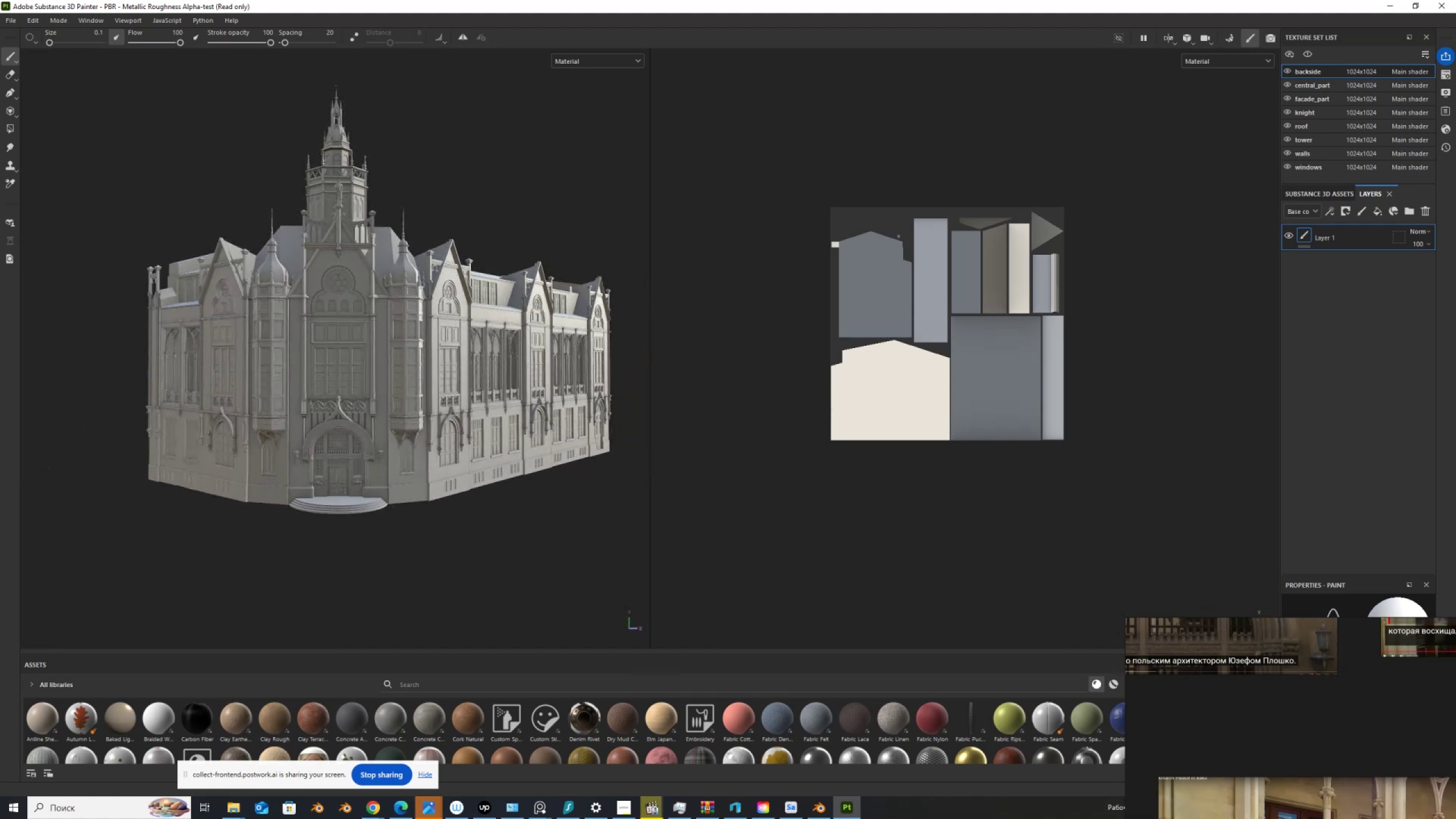 
key(Alt+AltLeft)
 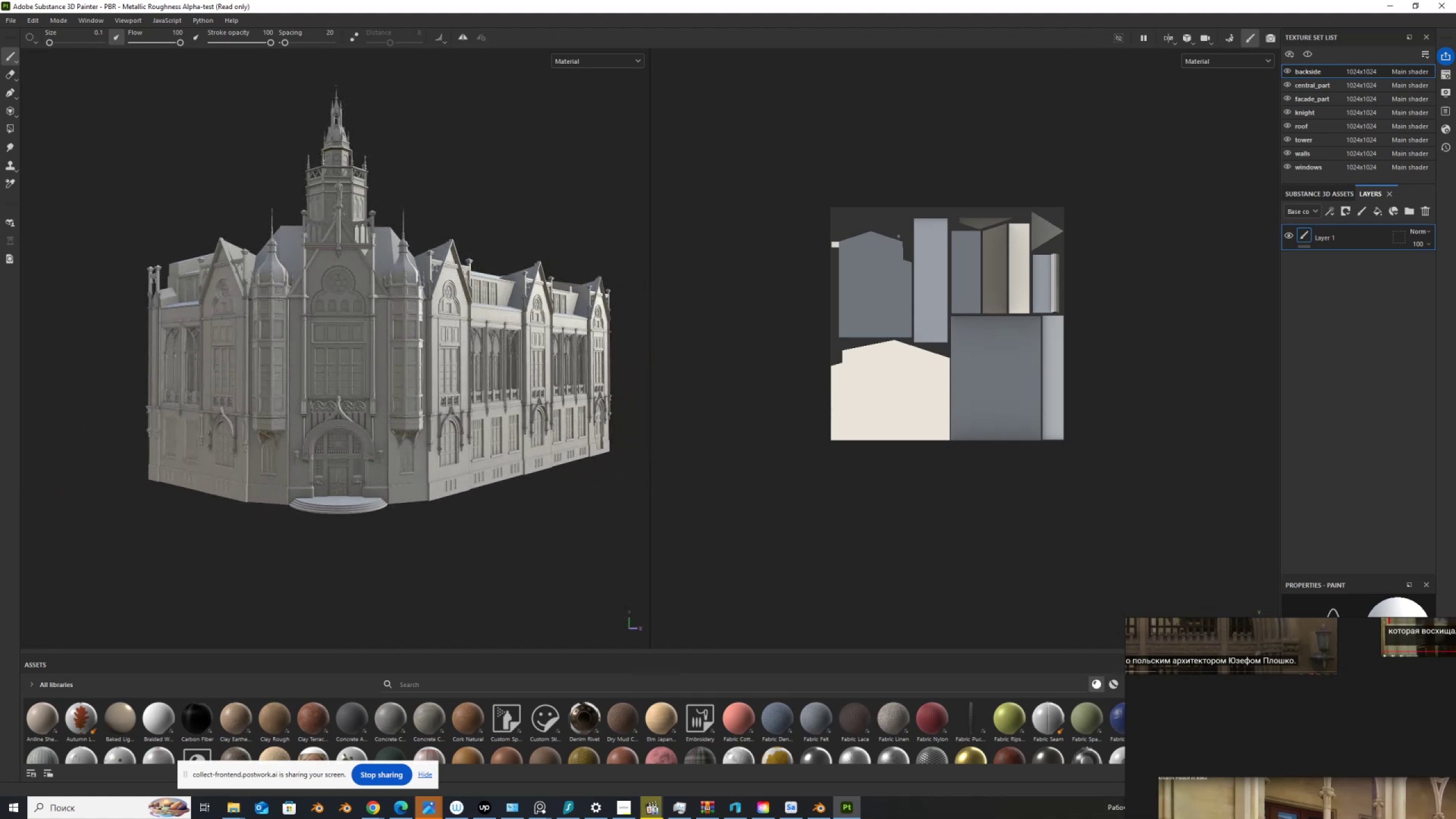 
key(Alt+AltLeft)
 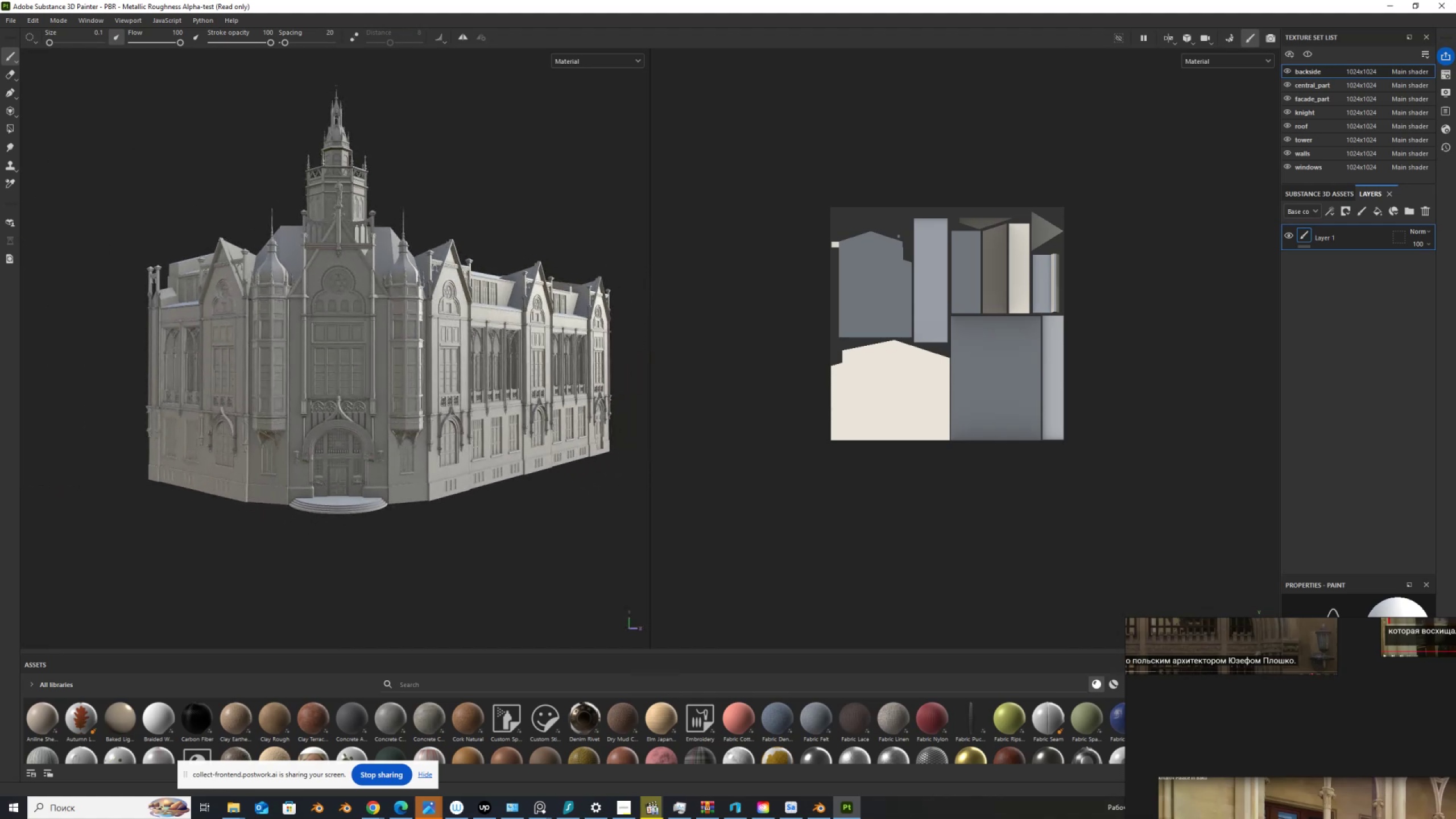 
key(Alt+AltLeft)
 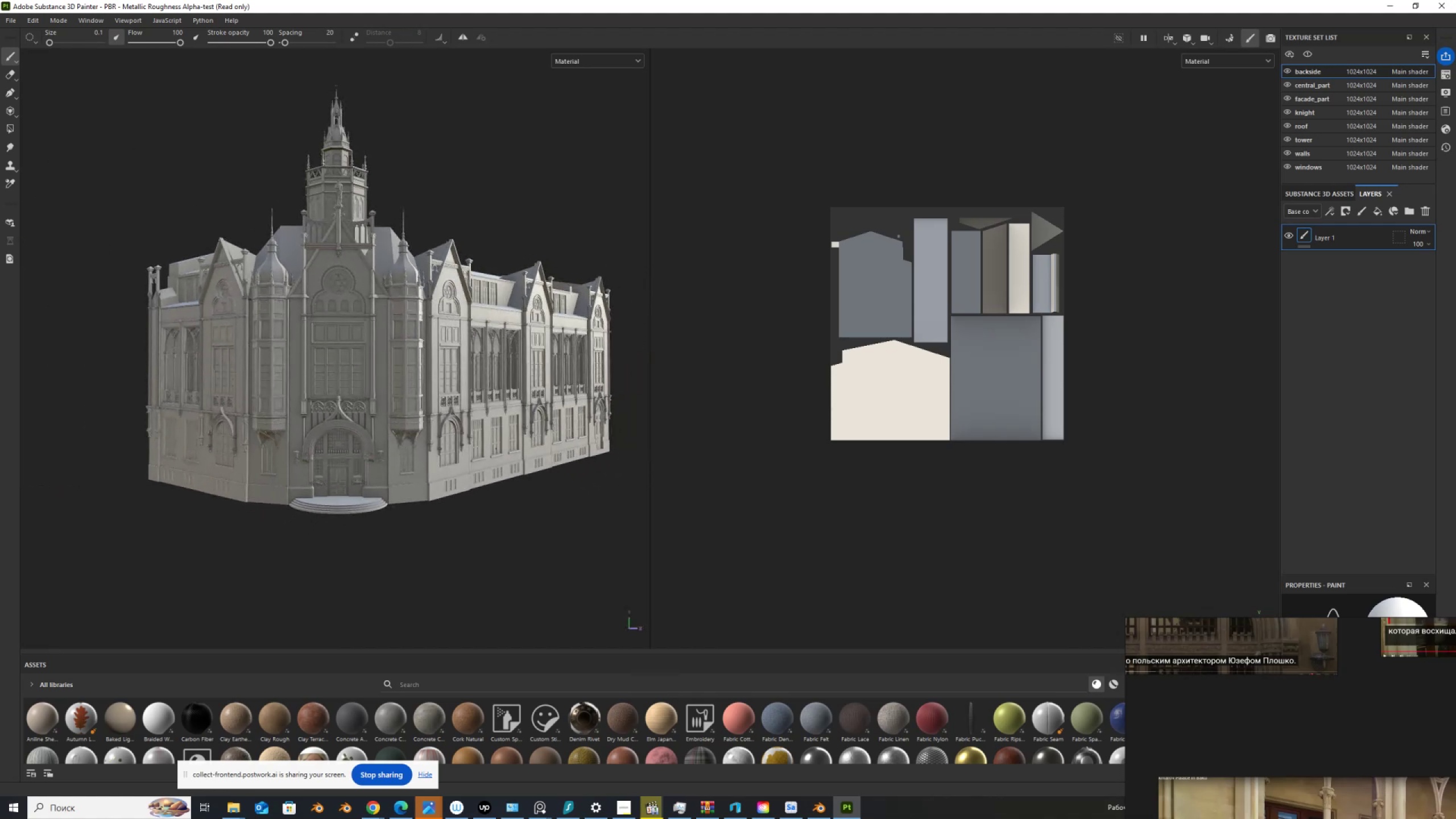 
key(Alt+AltLeft)
 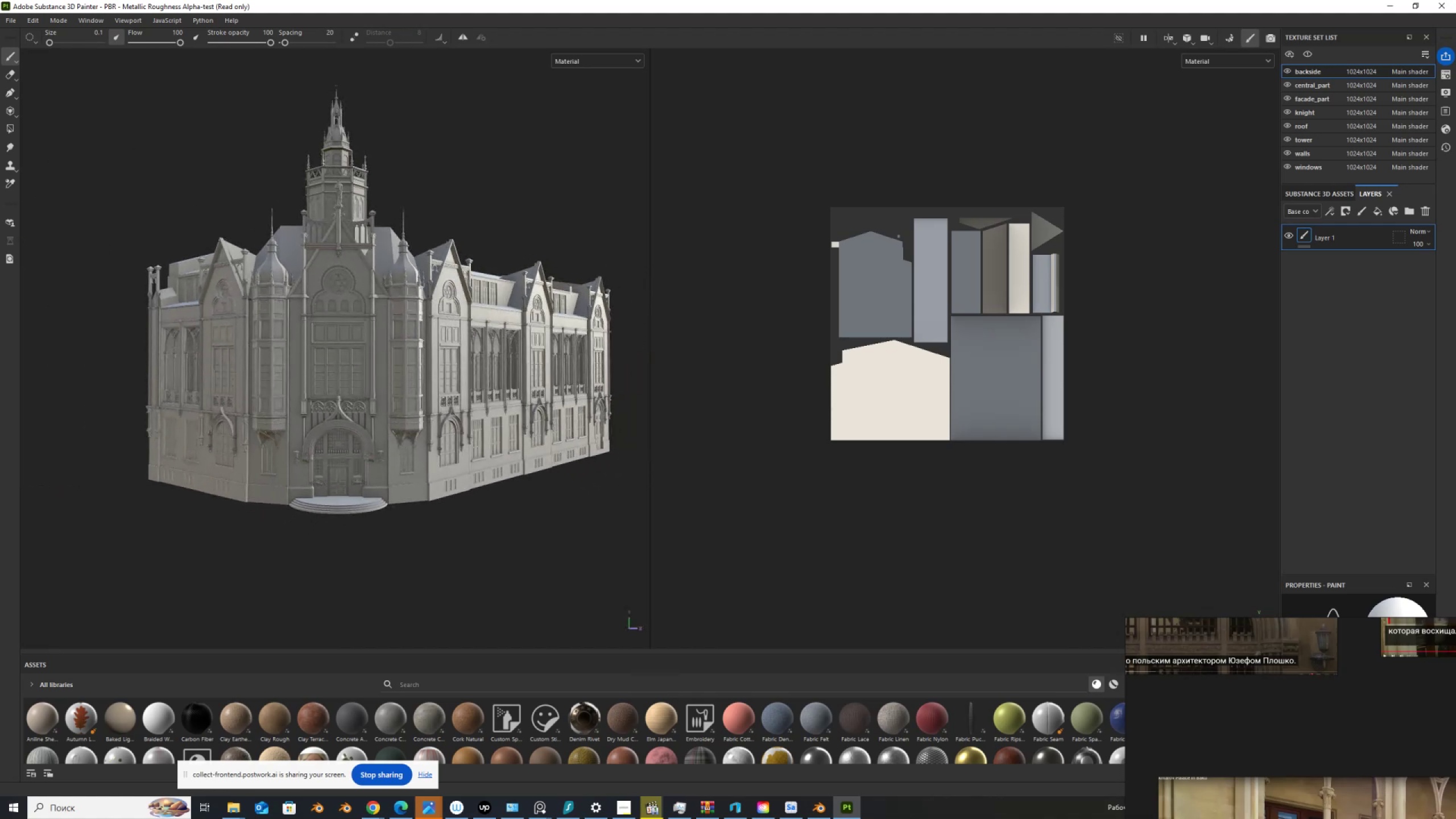 
scroll: coordinate [483, 448], scroll_direction: up, amount: 4.0
 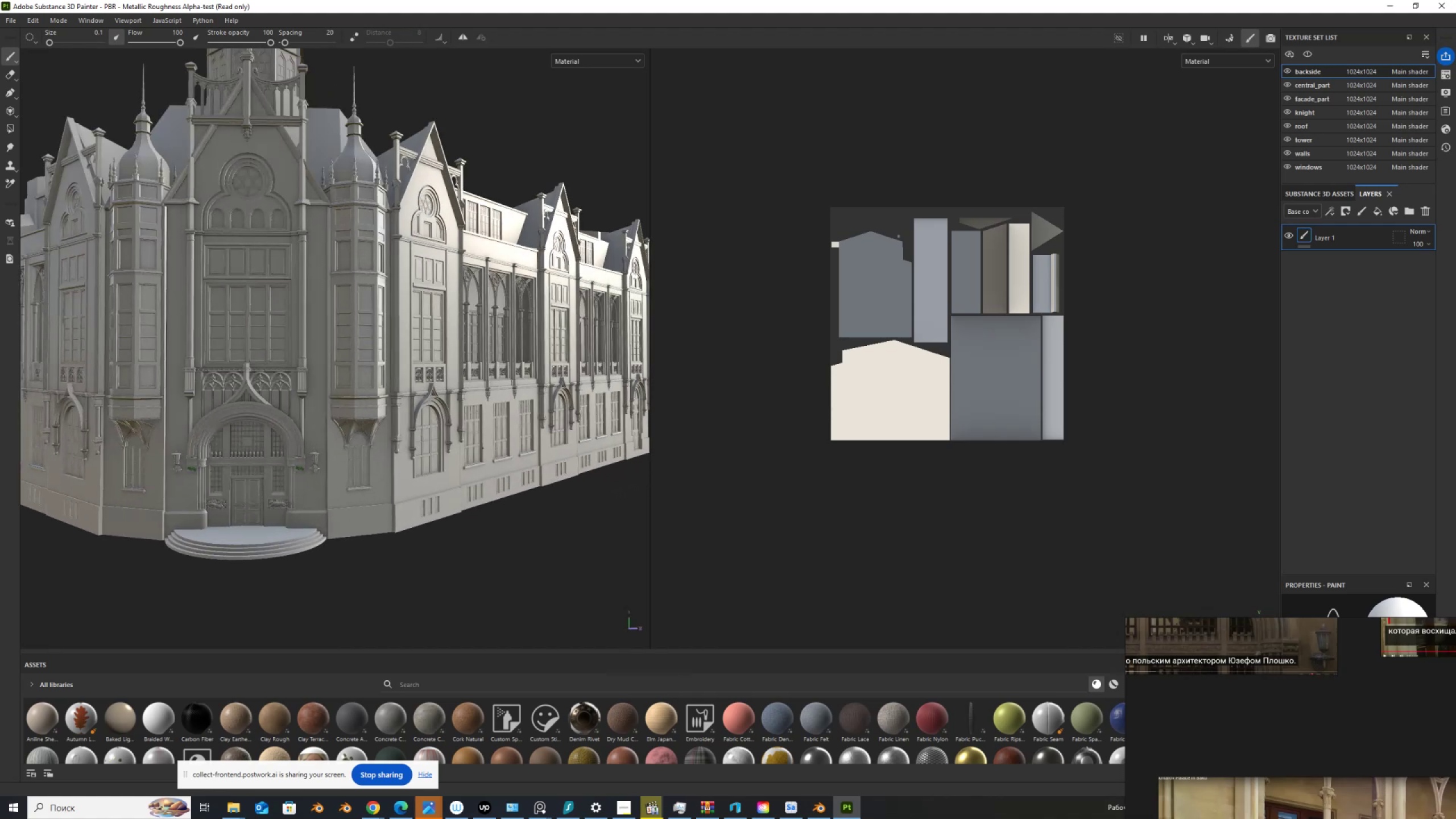 
hold_key(key=ControlLeft, duration=0.59)
 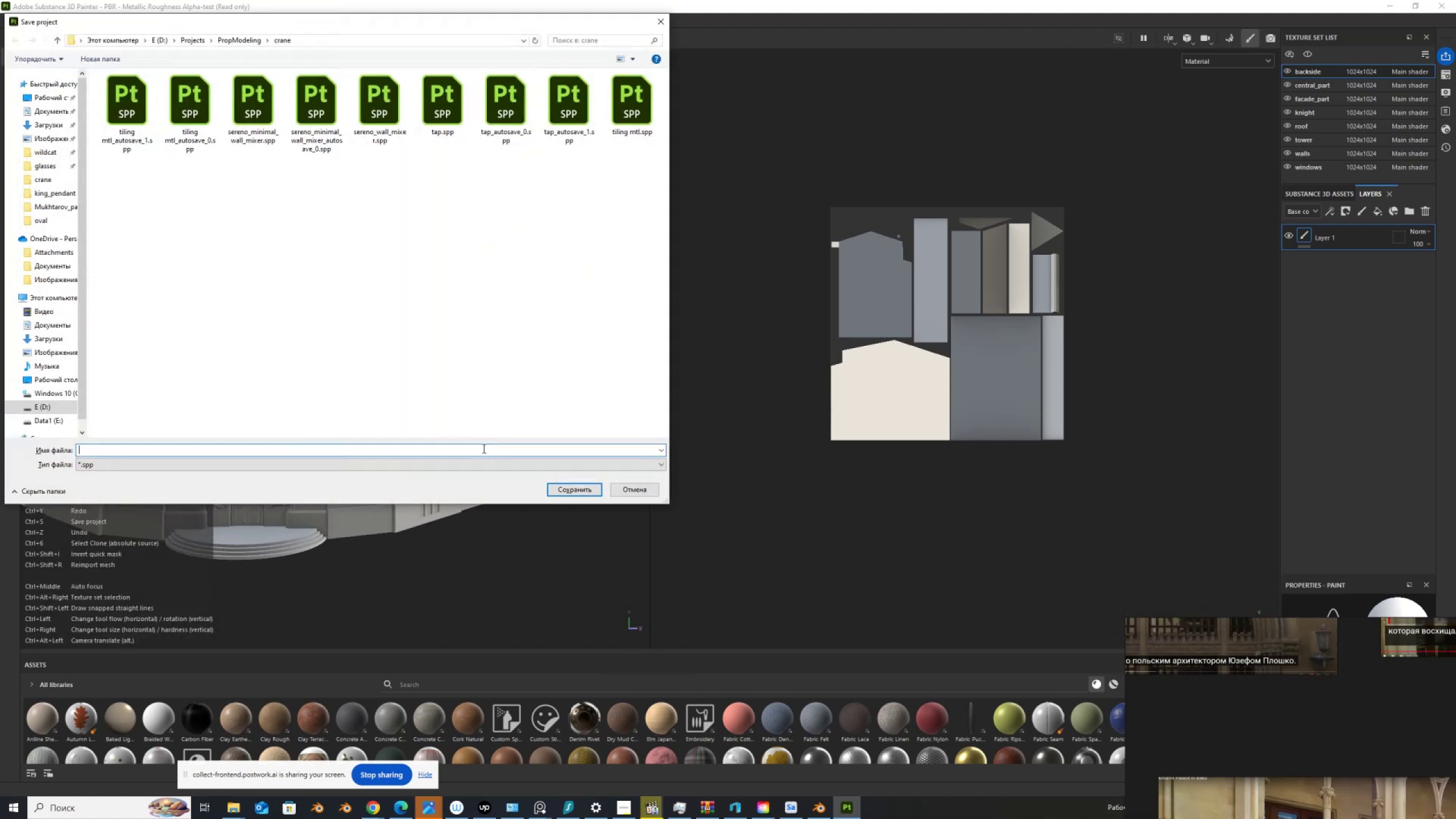 
key(S)
 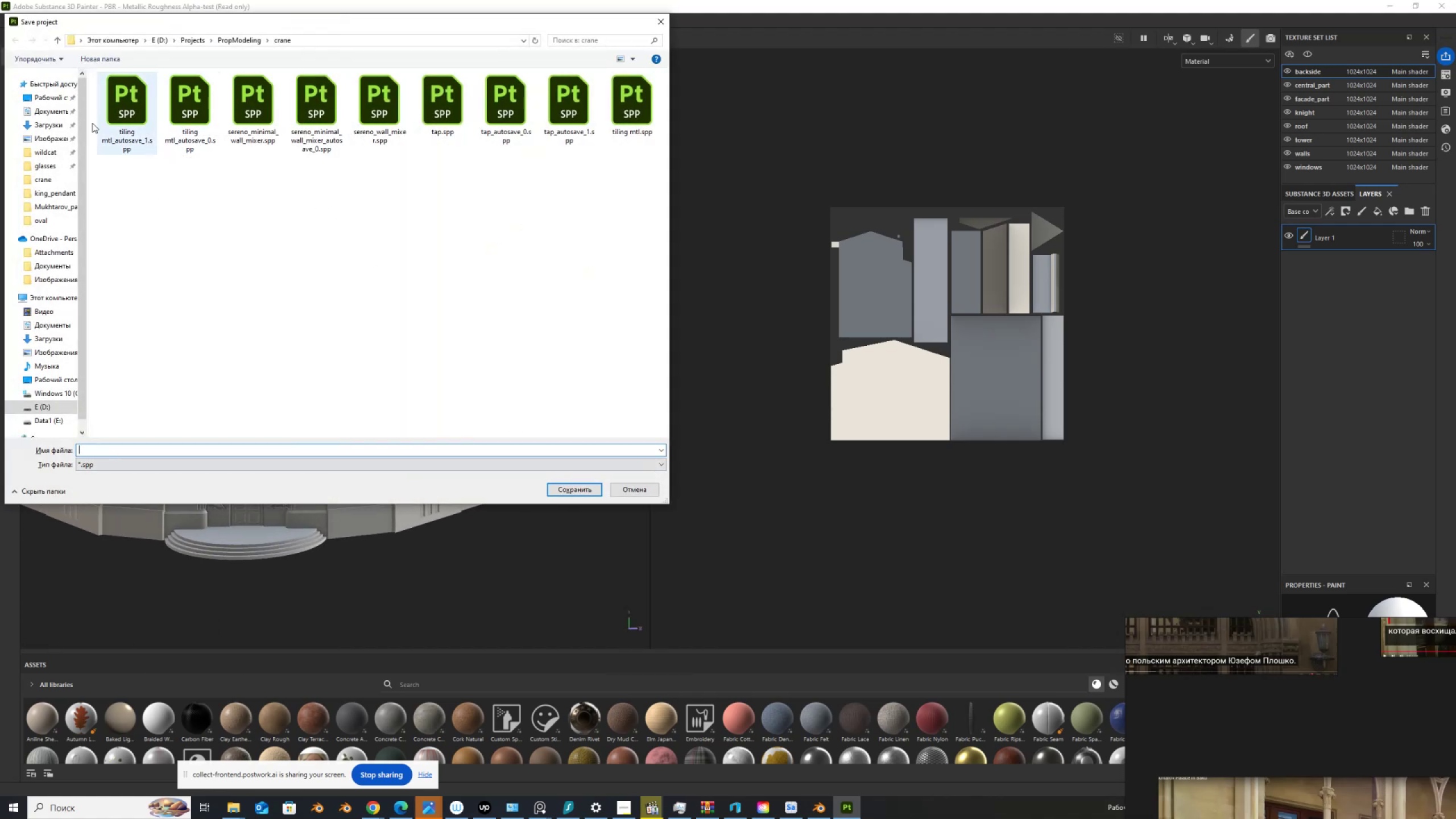 
left_click([56, 203])
 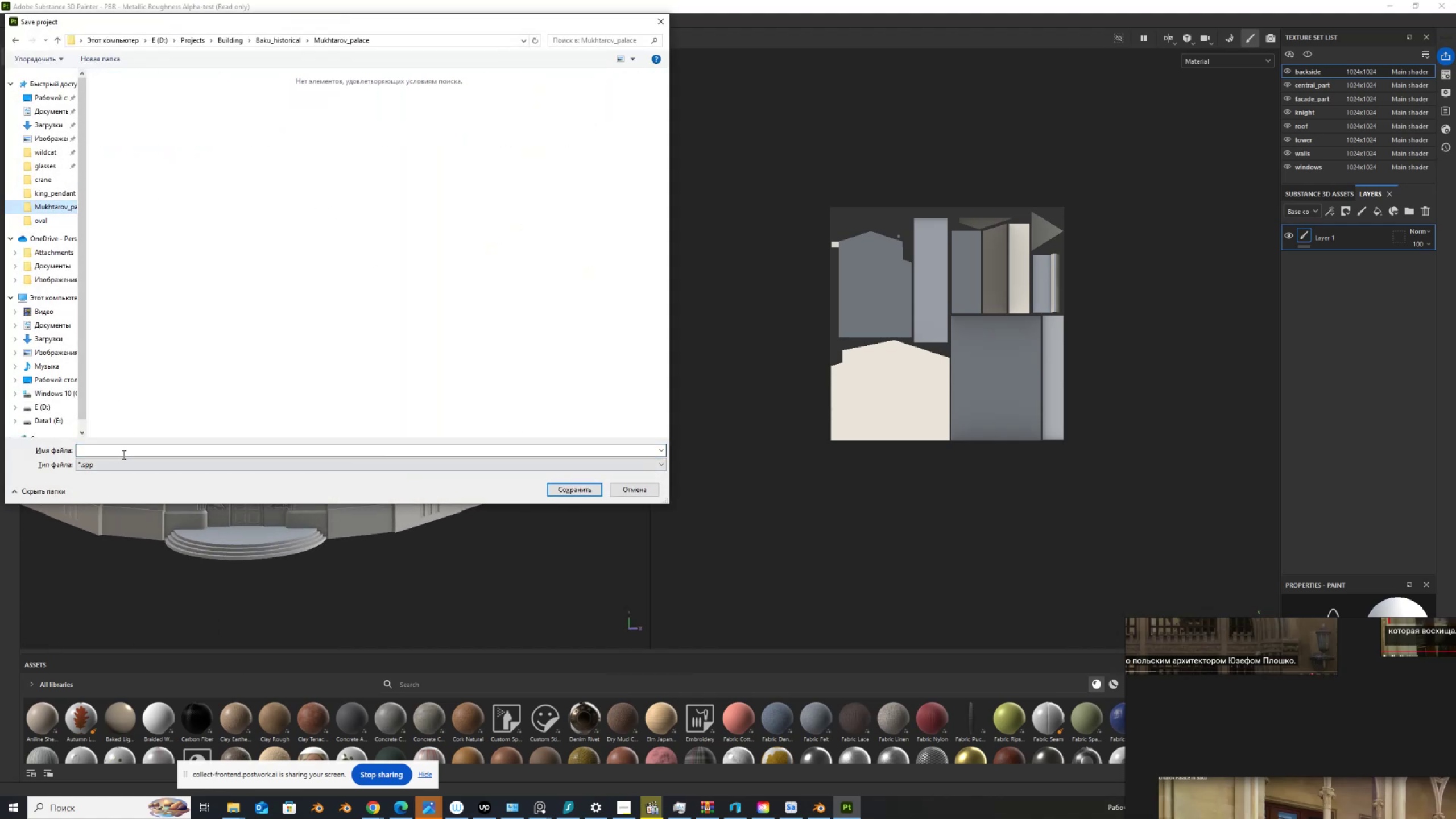 
left_click([123, 454])
 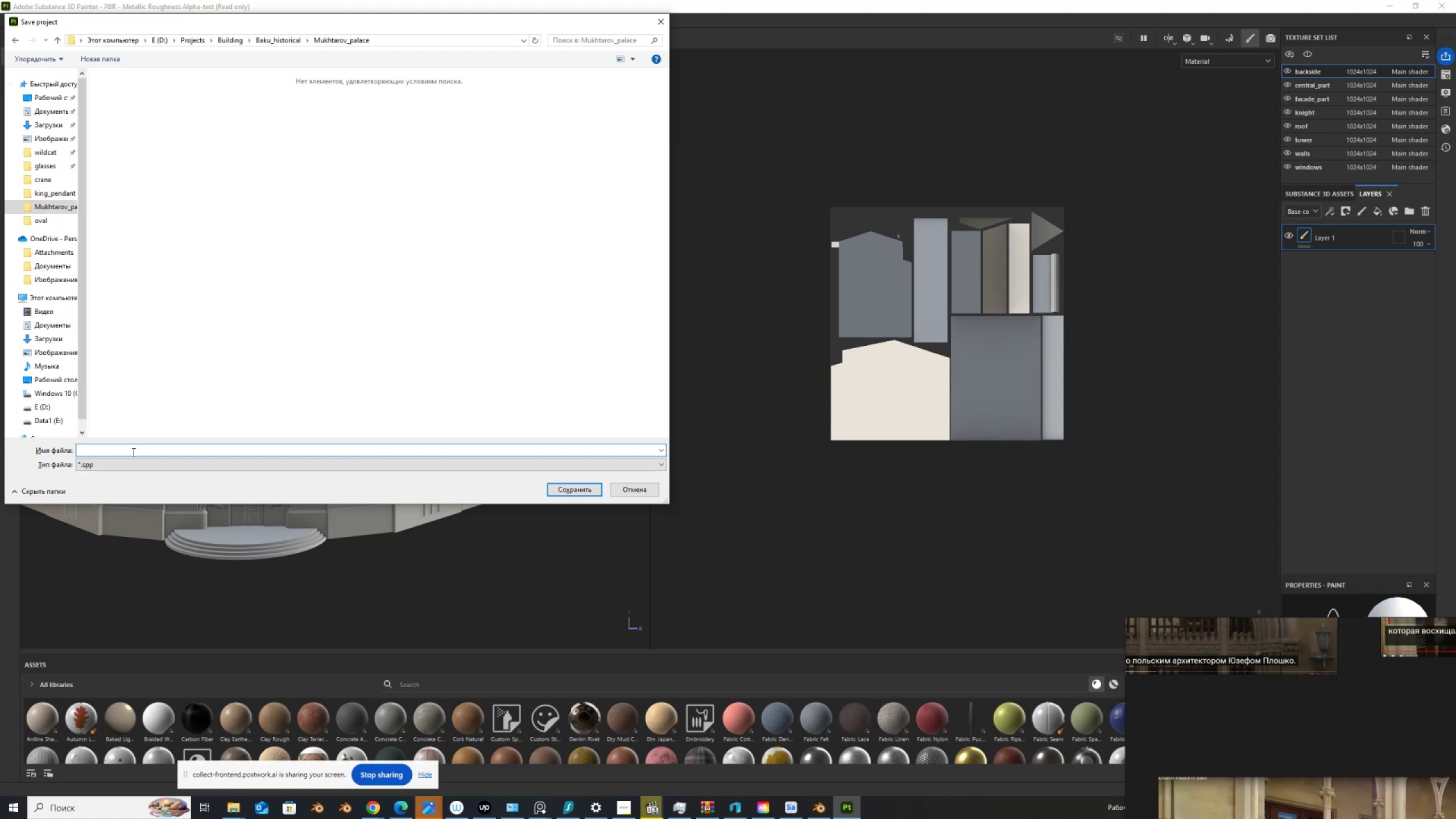 
hold_key(key=ShiftLeft, duration=0.31)
 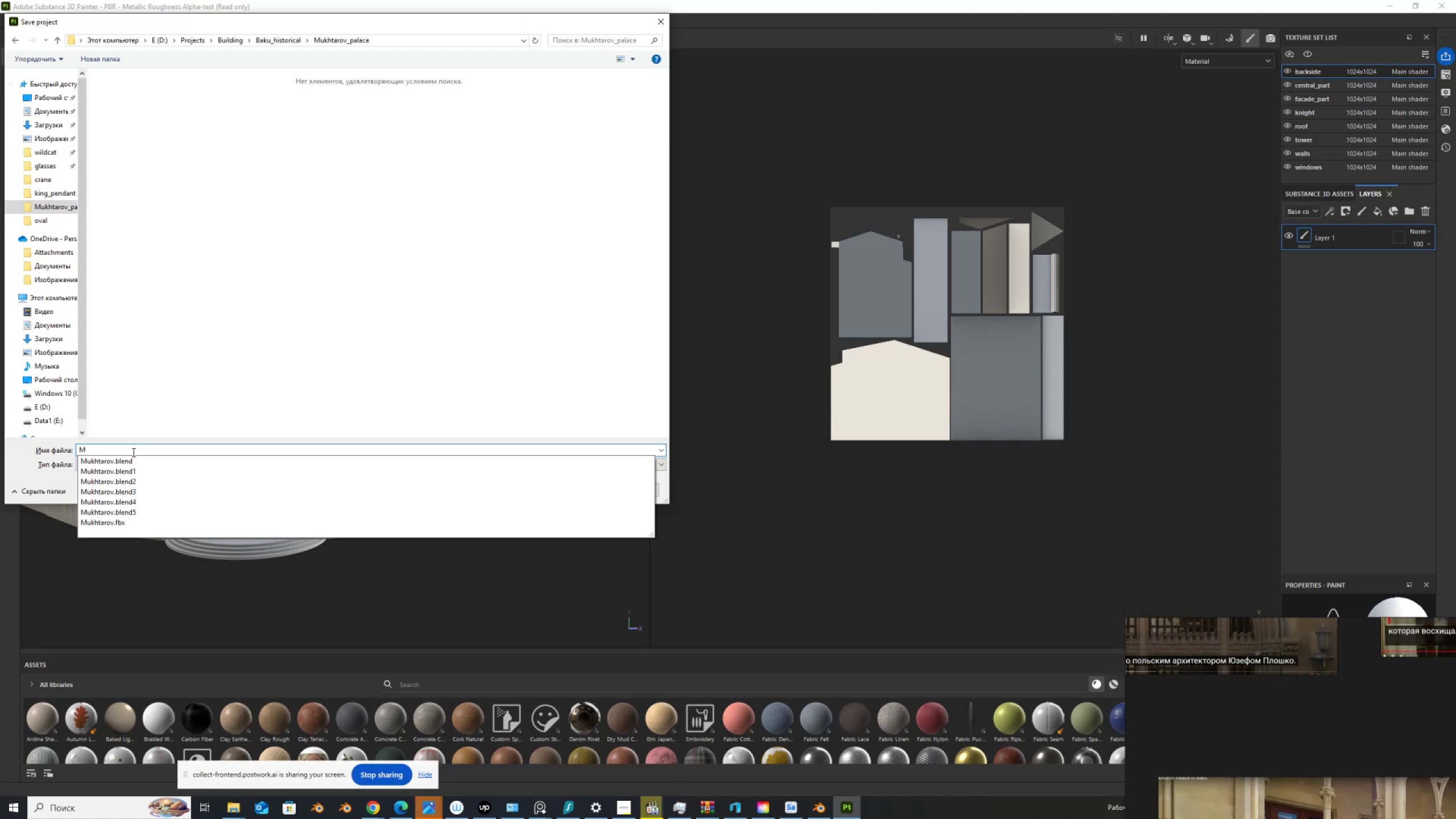 
key(M)
 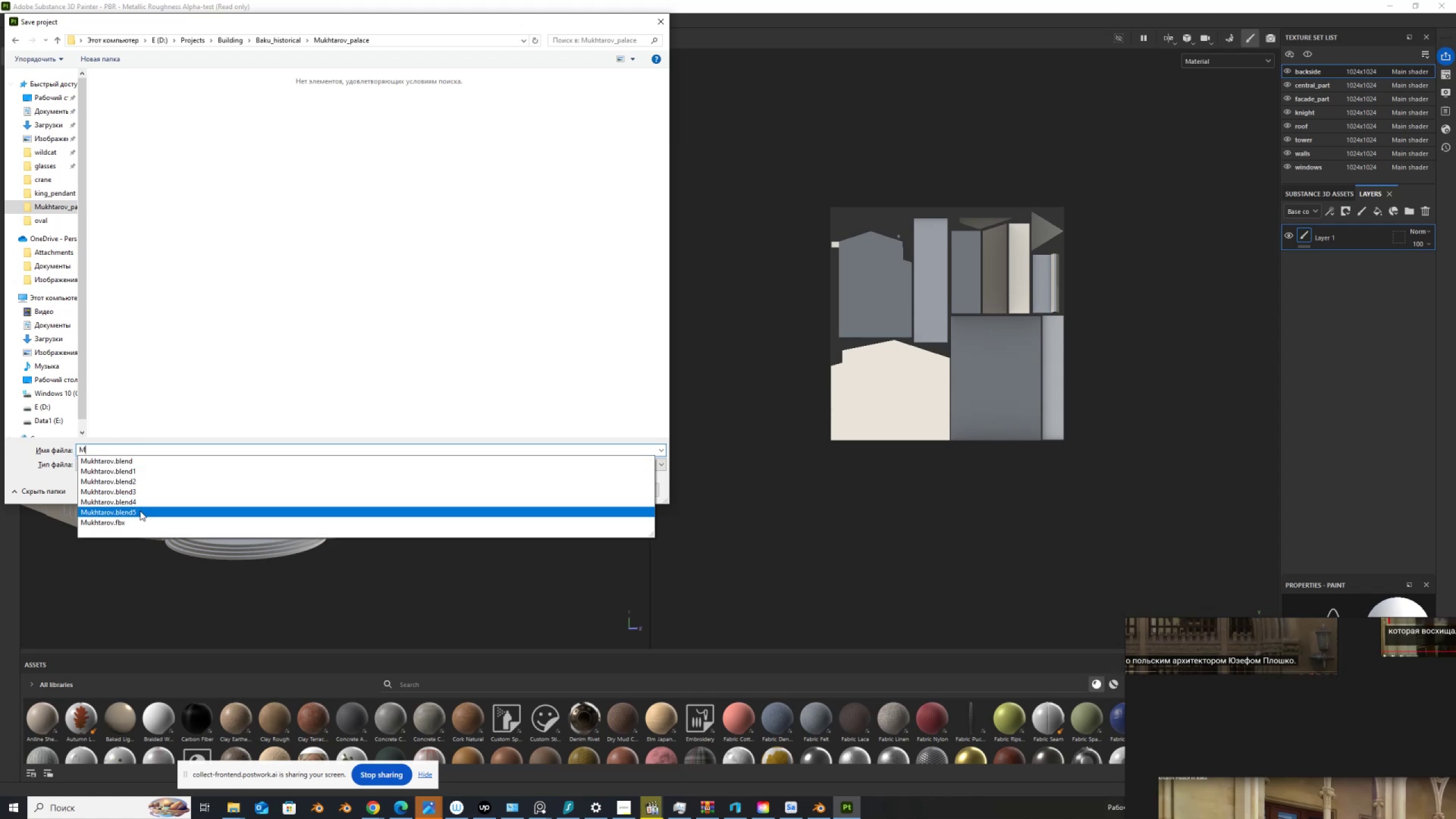 
left_click([139, 519])
 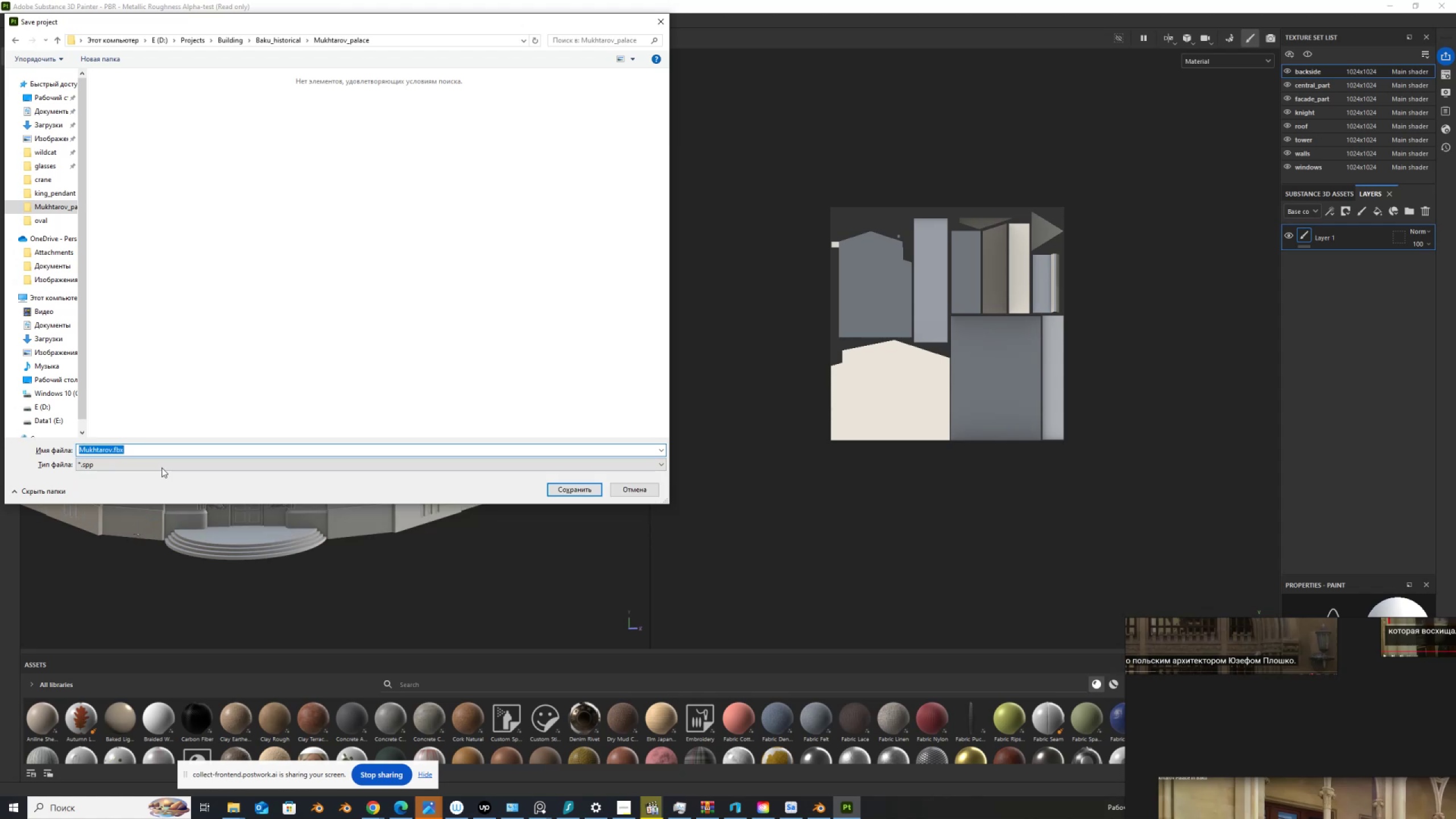 
left_click([177, 447])
 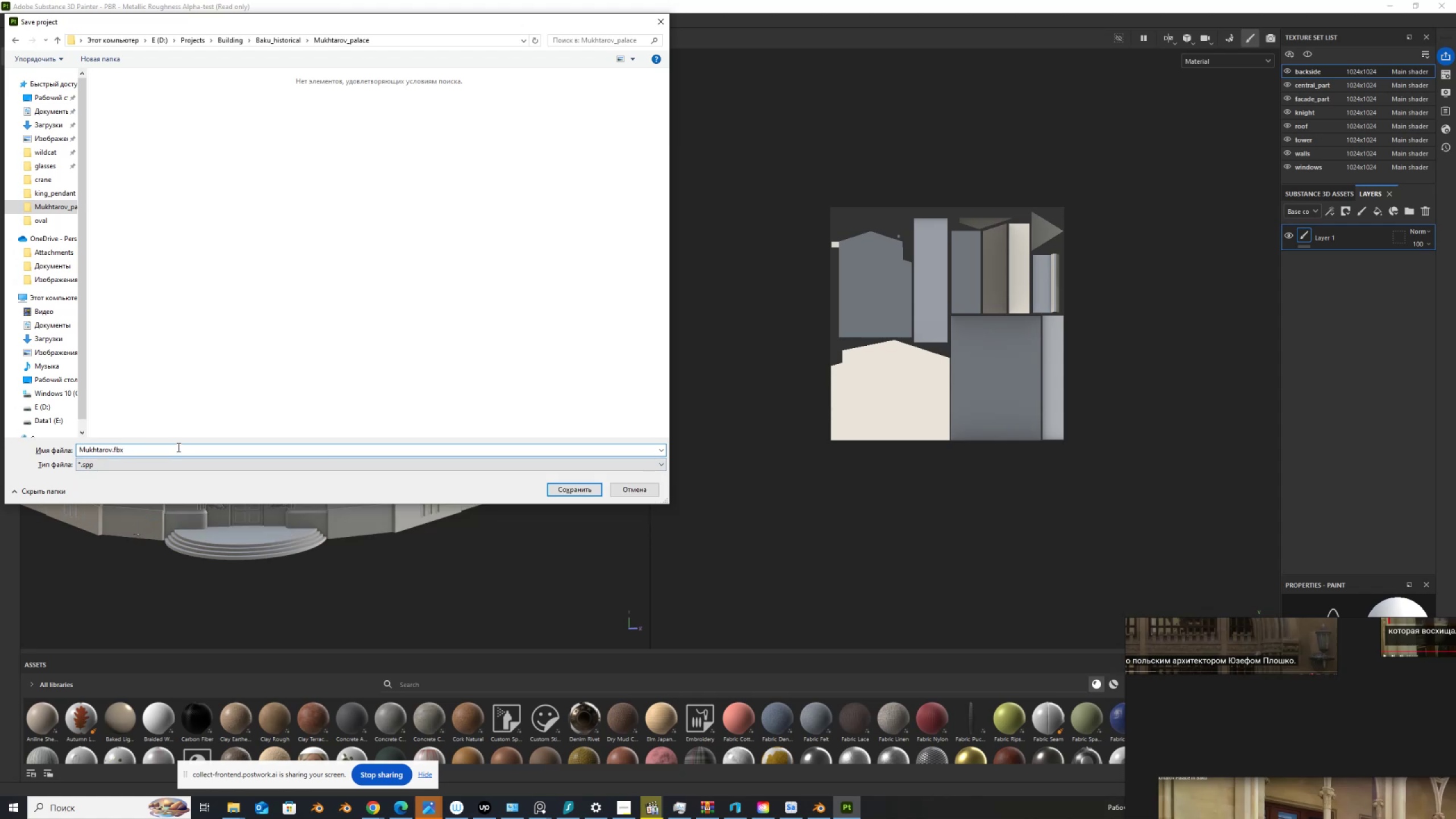 
key(Backspace)
key(Backspace)
key(Backspace)
key(Backspace)
type(_palace)
key(NumpadEnter)
 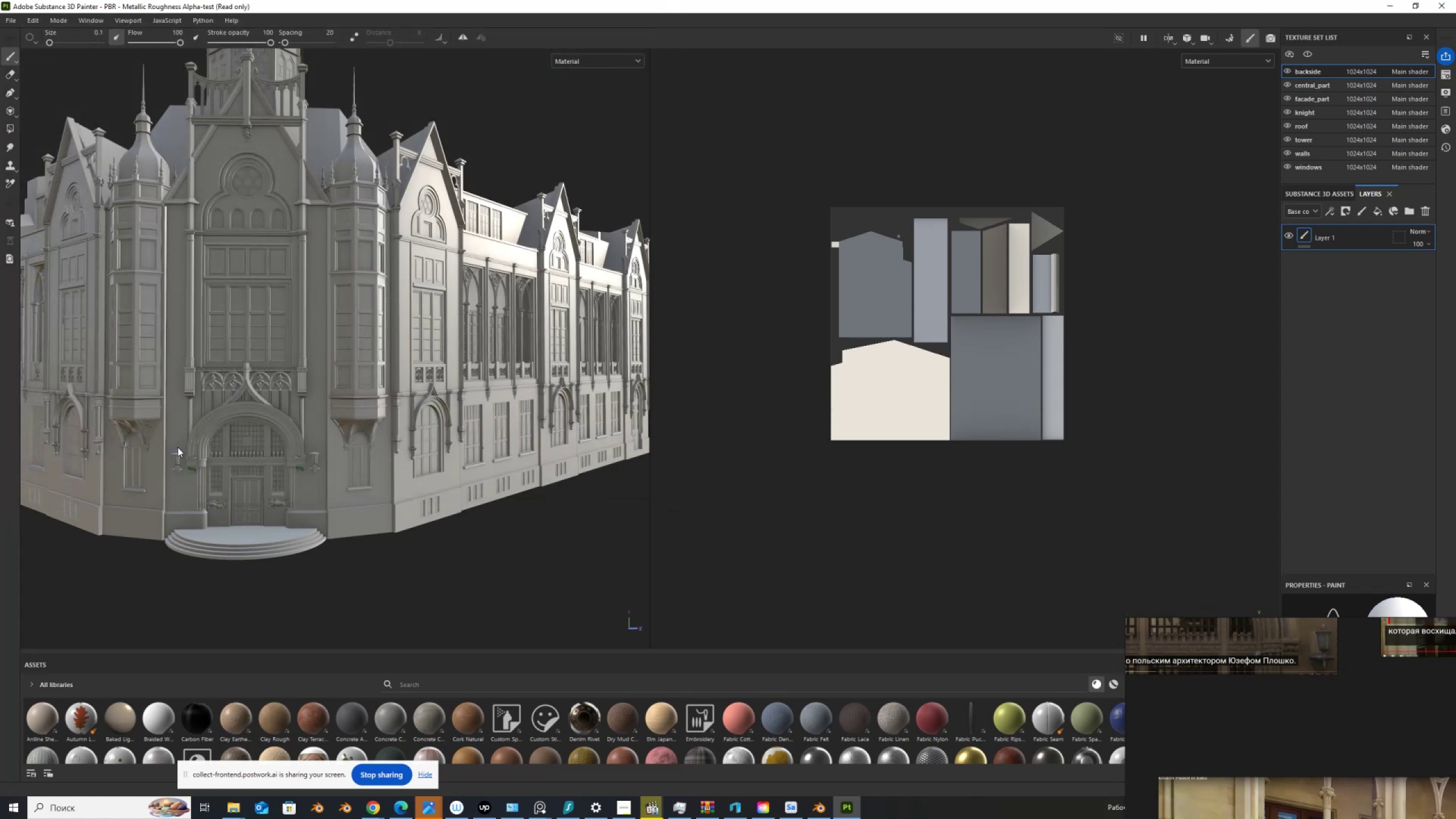 
left_click([1391, 2])
 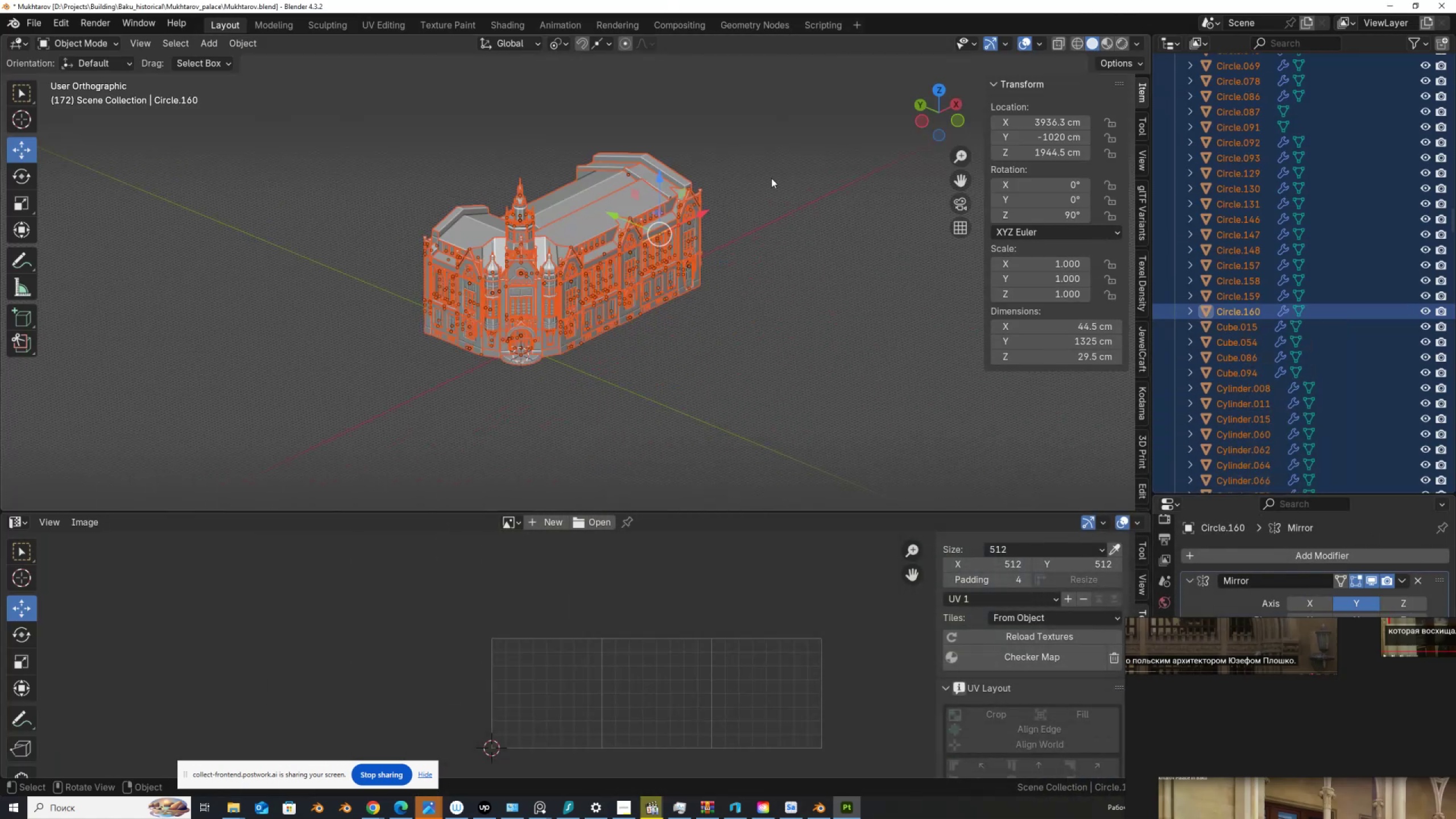 
scroll: coordinate [612, 341], scroll_direction: up, amount: 6.0
 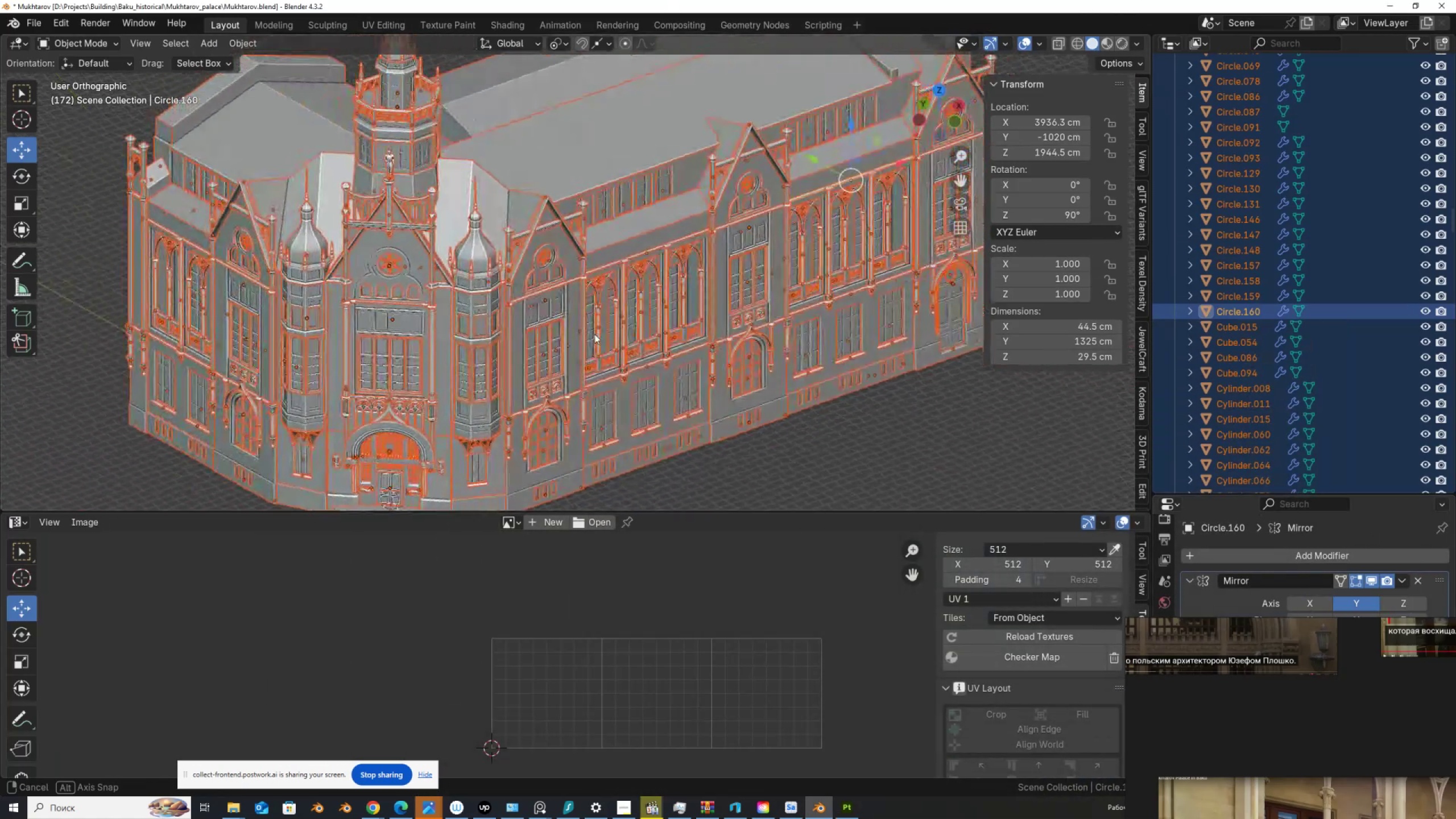 
left_click_drag(start_coordinate=[702, 511], to_coordinate=[699, 652])
 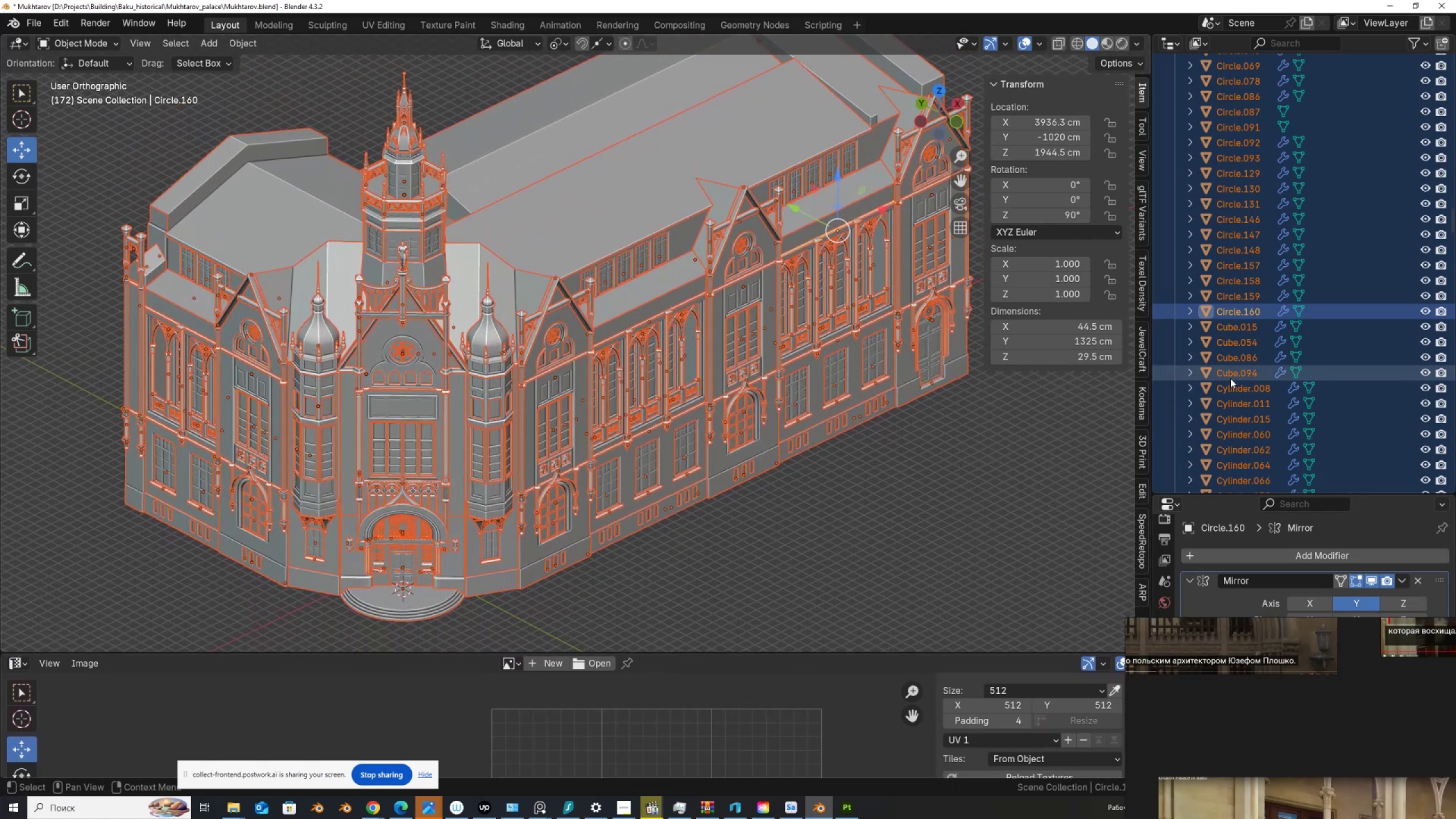 
scroll: coordinate [1248, 326], scroll_direction: up, amount: 10.0
 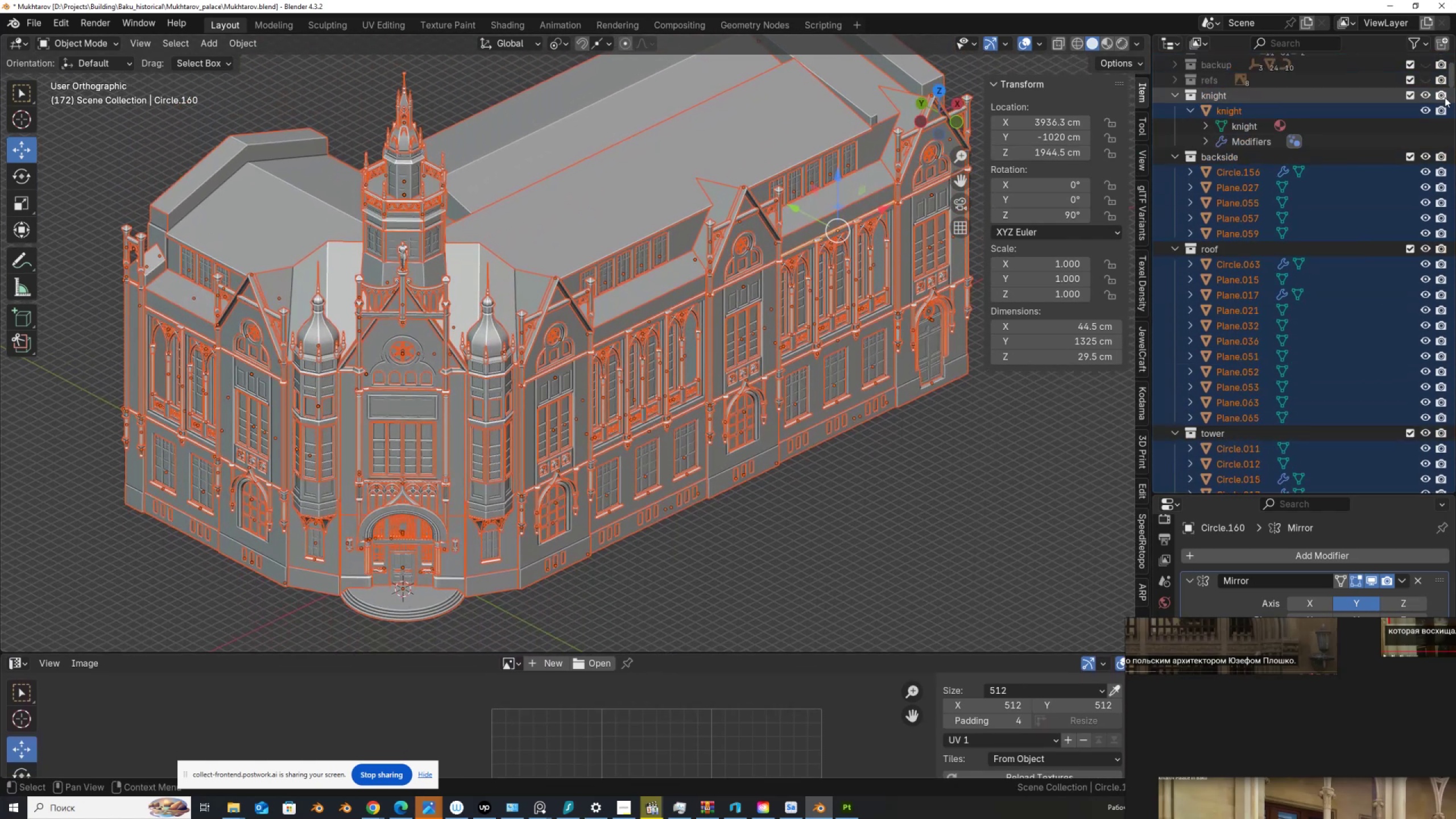 
left_click_drag(start_coordinate=[1451, 81], to_coordinate=[1450, 295])
 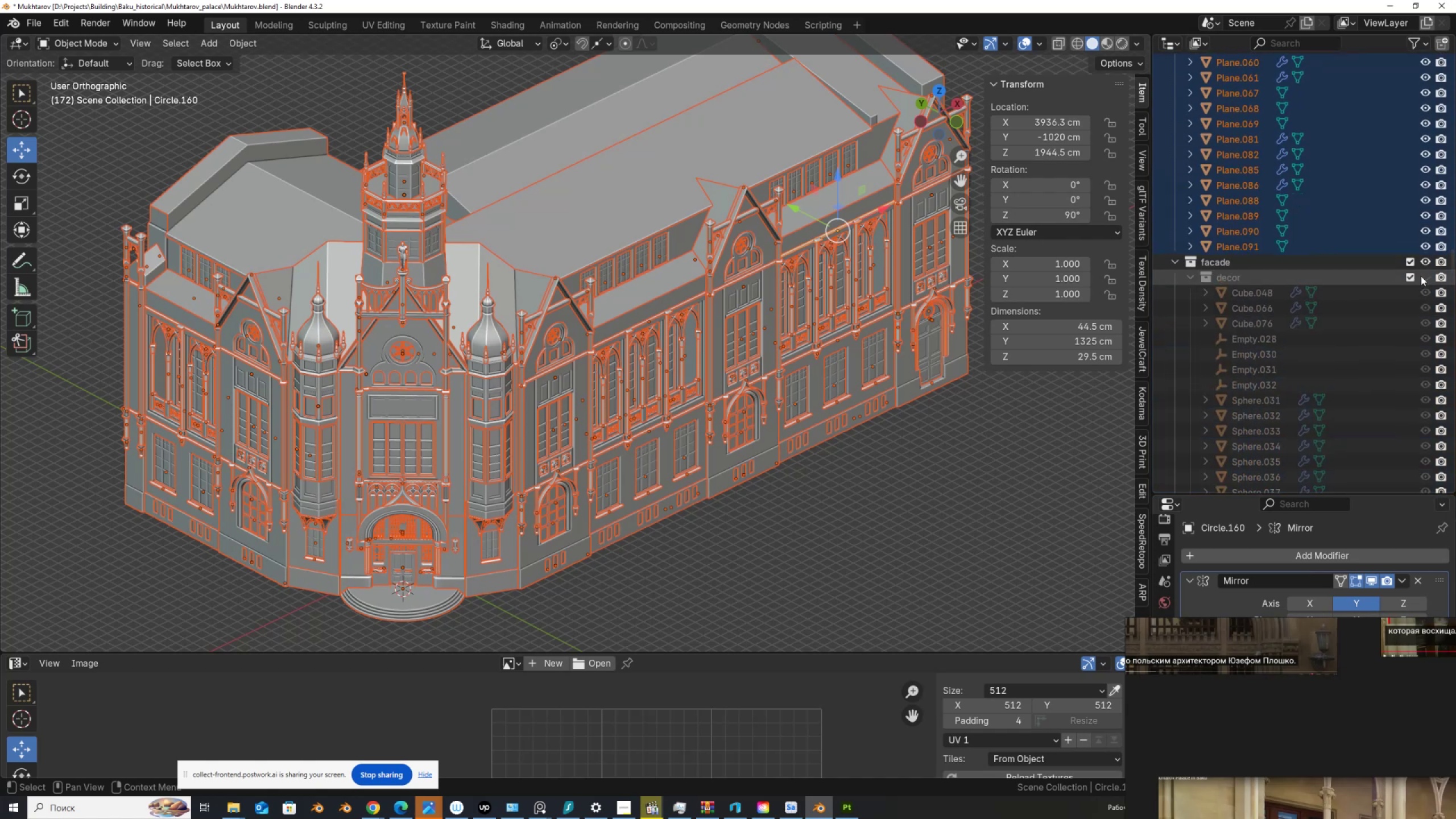 
left_click([1425, 276])
 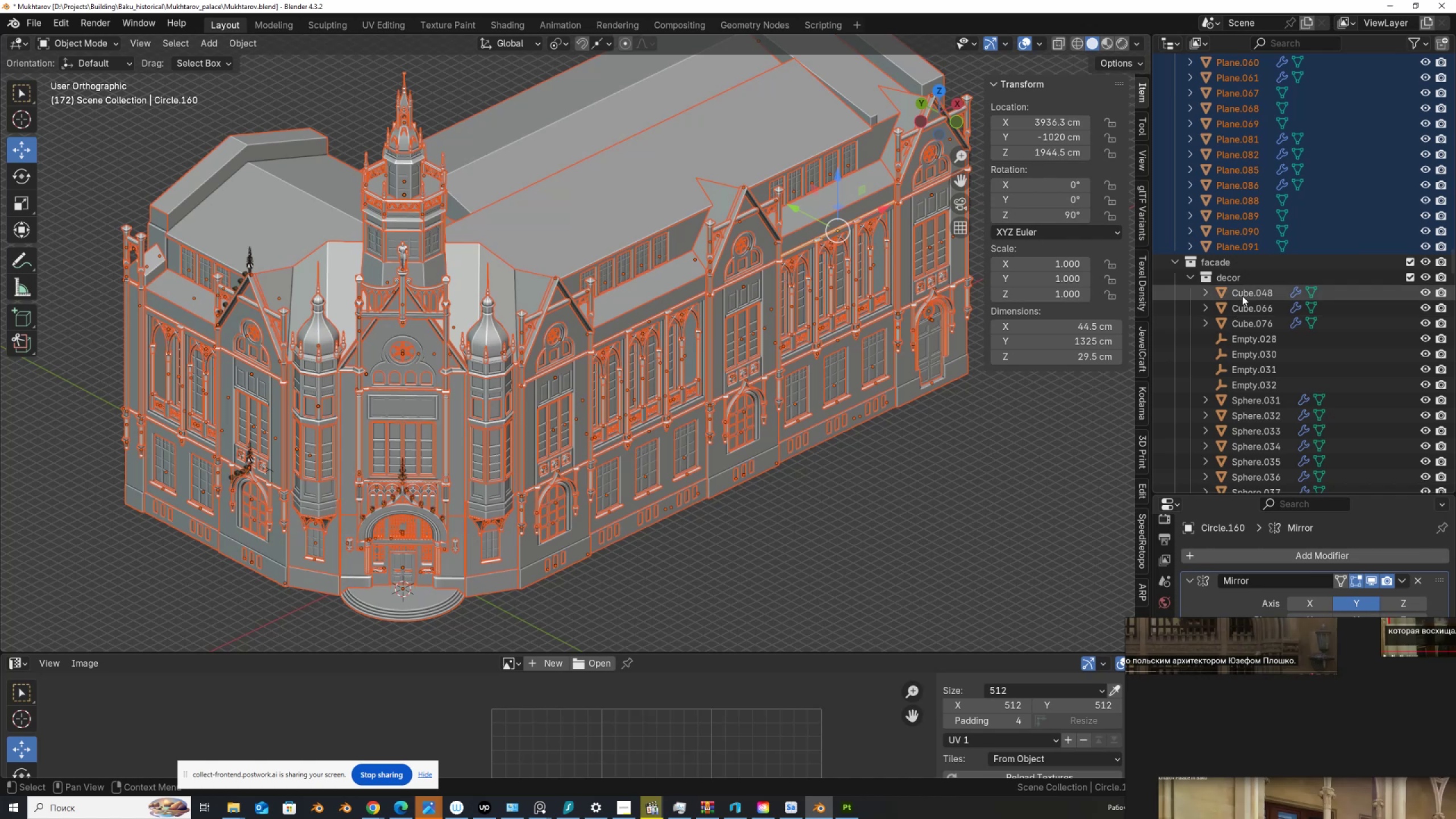 
left_click([1243, 295])
 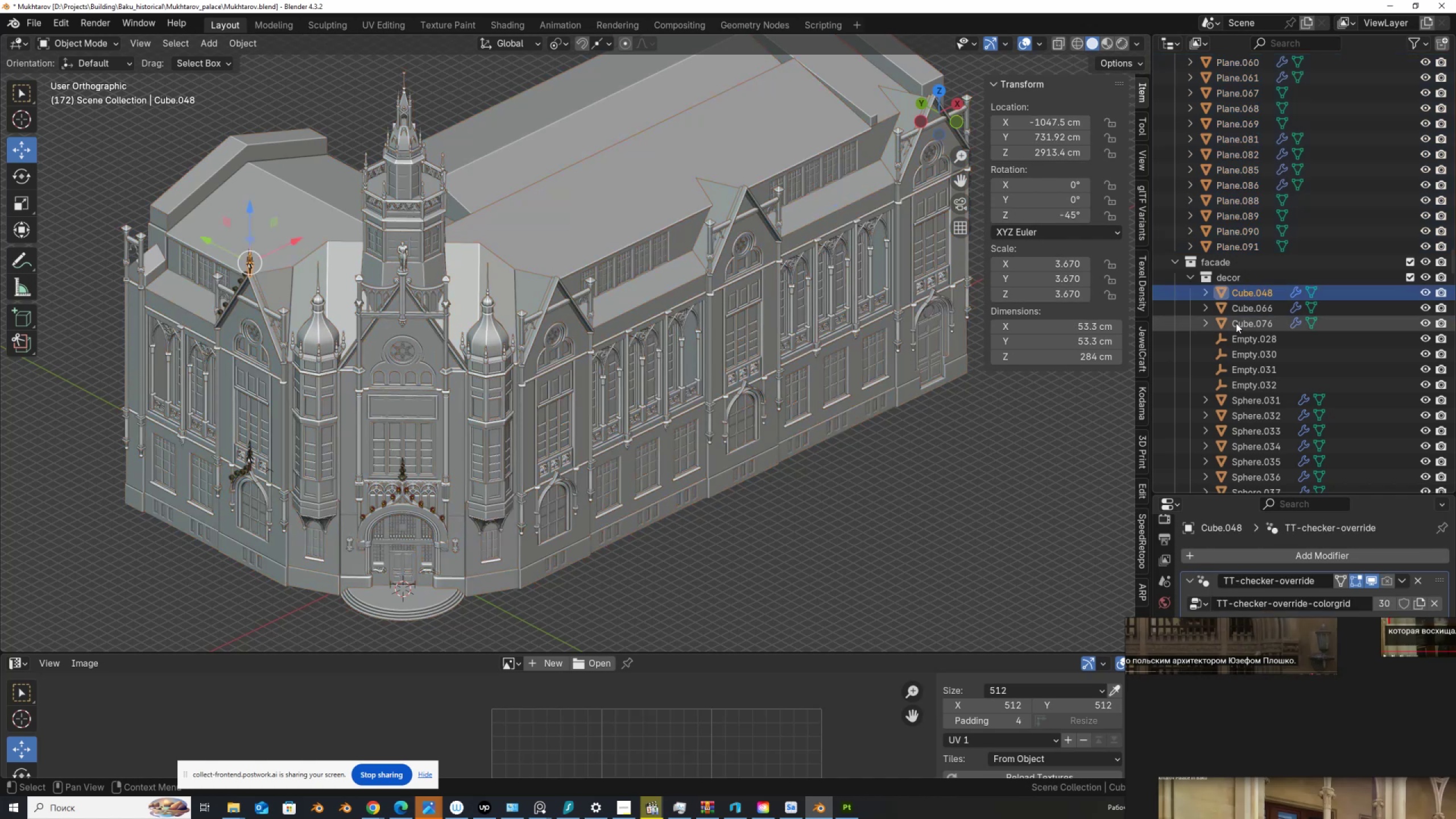 
scroll: coordinate [1245, 371], scroll_direction: down, amount: 8.0
 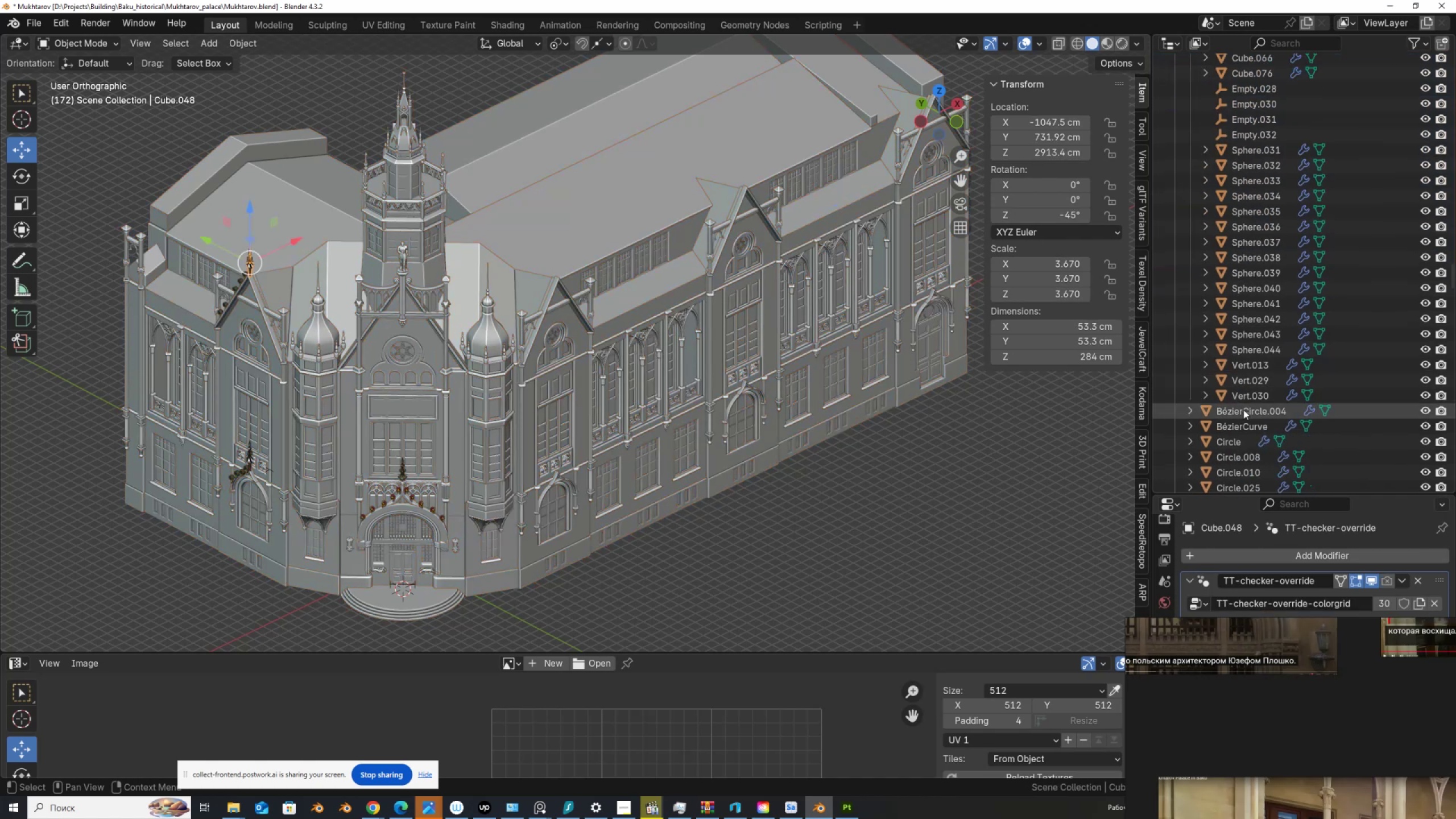 
hold_key(key=ShiftLeft, duration=0.46)
left_click([1245, 393])
 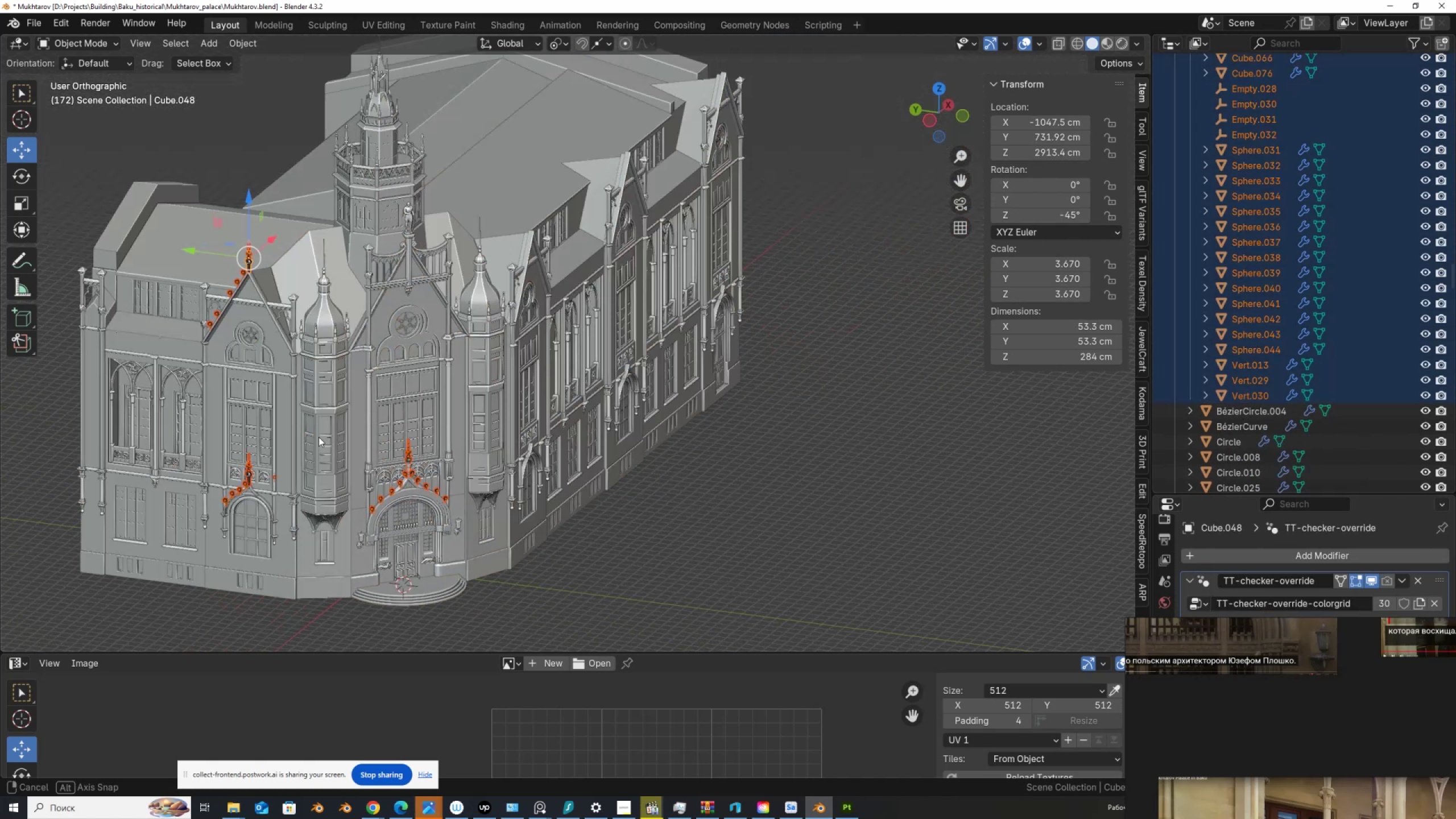 
hold_key(key=ShiftLeft, duration=0.54)
 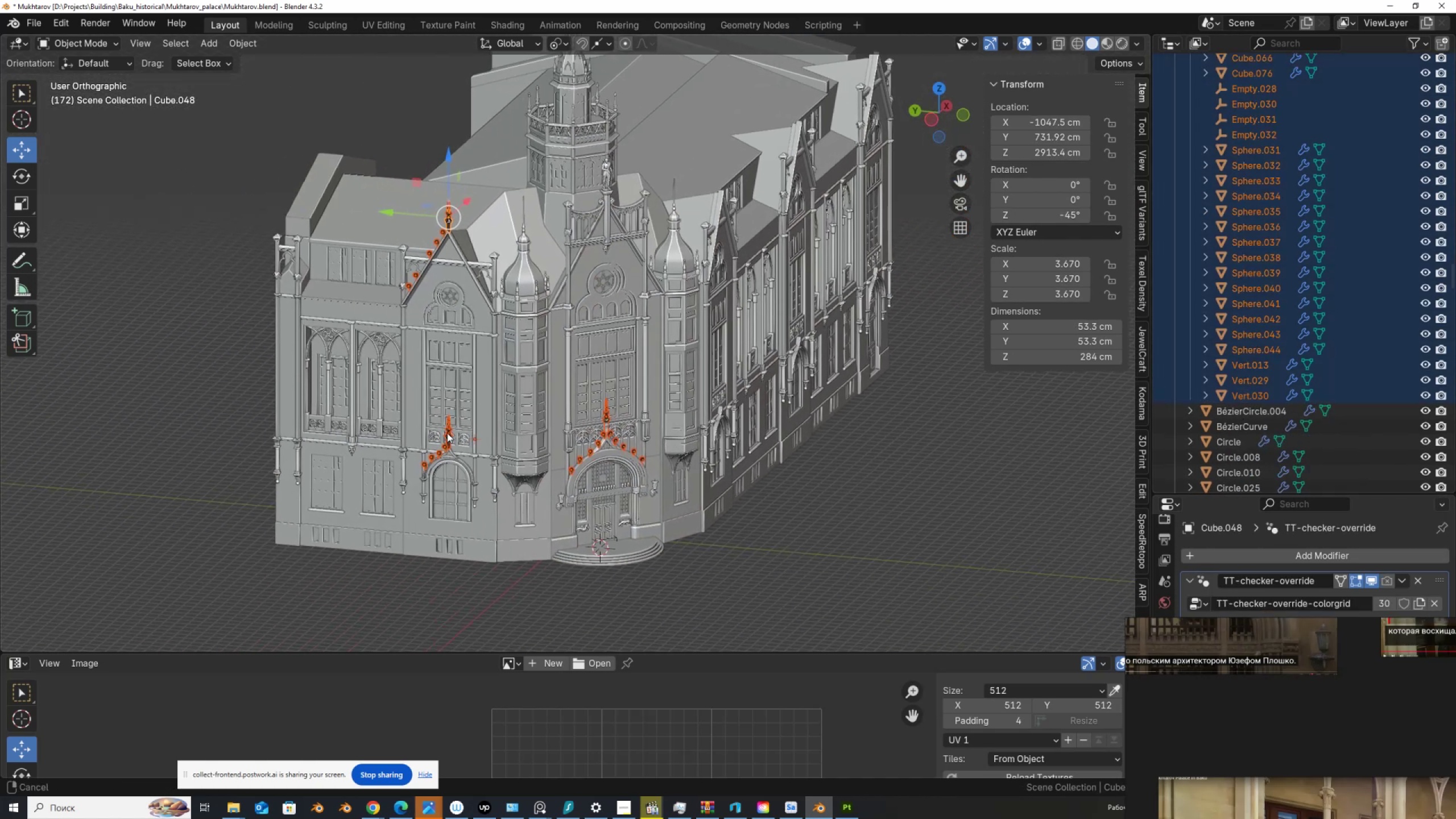 
scroll: coordinate [449, 448], scroll_direction: up, amount: 3.0
 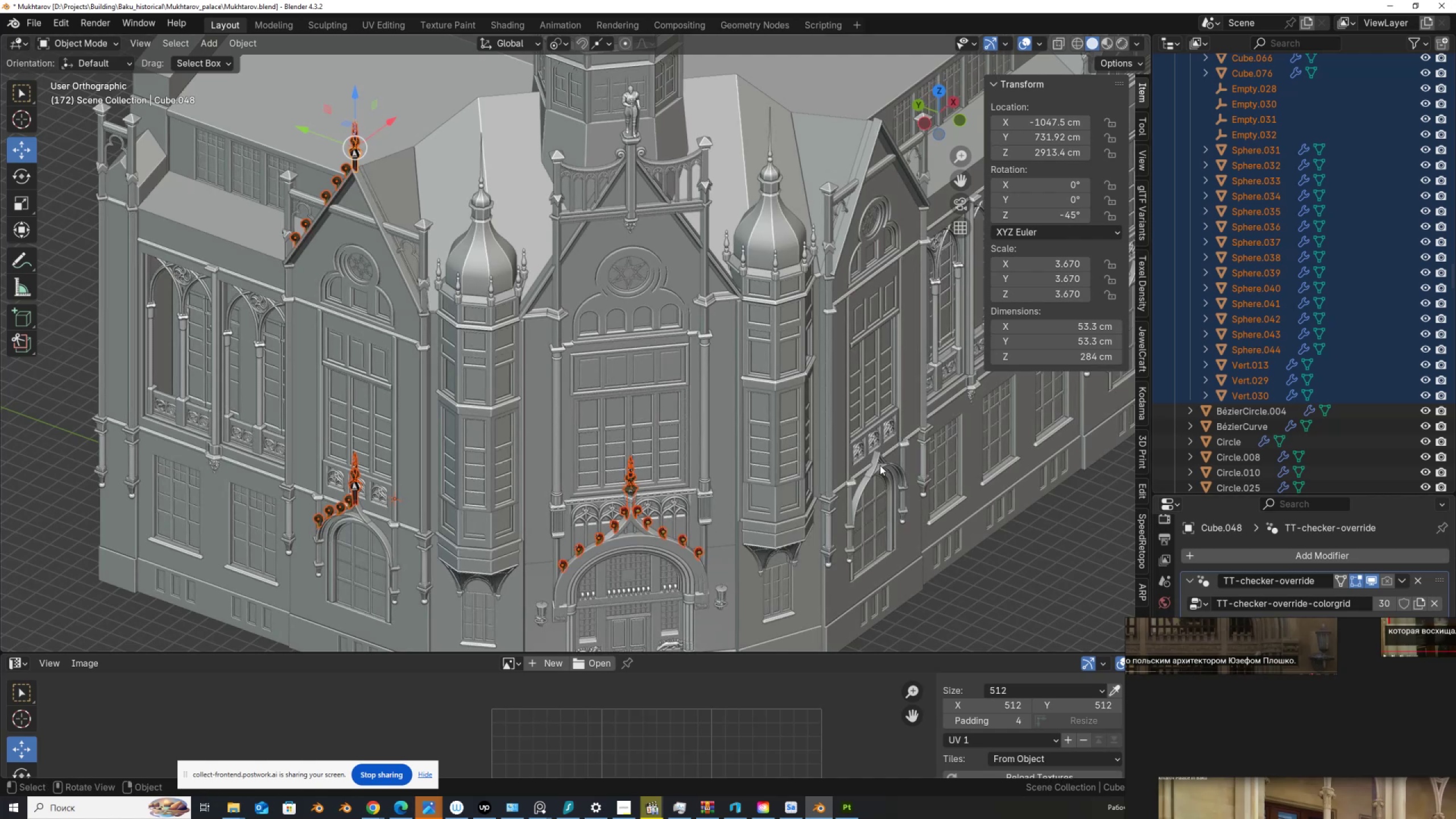 
wait(22.95)
 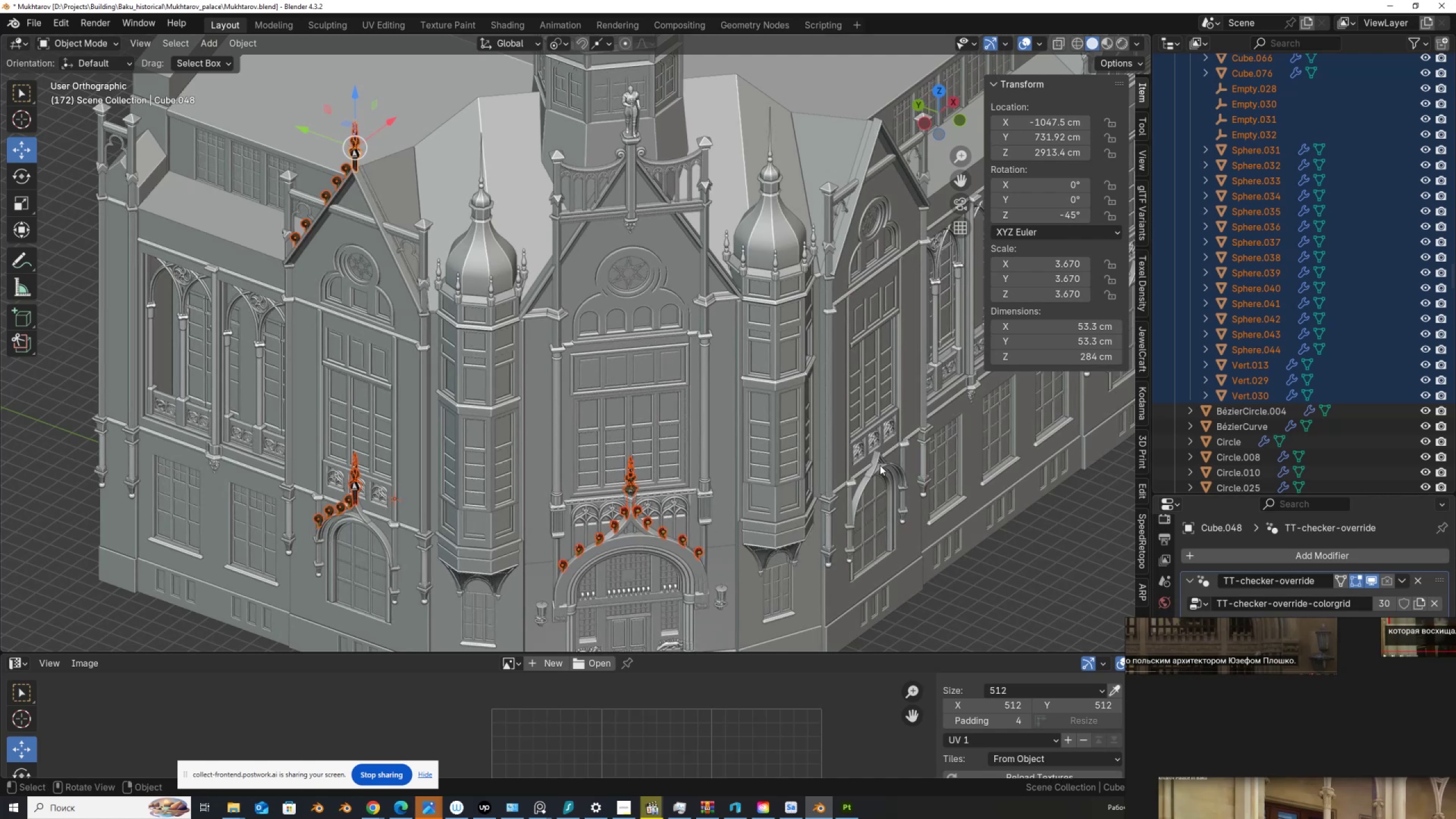 
scroll: coordinate [451, 538], scroll_direction: up, amount: 3.0
 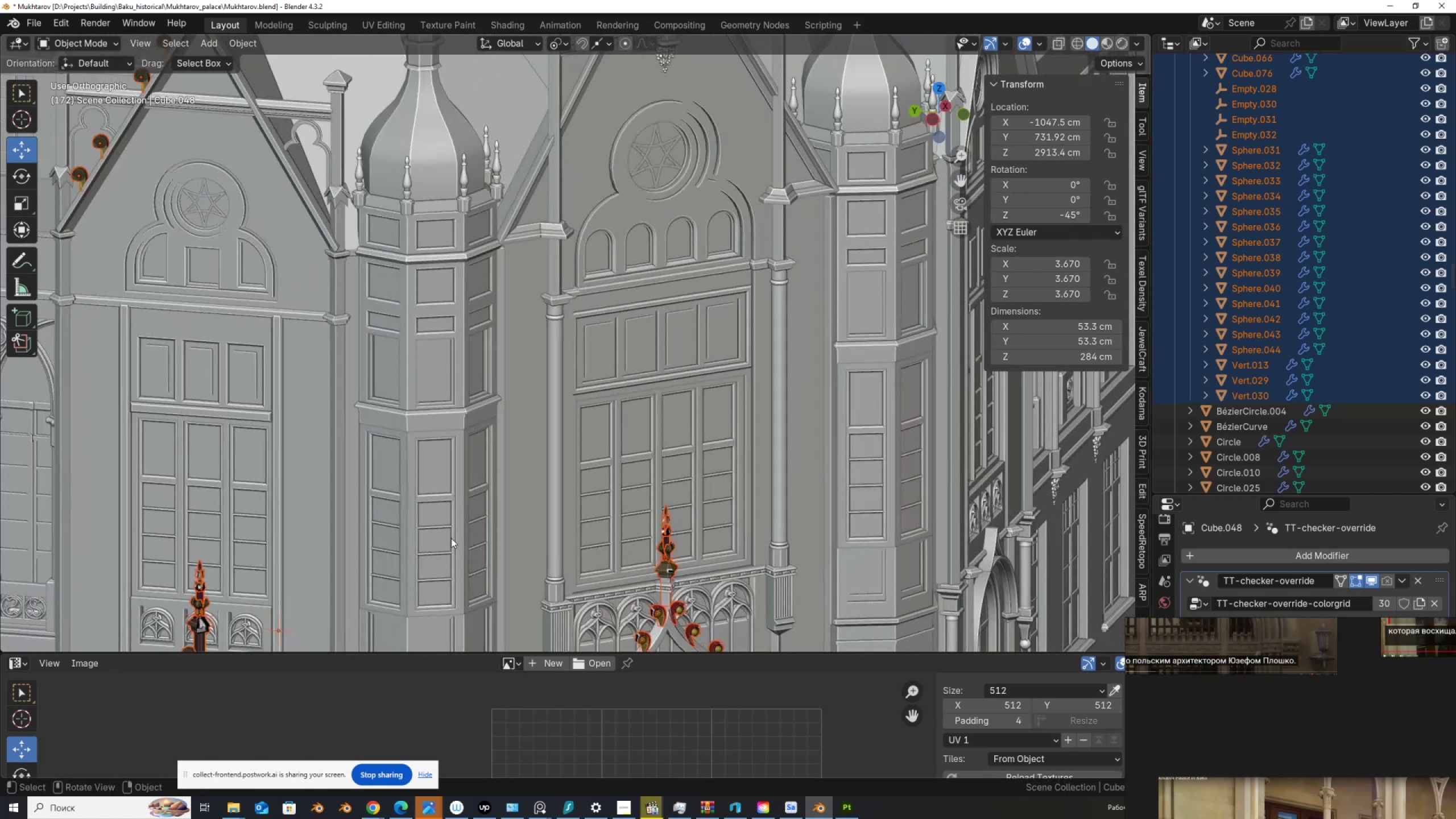 
hold_key(key=ShiftLeft, duration=0.58)
 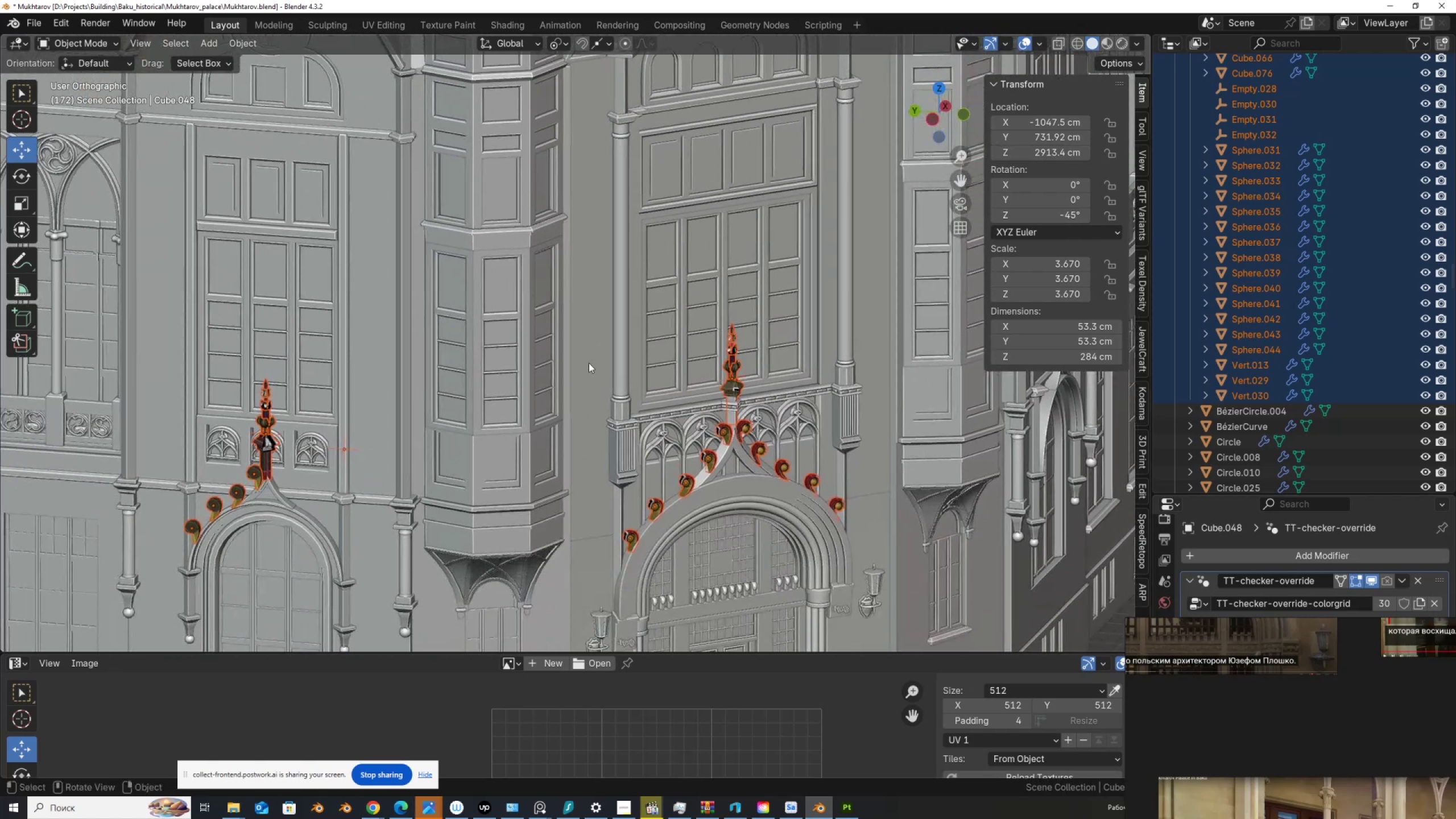 
scroll: coordinate [690, 417], scroll_direction: down, amount: 4.0
 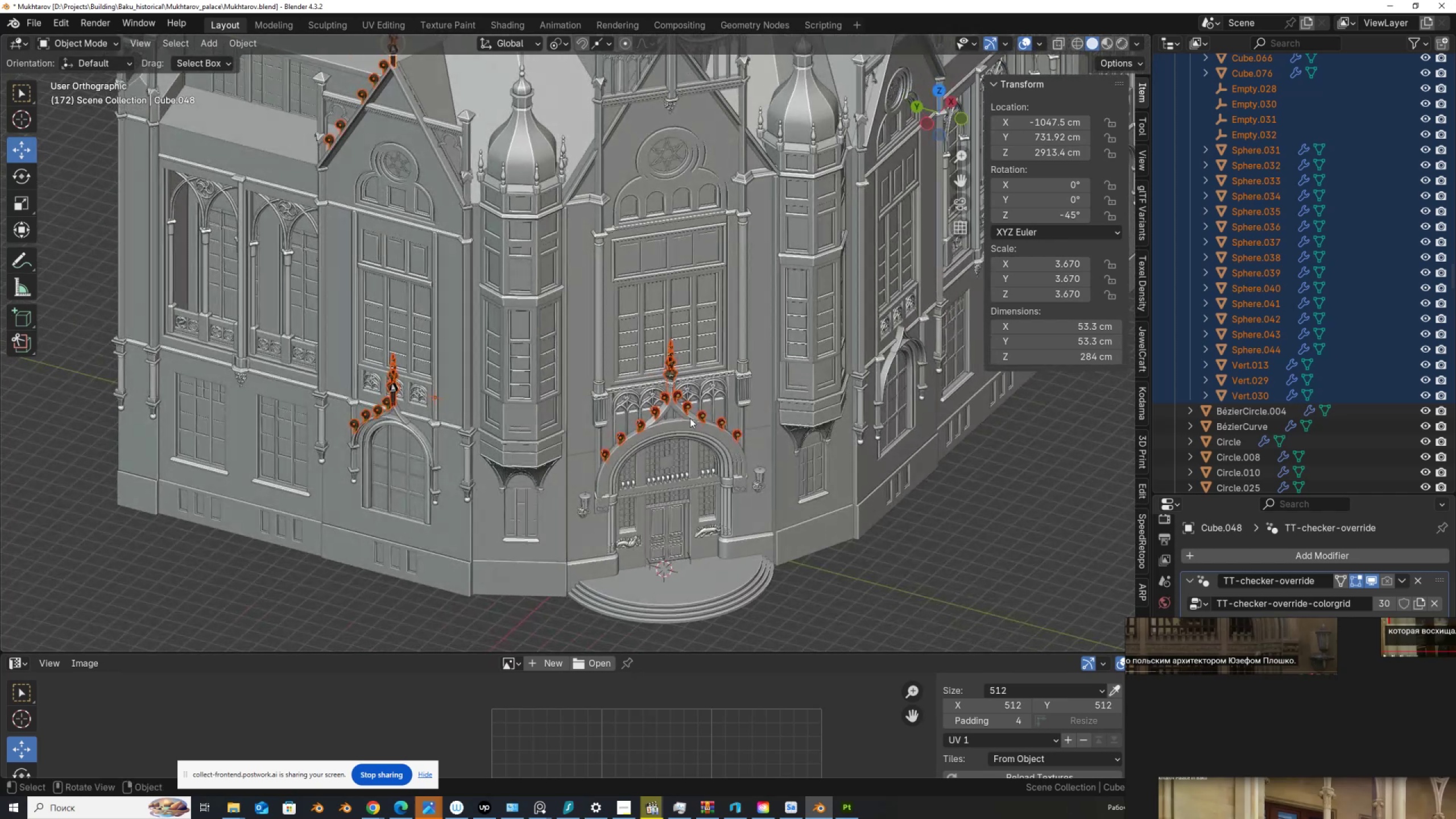 
hold_key(key=ShiftLeft, duration=0.62)
 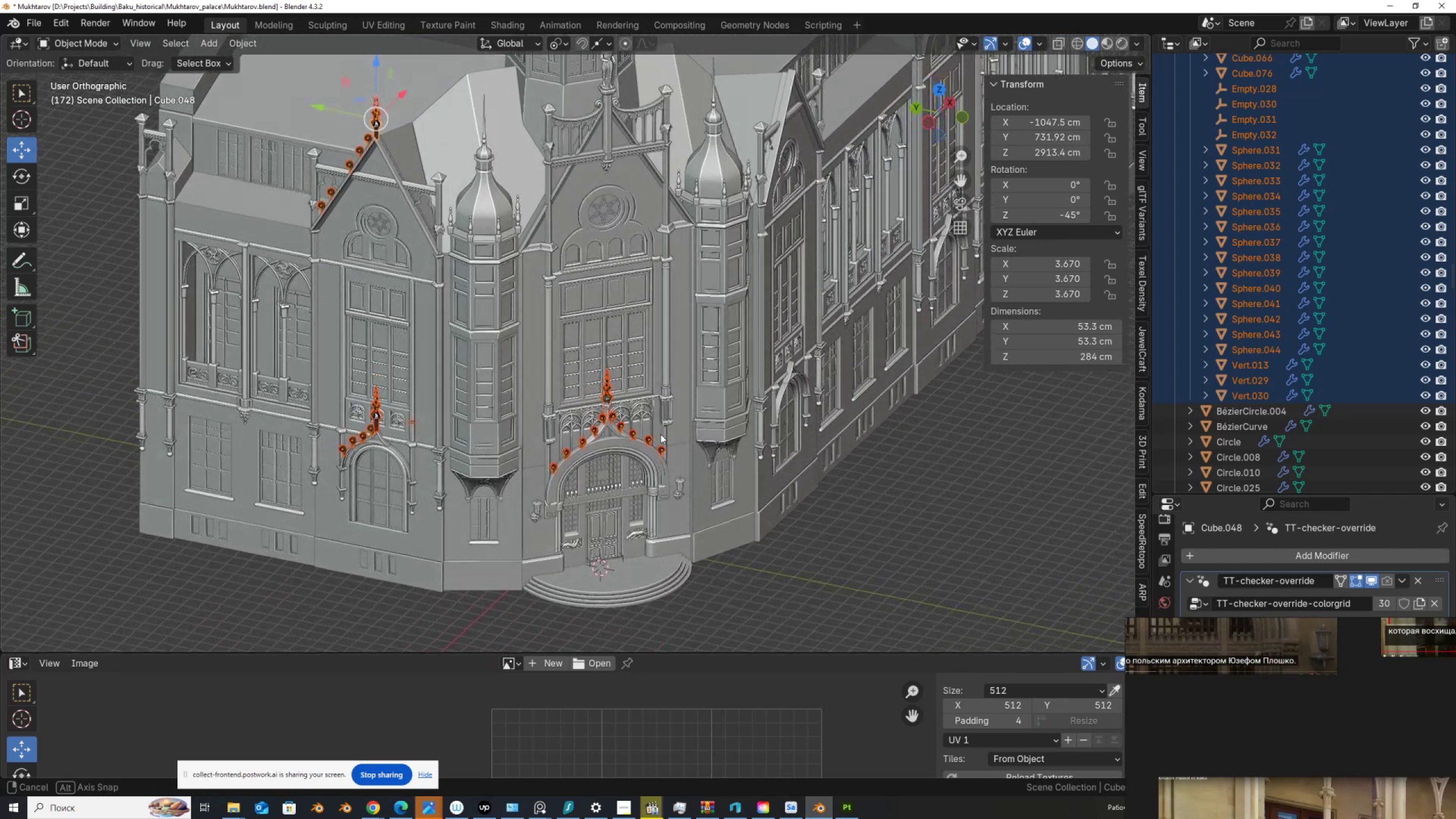 
scroll: coordinate [660, 434], scroll_direction: down, amount: 2.0
 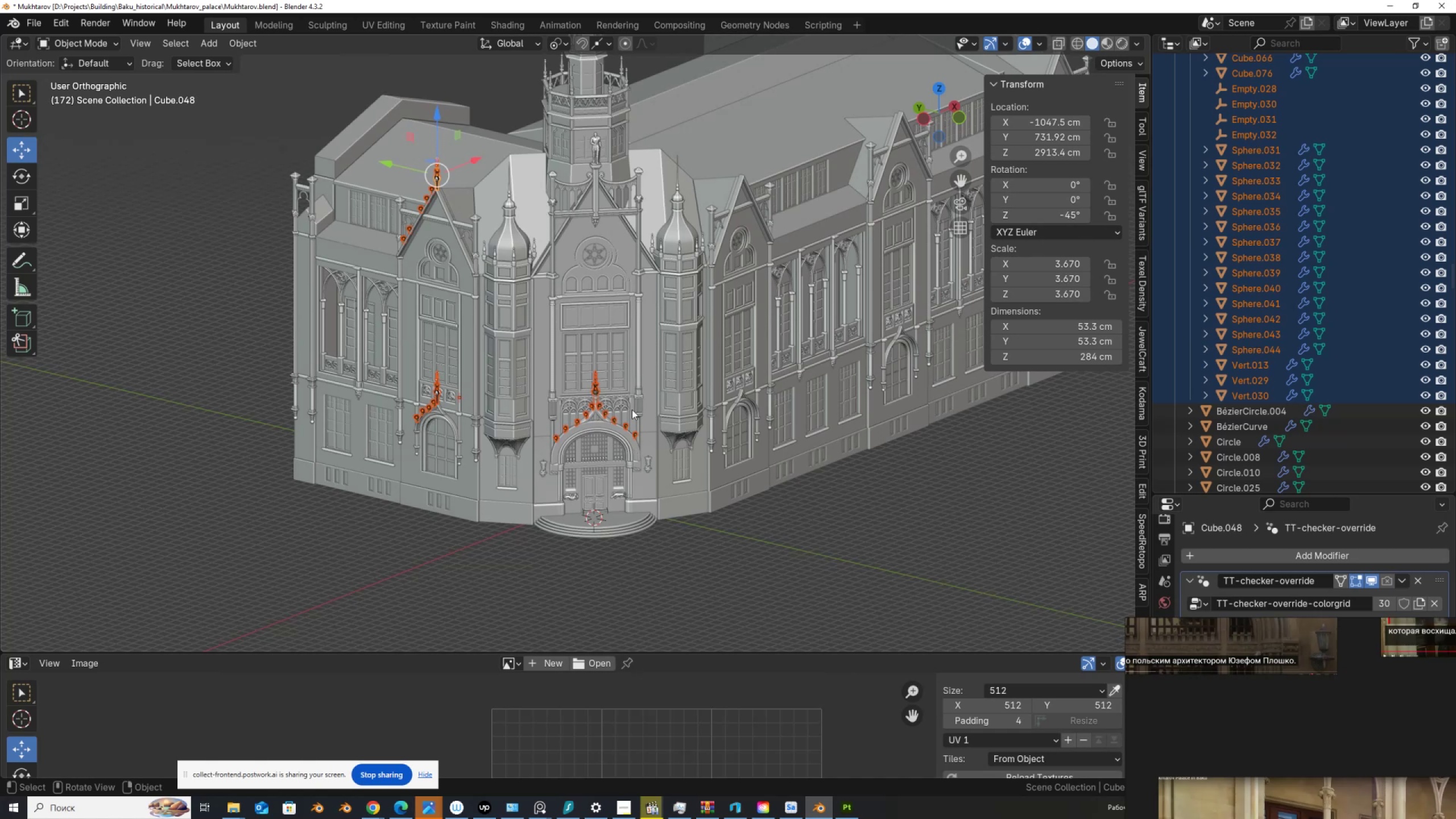 
wait(51.3)
 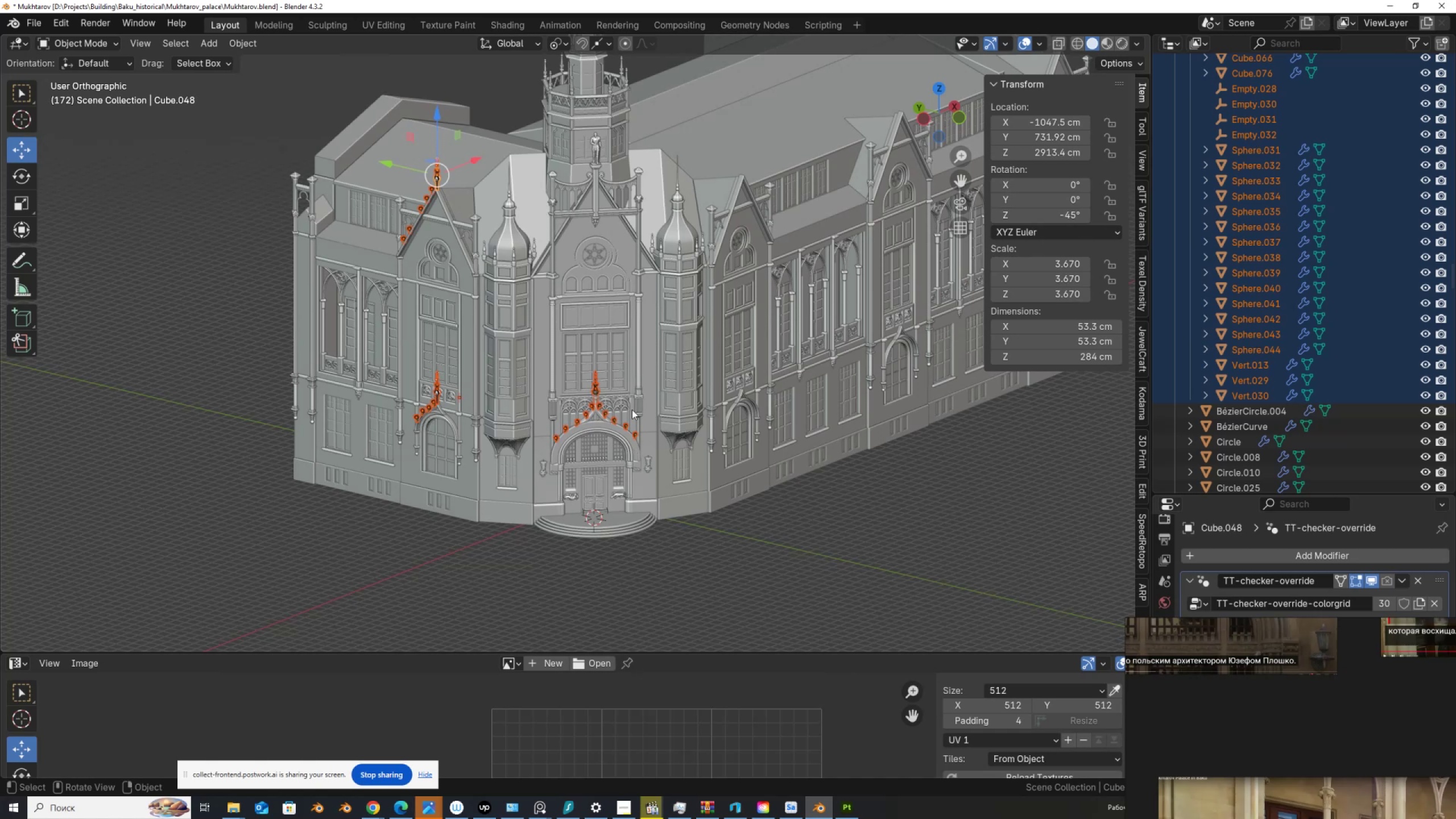 
key(Slash)
 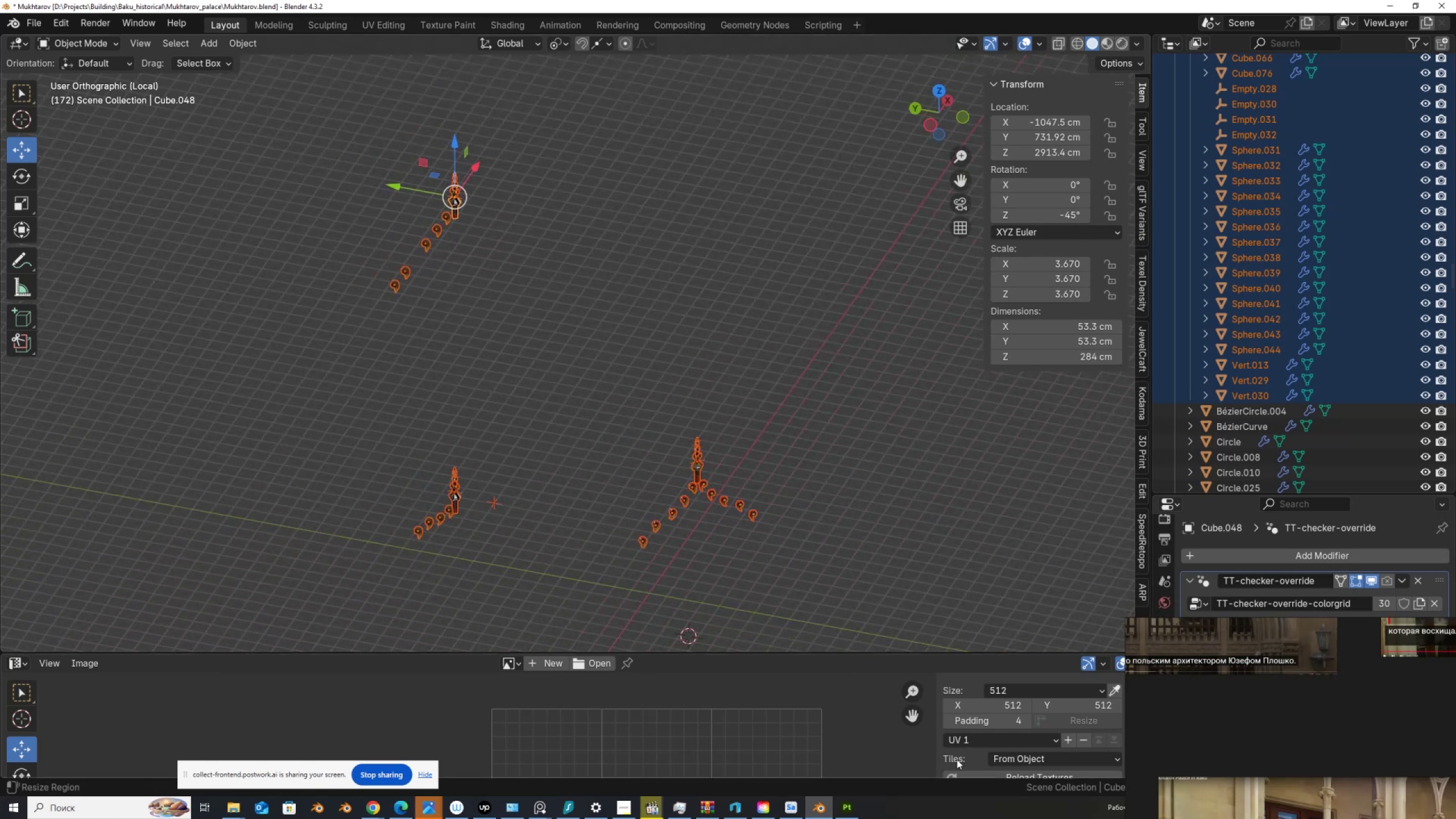 
scroll: coordinate [1002, 721], scroll_direction: down, amount: 2.0
 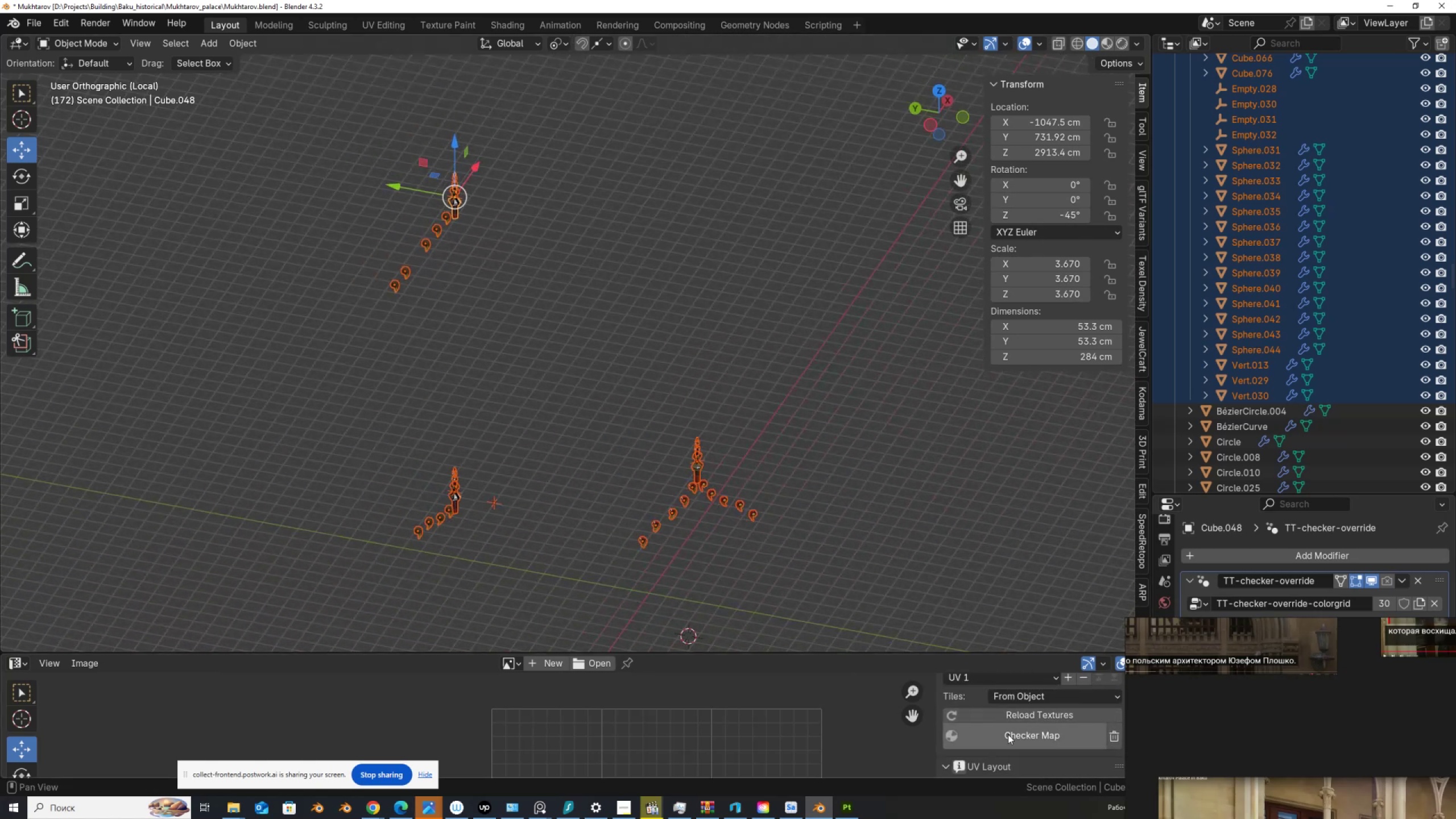 
left_click([1008, 734])
 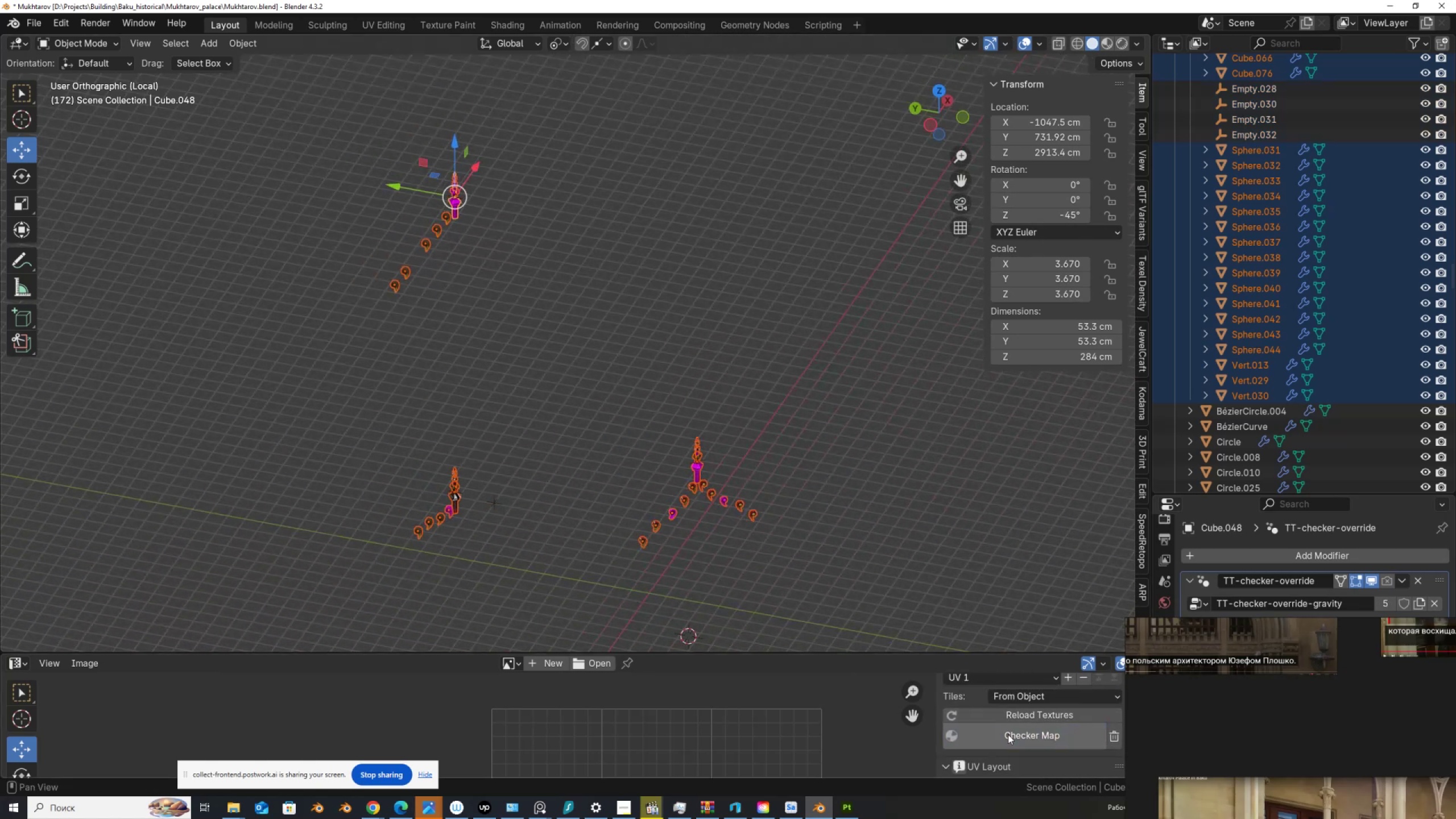 
left_click([1008, 734])
 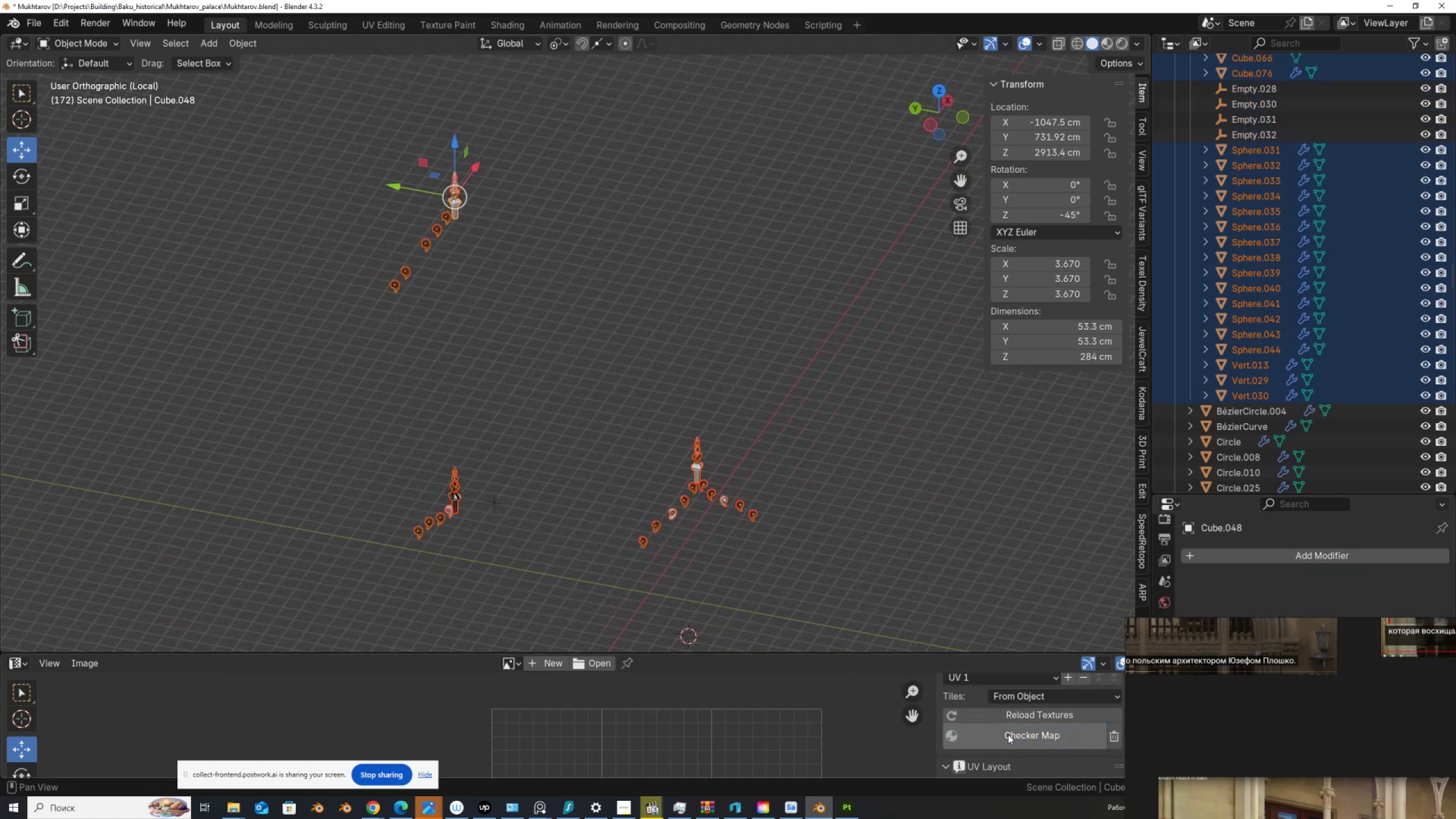 
scroll: coordinate [520, 415], scroll_direction: up, amount: 2.0
 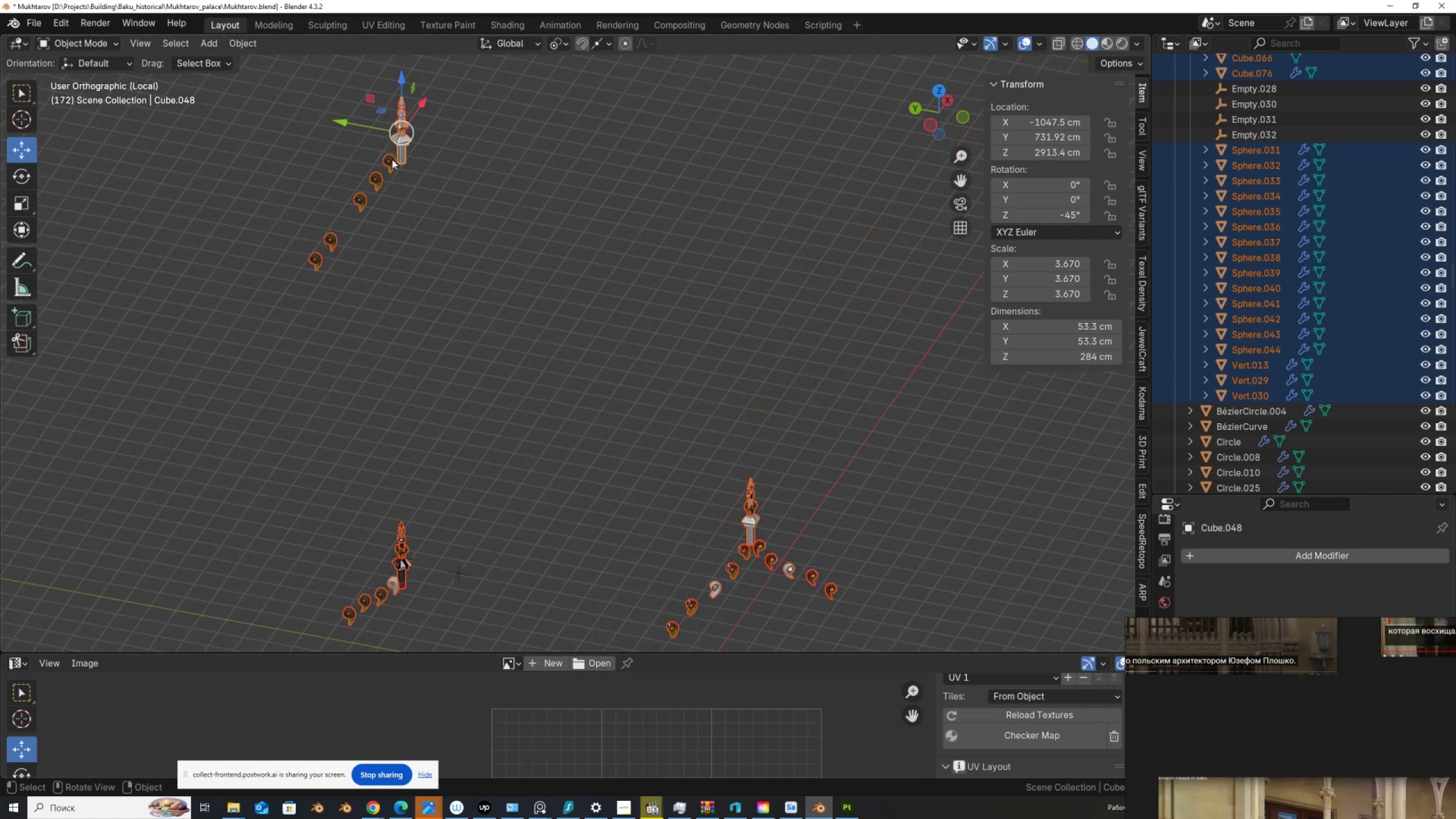 
left_click([392, 159])
 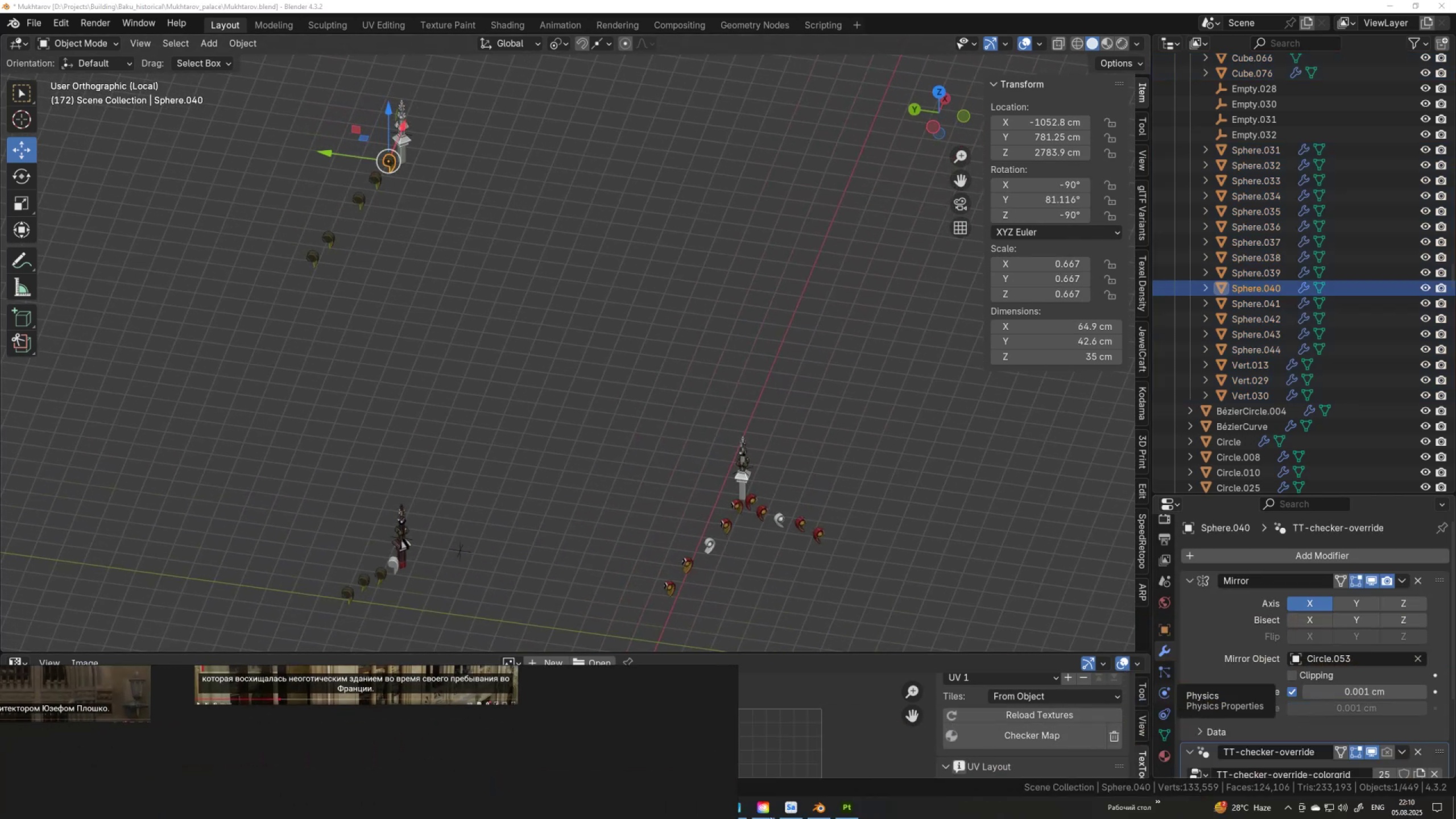 
wait(5.02)
 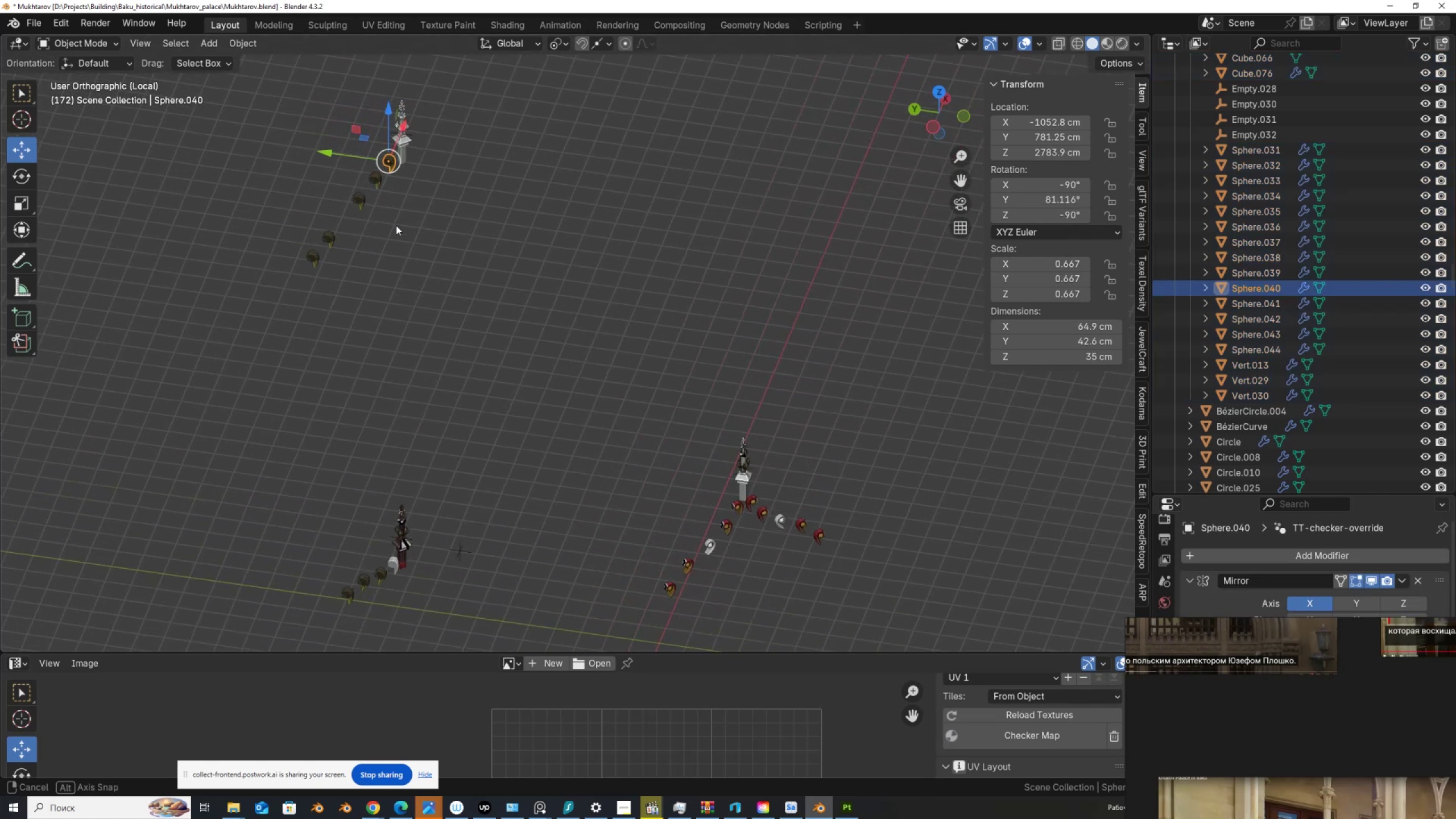 
left_click([1417, 751])
 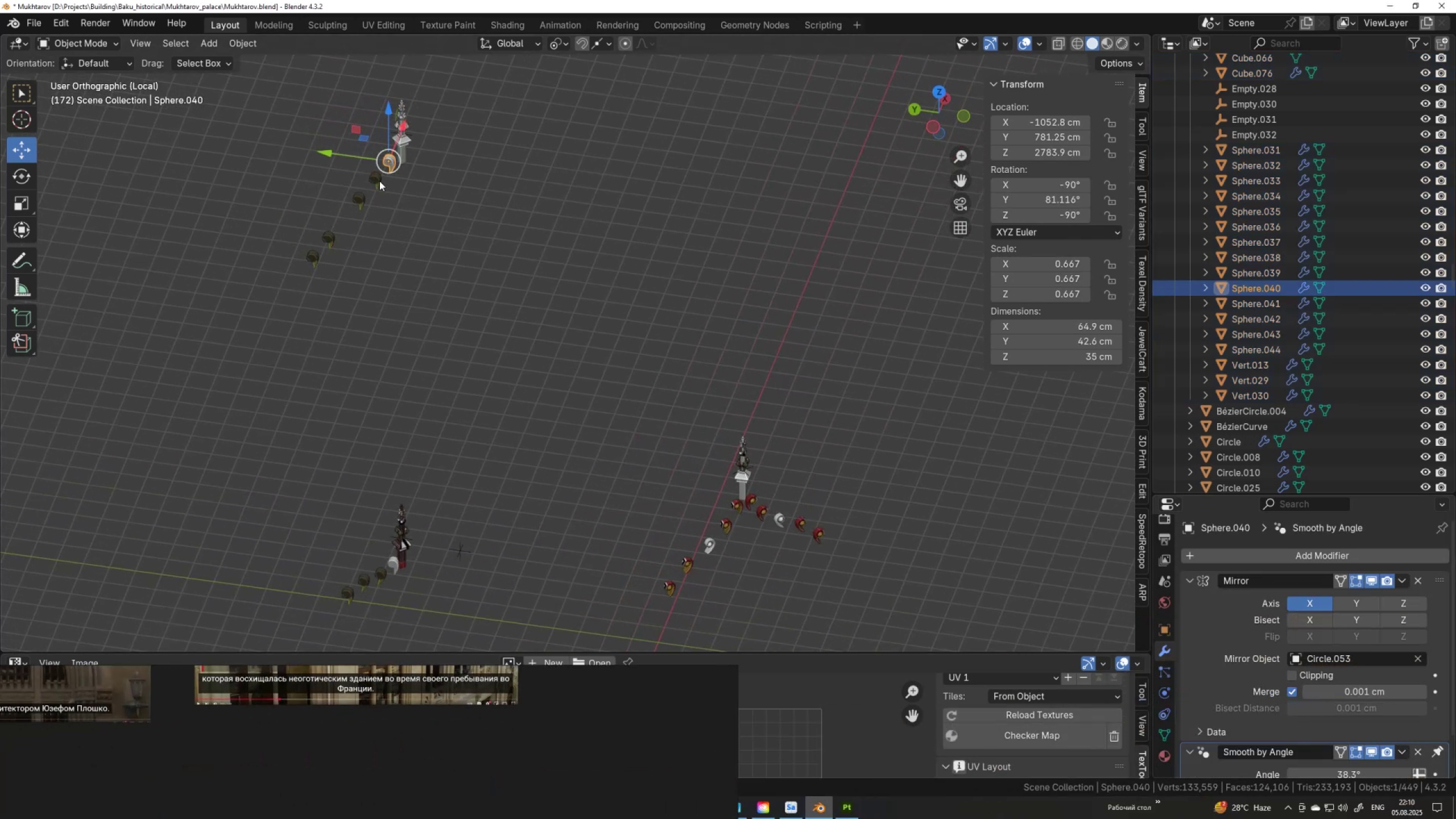 
left_click([378, 180])
 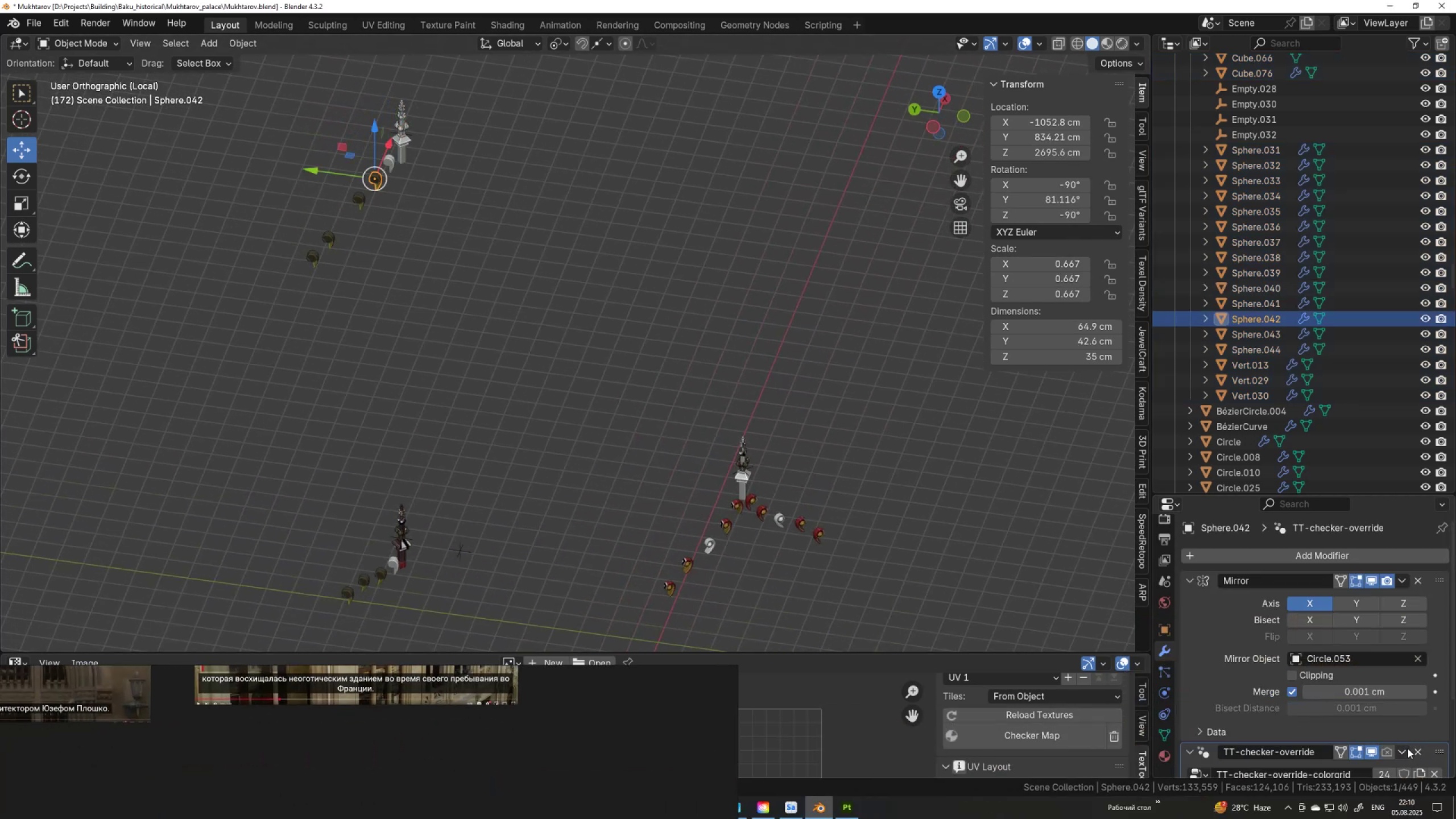 
left_click([1418, 752])
 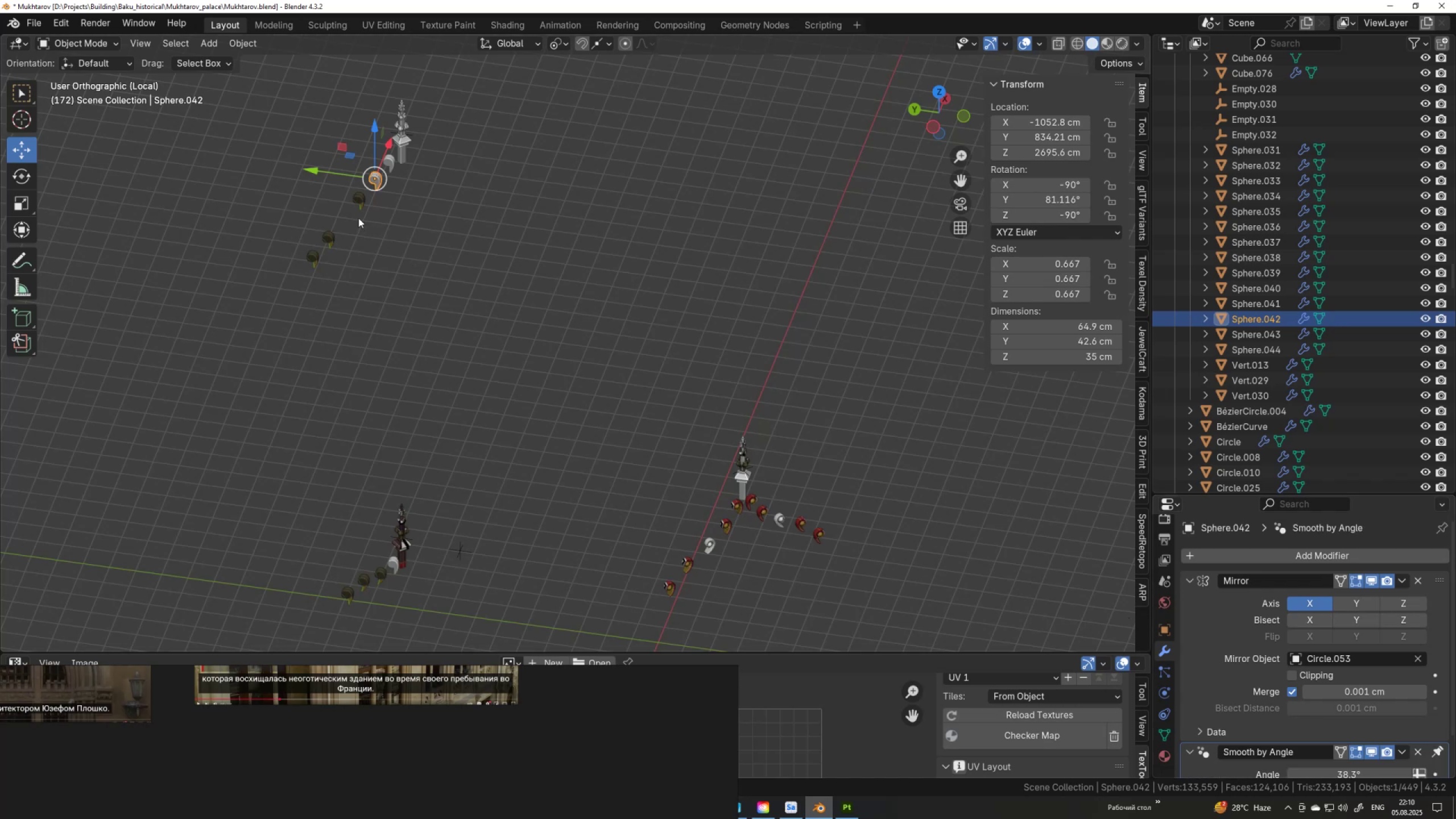 
left_click([367, 202])
 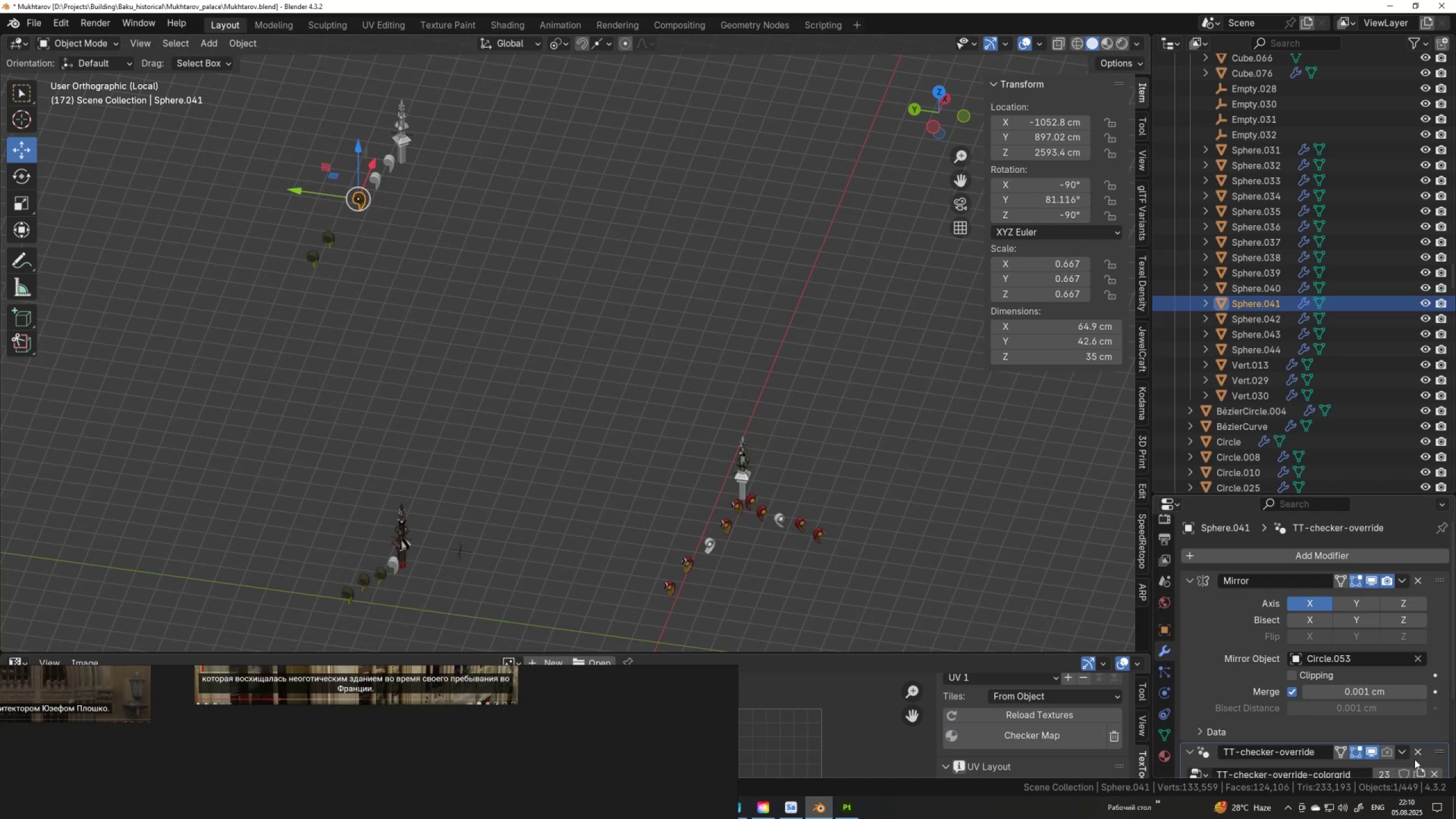 
left_click([1418, 752])
 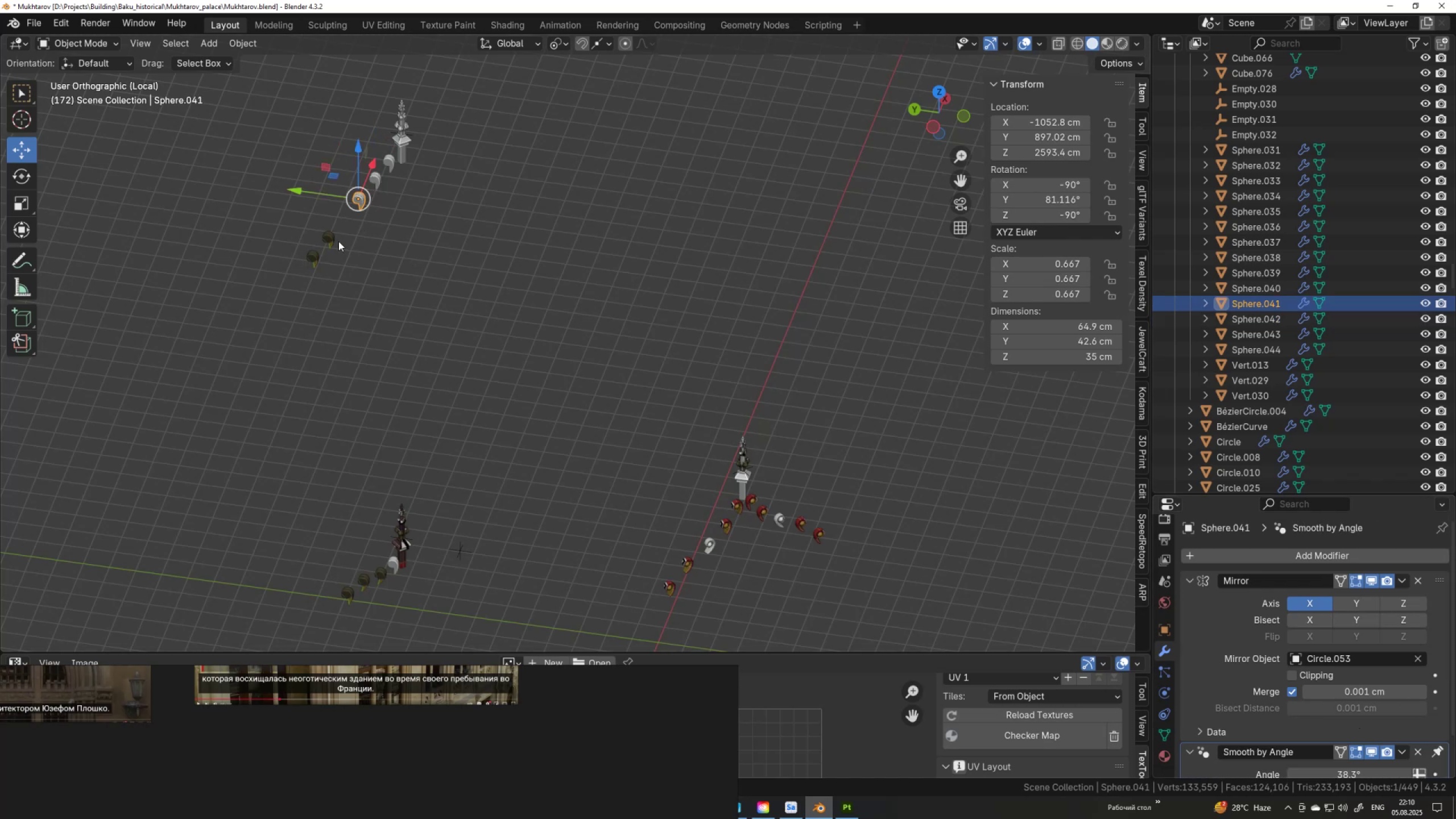 
left_click([333, 237])
 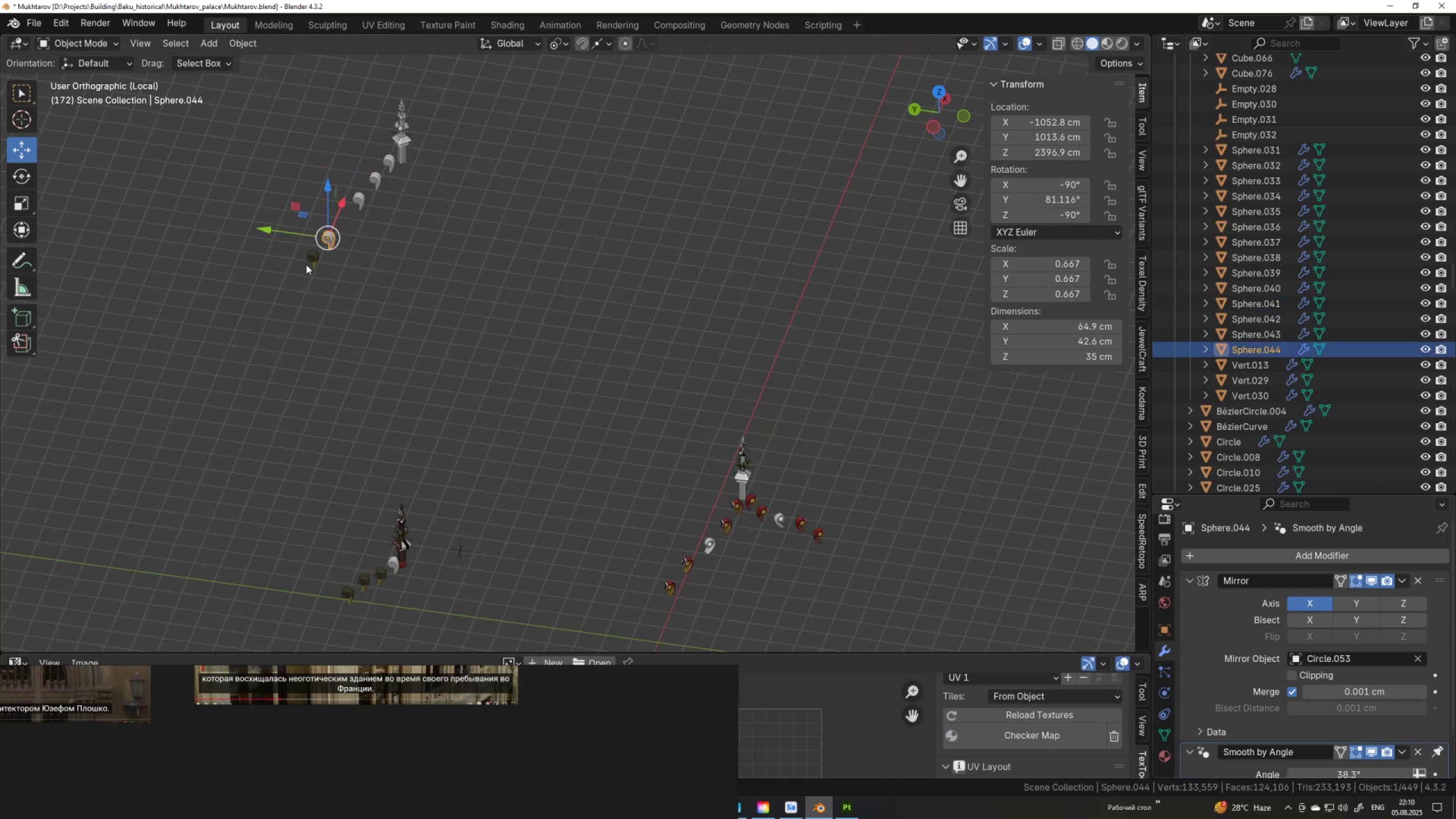 
left_click([317, 254])
 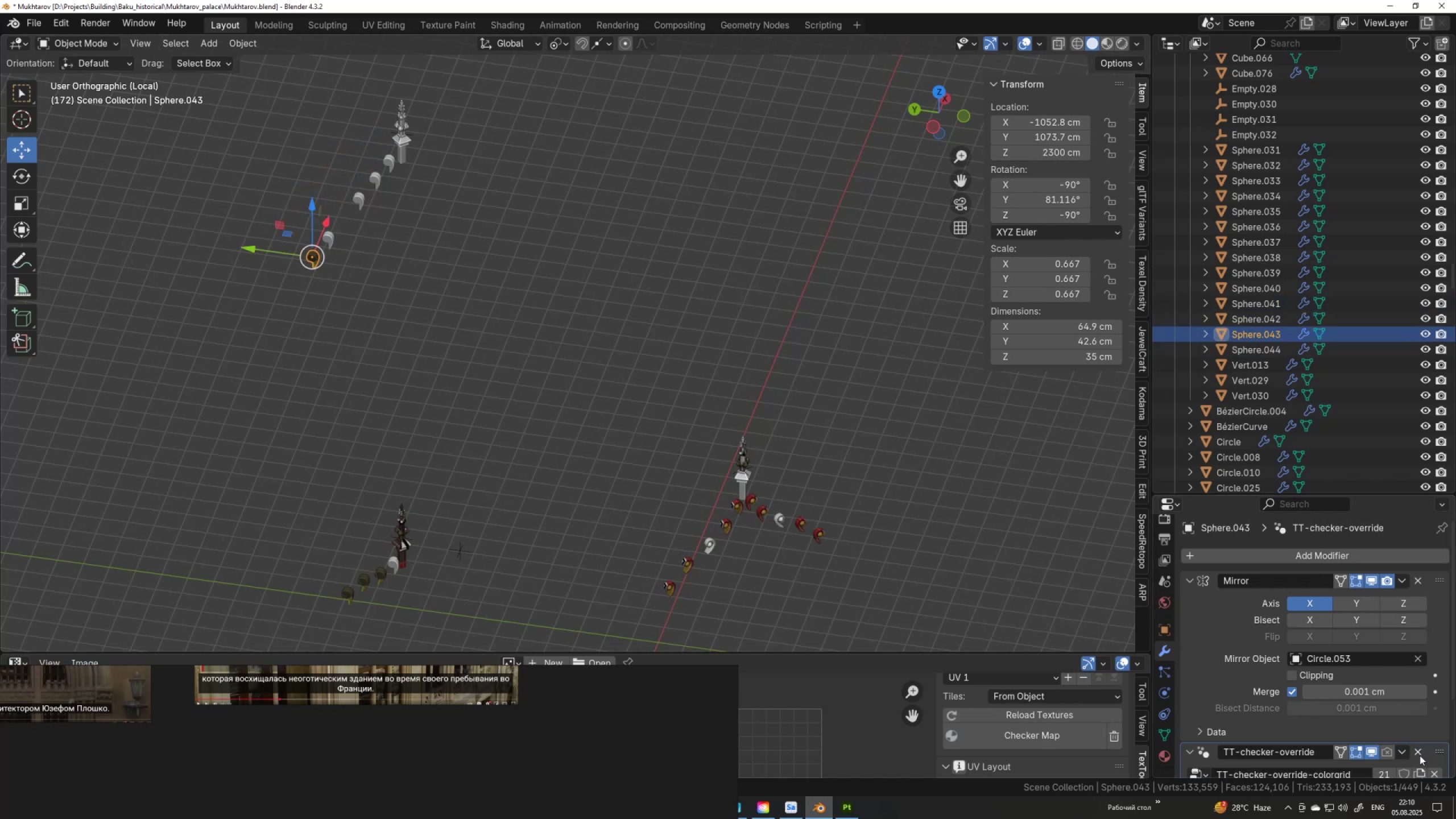 
left_click([1418, 753])
 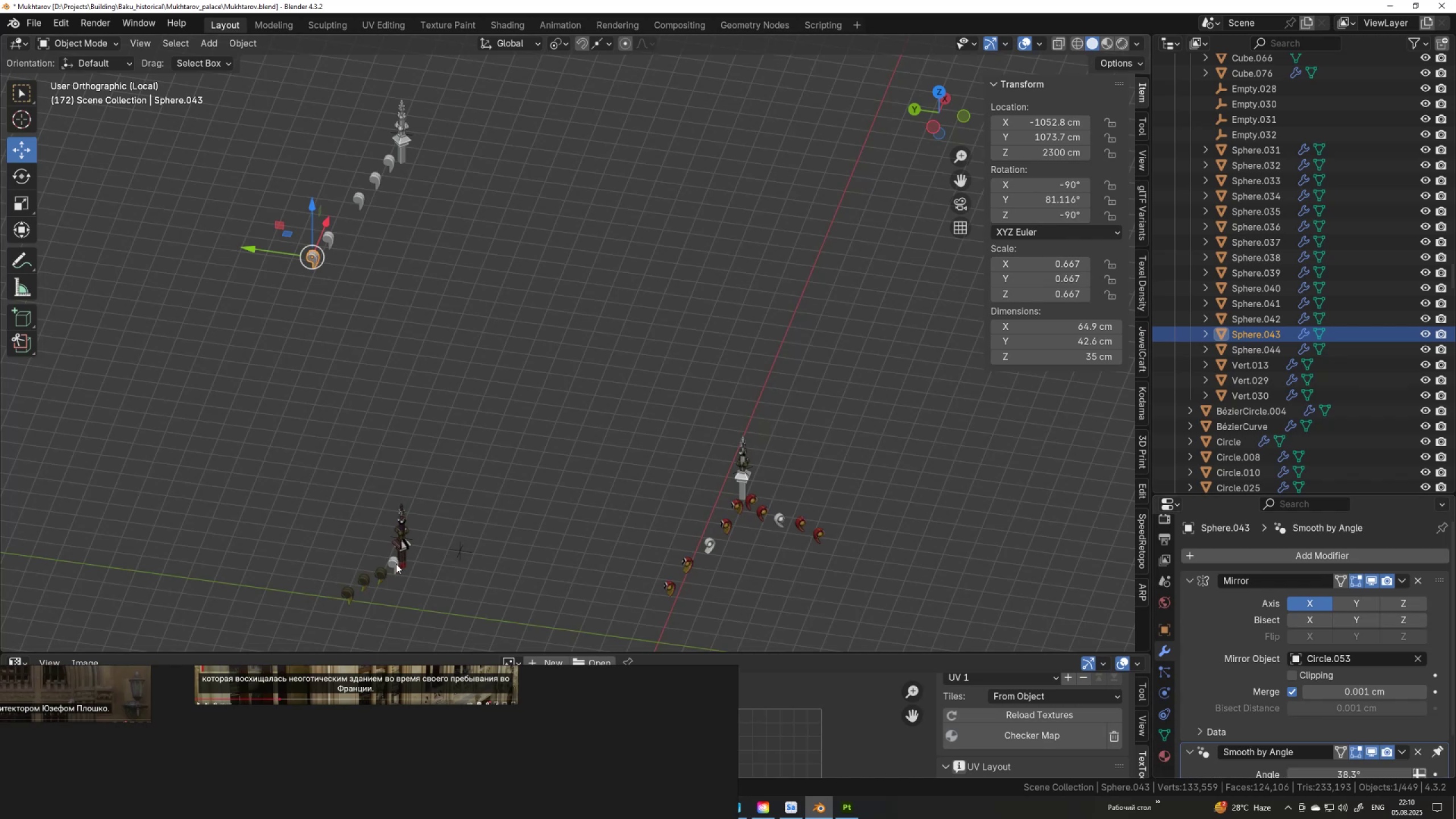 
left_click([402, 550])
 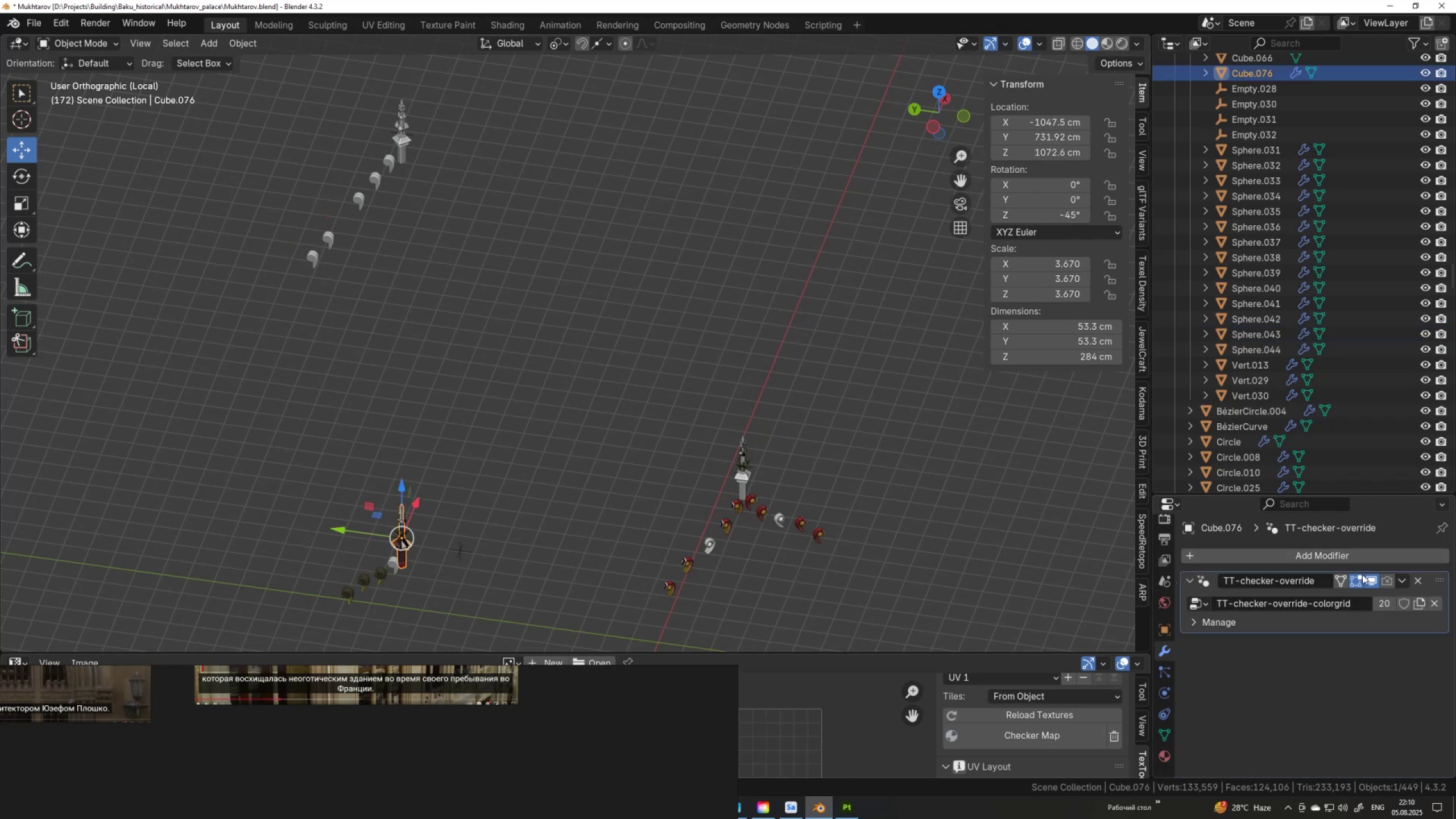 
left_click([1418, 579])
 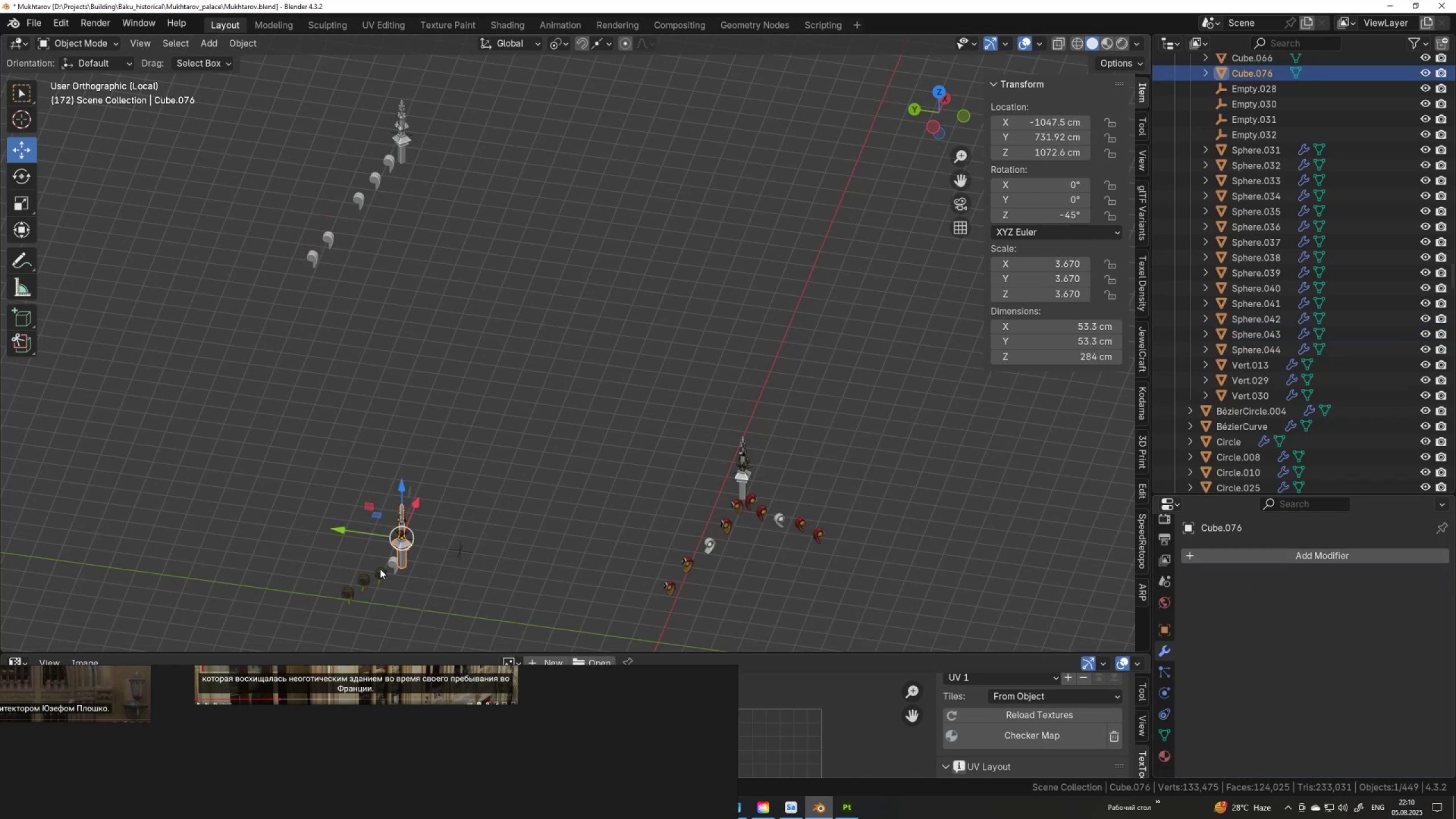 
left_click([380, 569])
 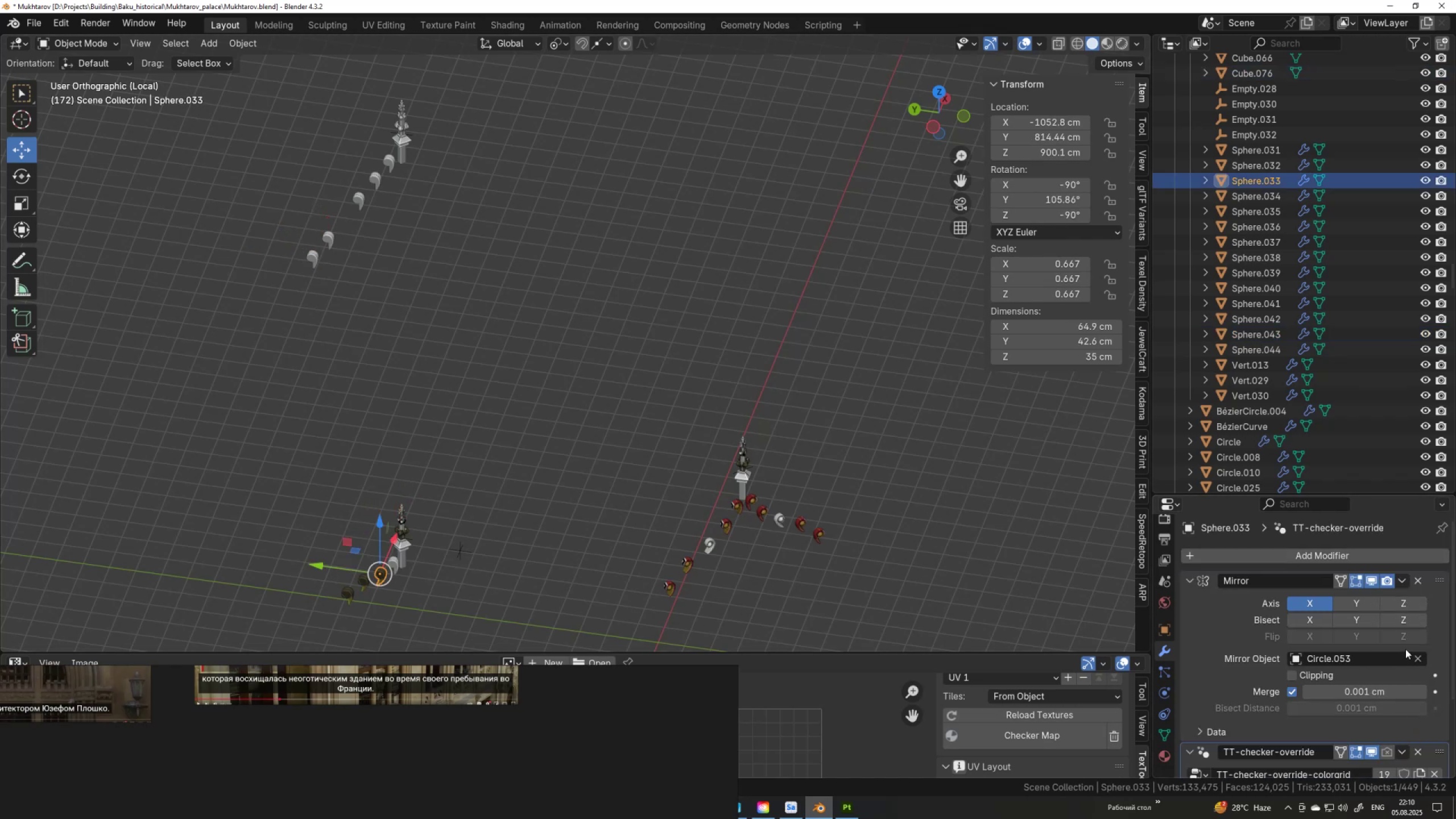 
left_click([1420, 755])
 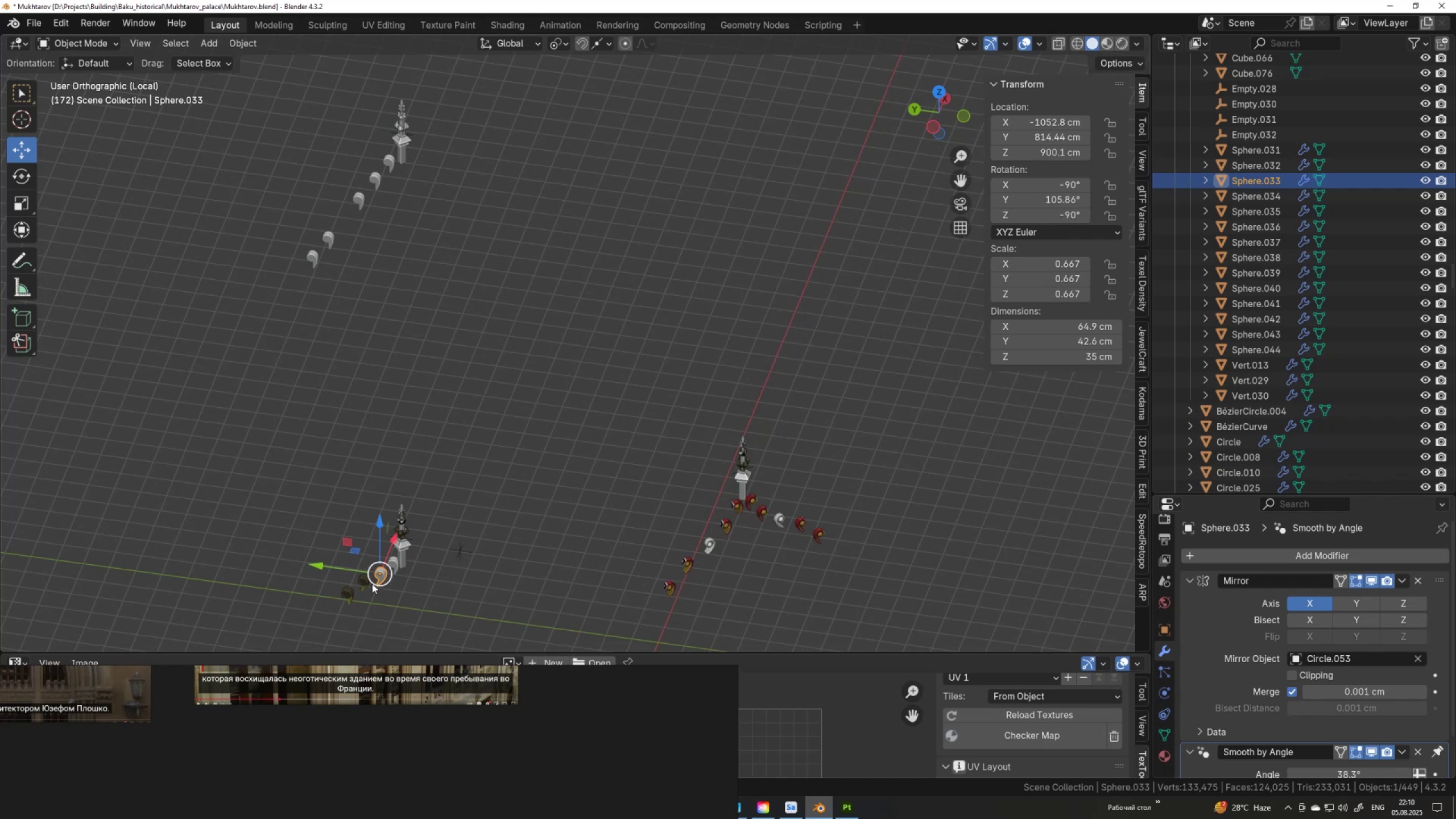 
left_click([367, 580])
 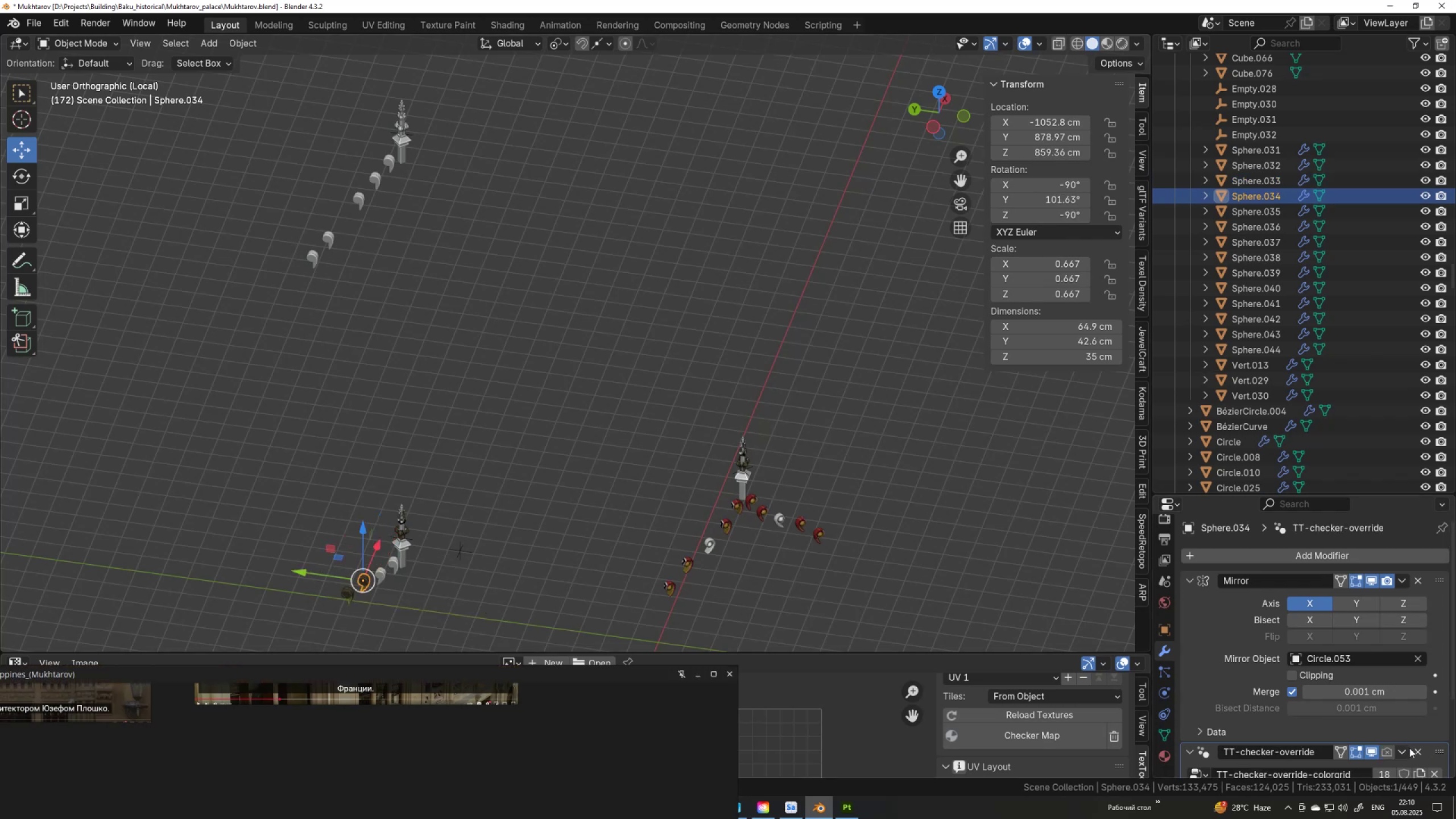 
left_click([1419, 750])
 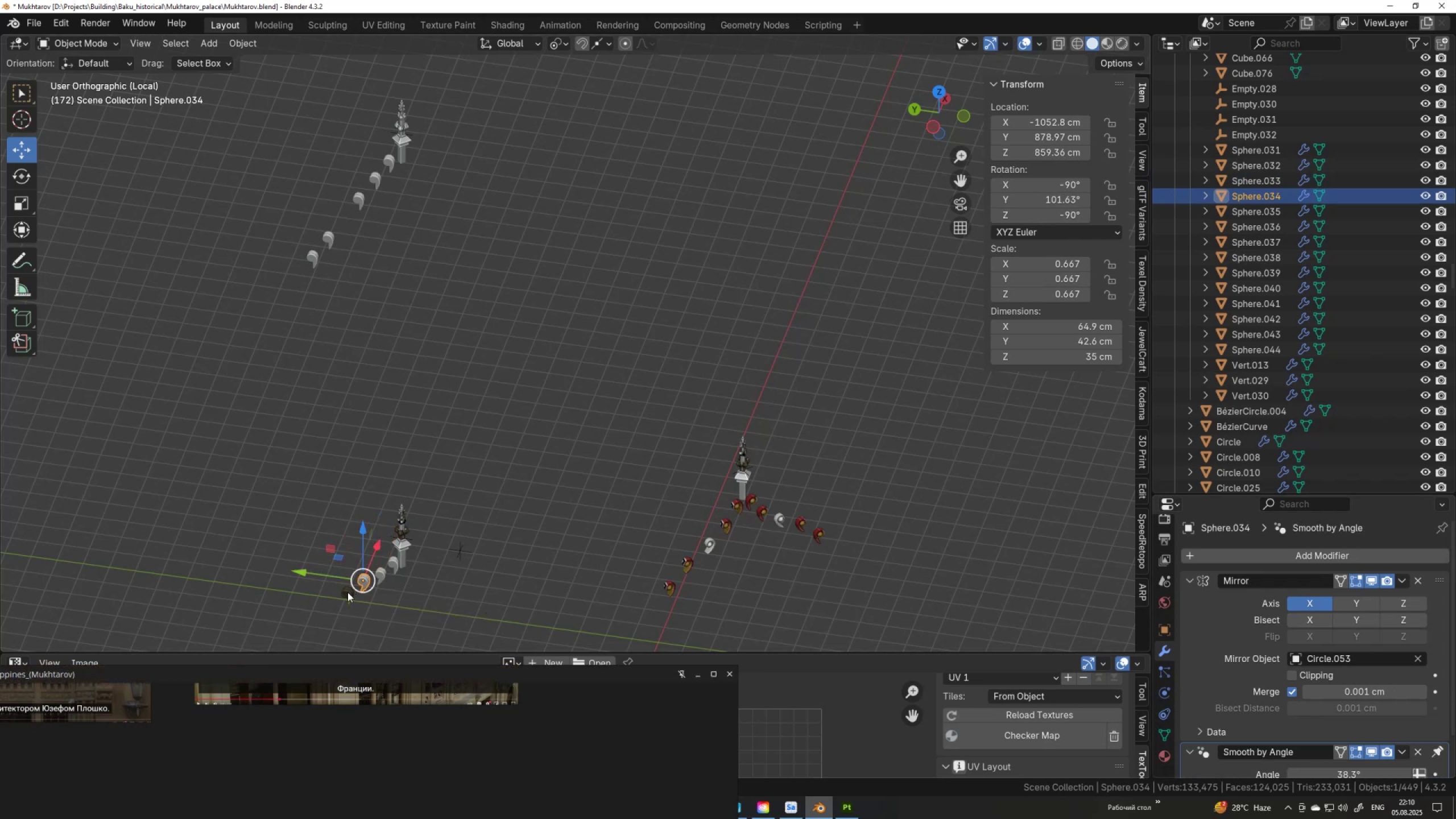 
left_click([347, 596])
 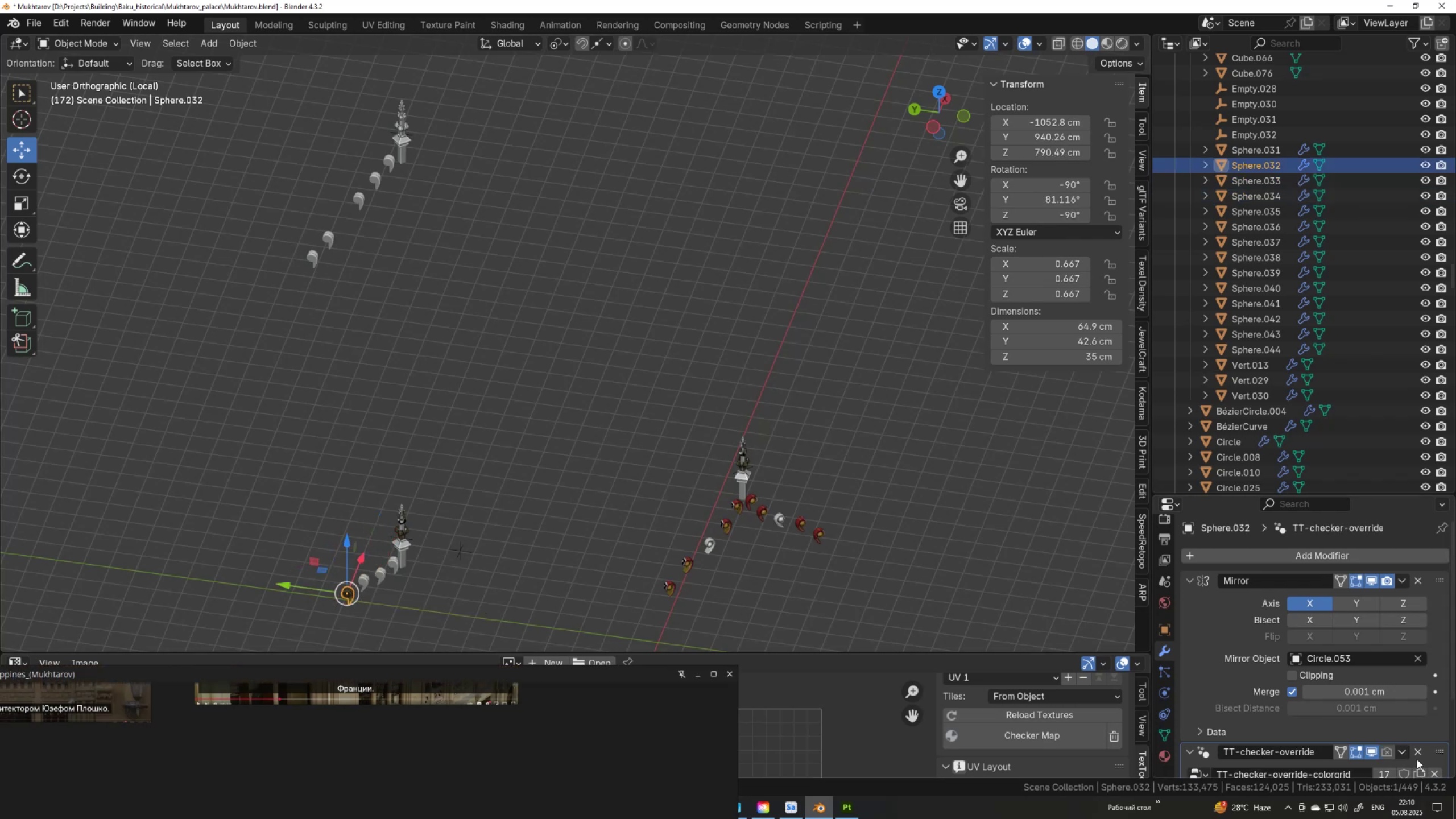 
left_click([1417, 754])
 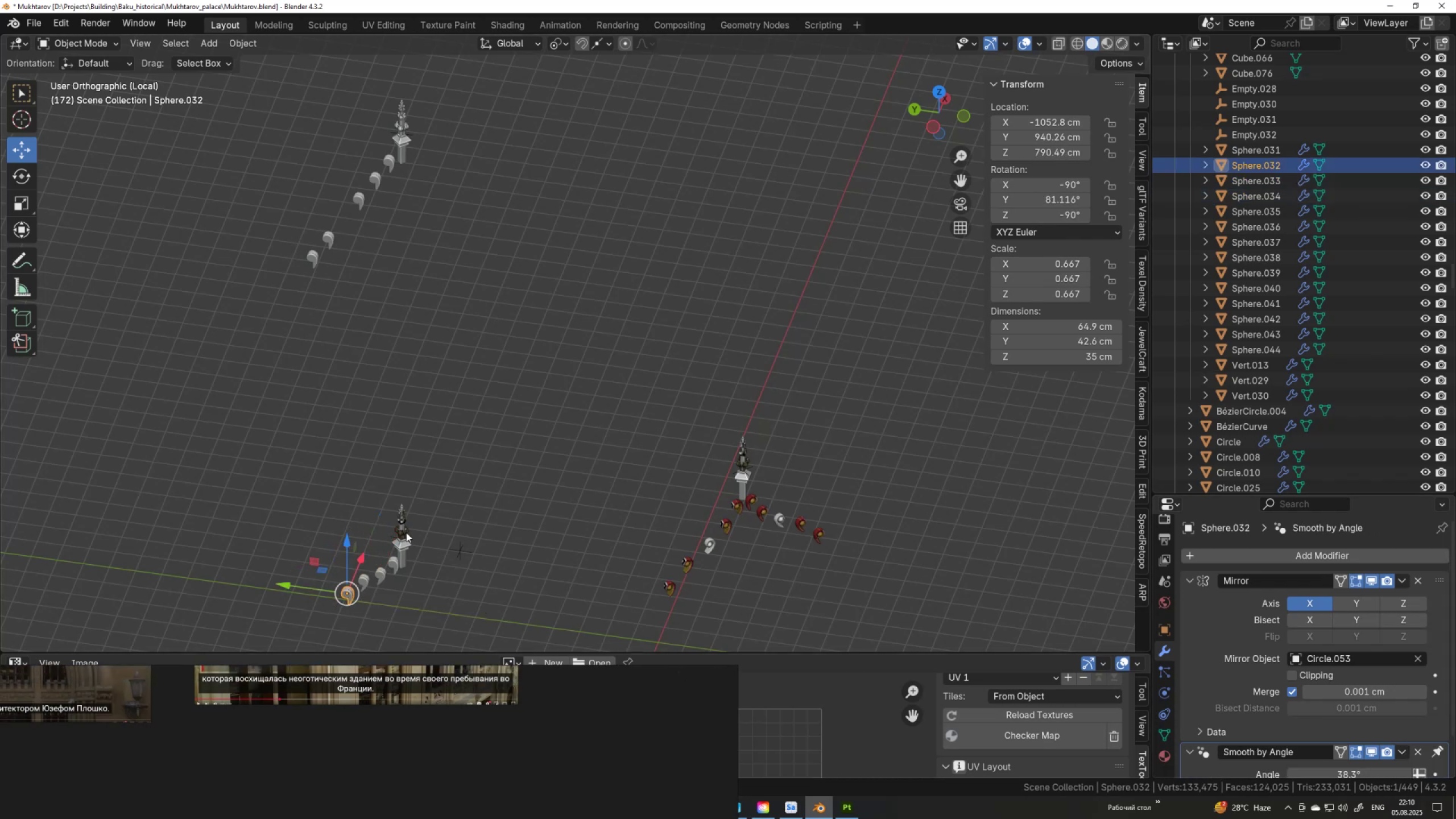 
left_click([406, 535])
 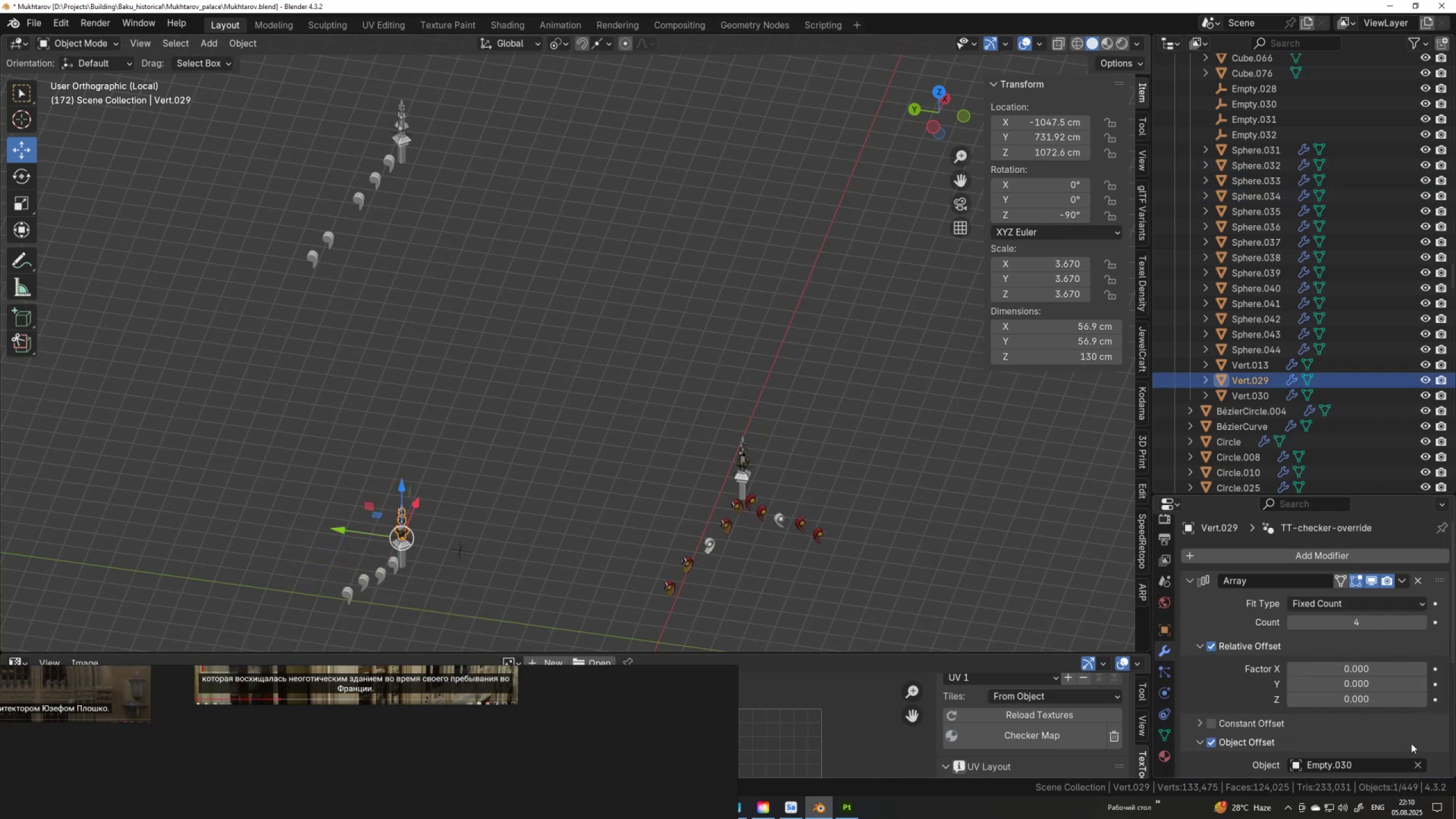 
scroll: coordinate [1403, 755], scroll_direction: down, amount: 4.0
 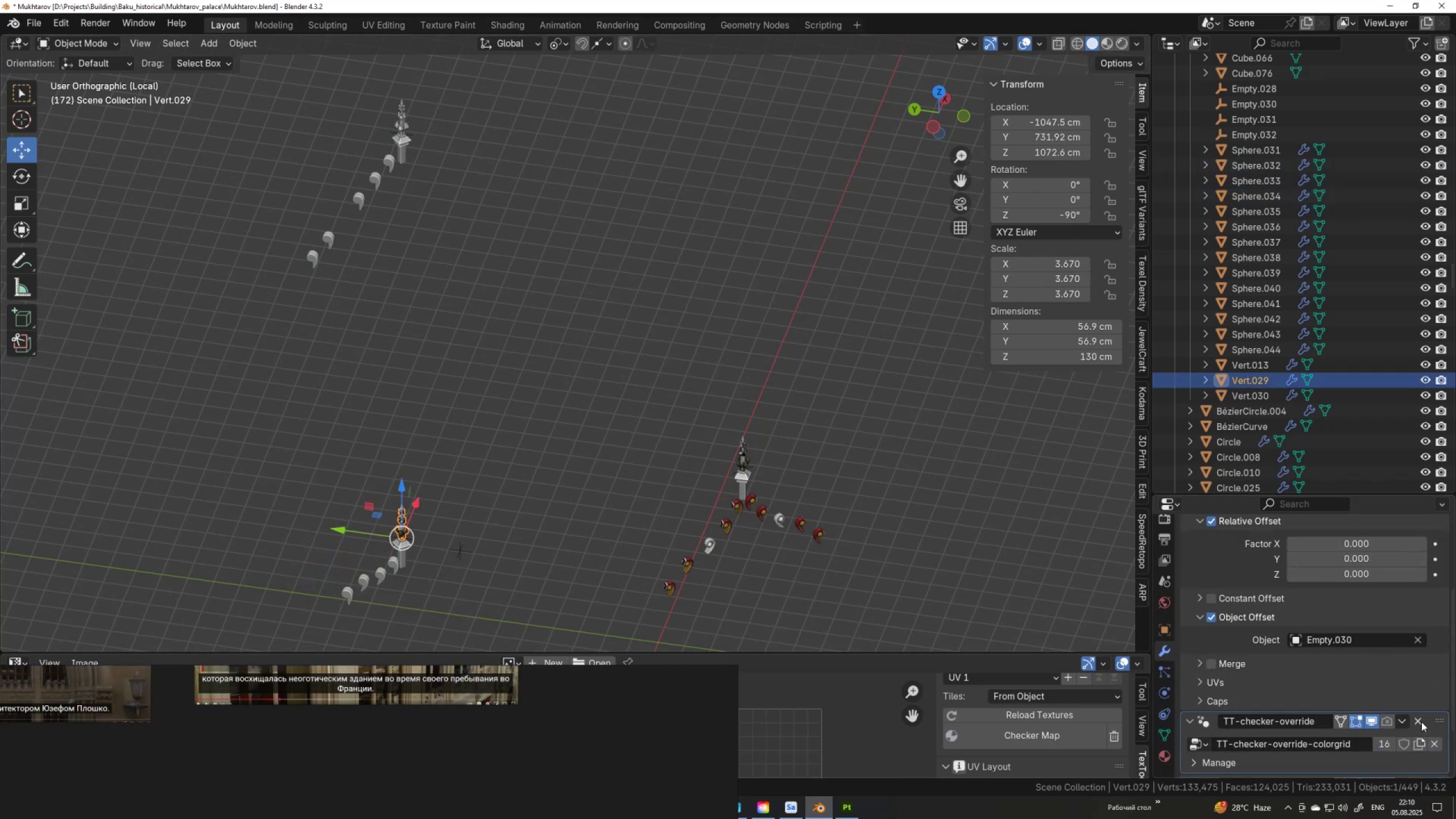 
left_click([1418, 719])
 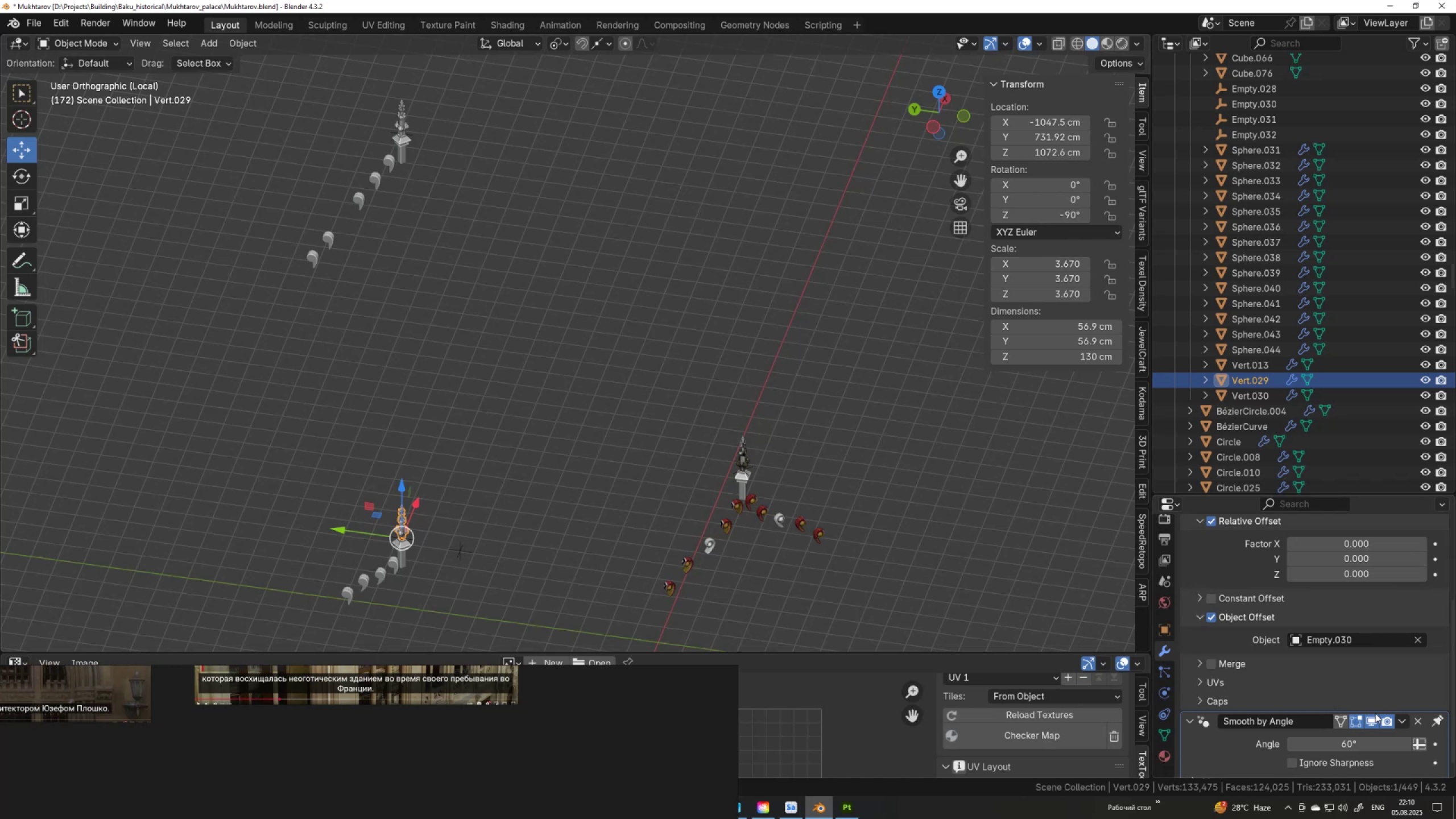 
scroll: coordinate [1376, 717], scroll_direction: down, amount: 7.0
 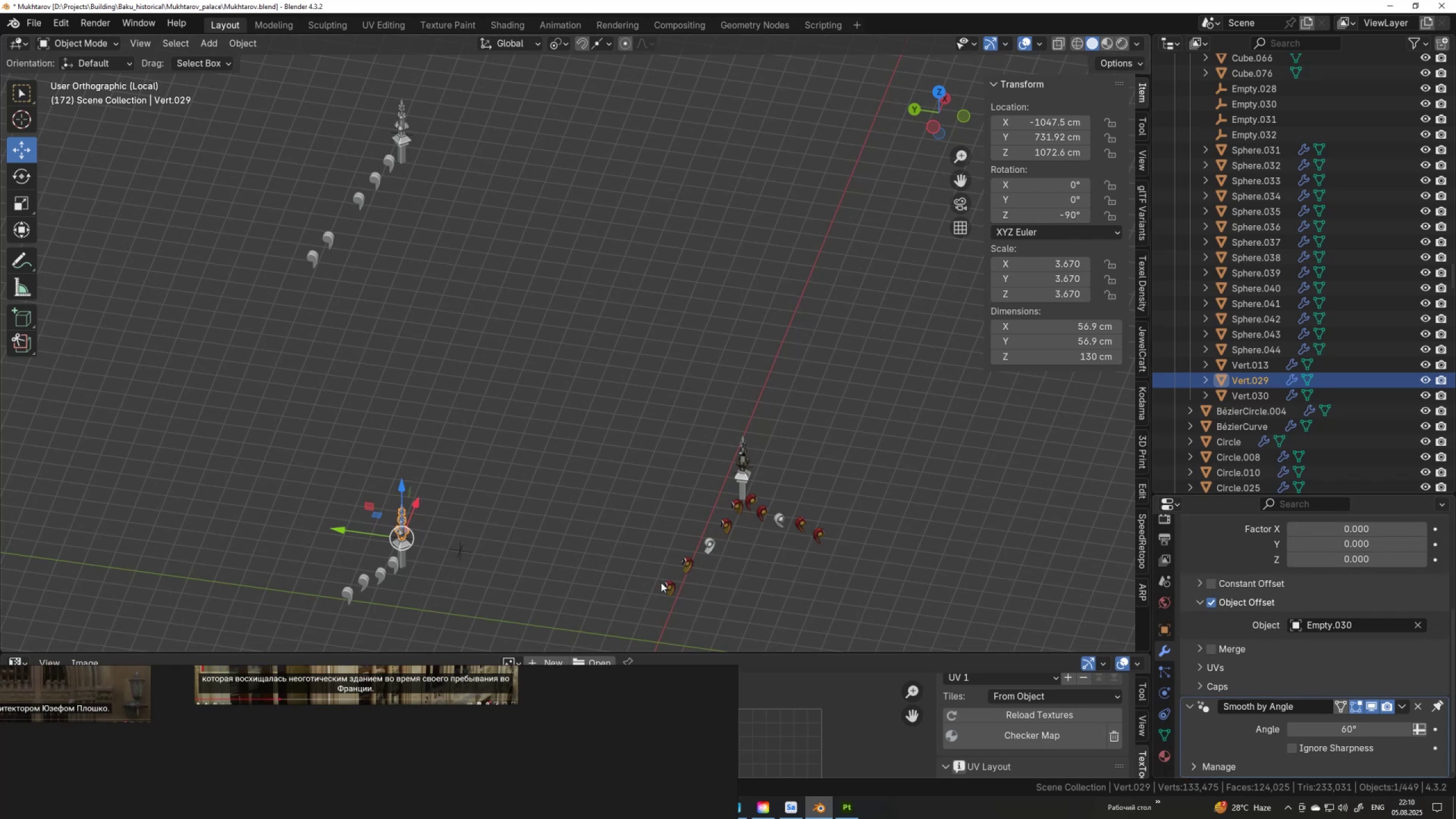 
left_click([667, 586])
 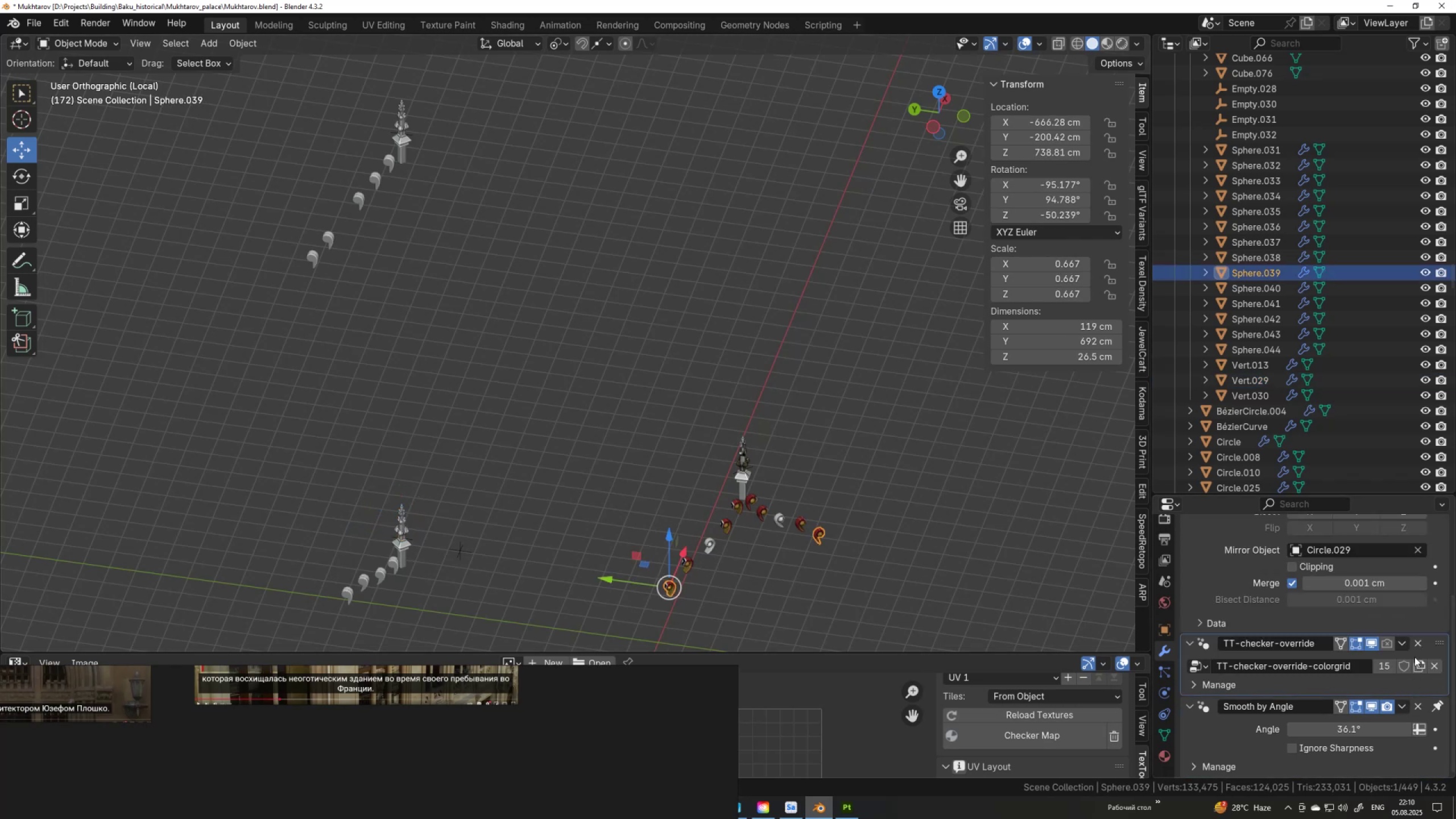 
left_click([1415, 643])
 